 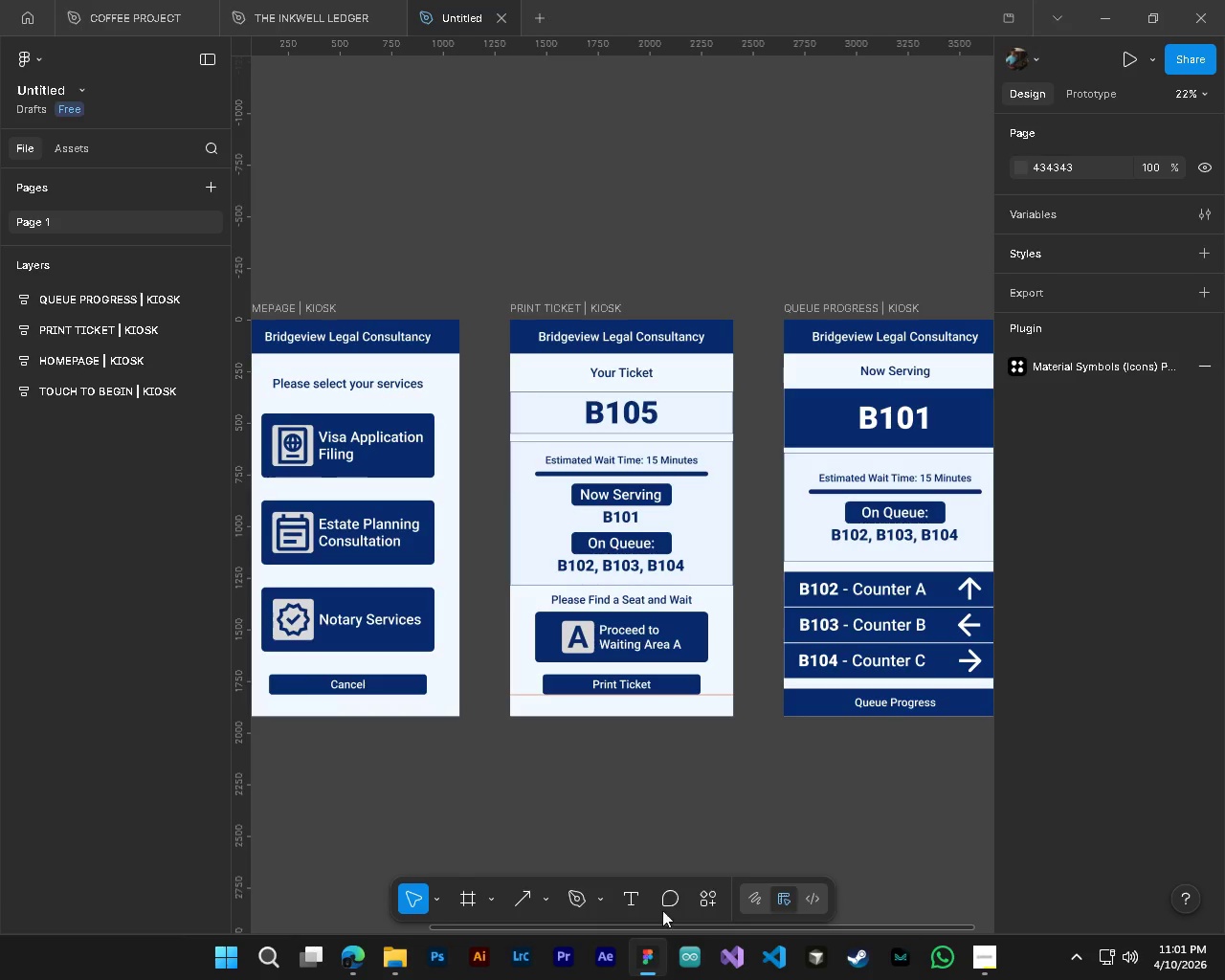 
key(Shift+ShiftLeft)
 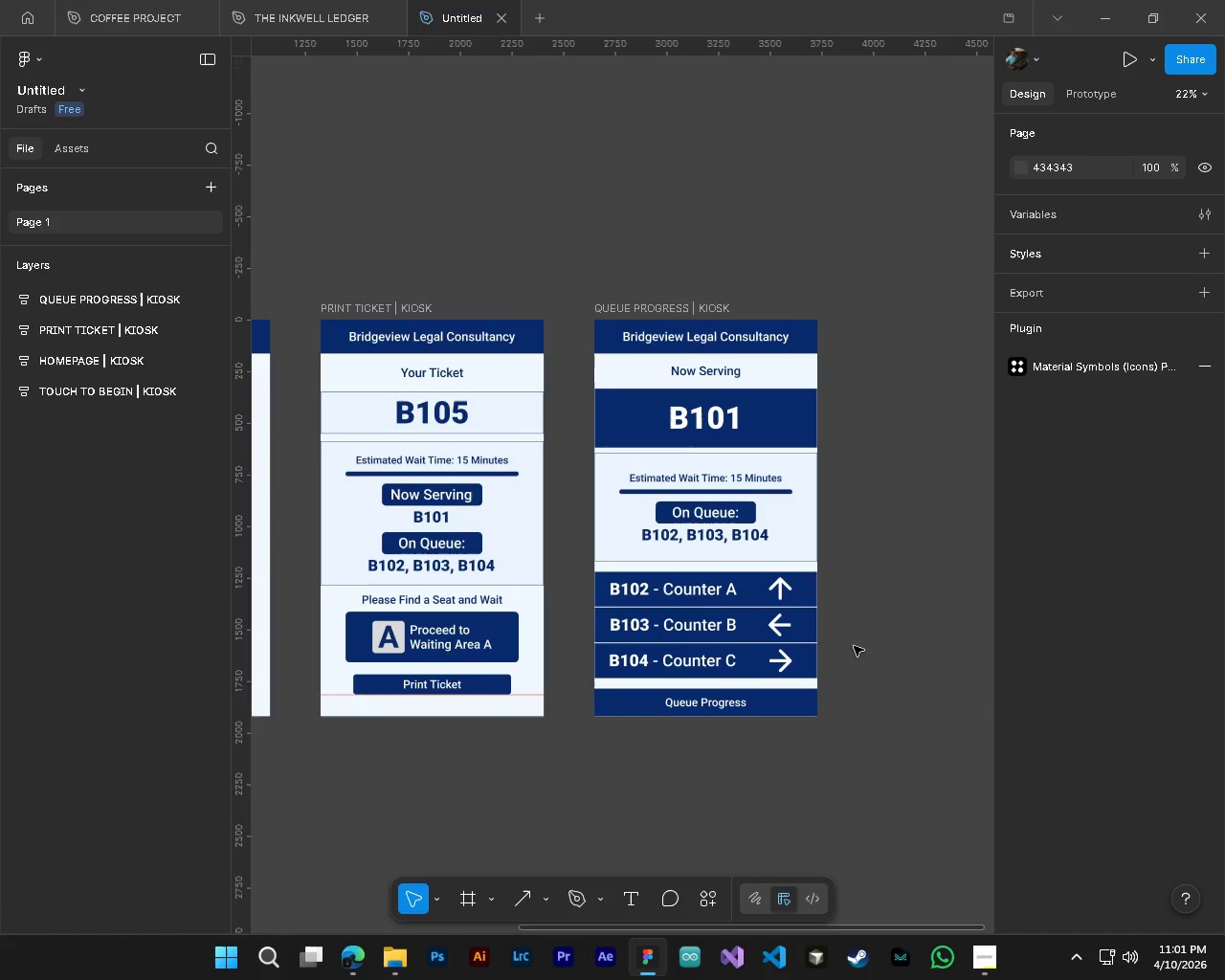 
hold_key(key=ControlLeft, duration=0.44)
hold_key(key=AltLeft, duration=0.36)
scroll: coordinate [708, 578], scroll_direction: up, amount: 1.0
 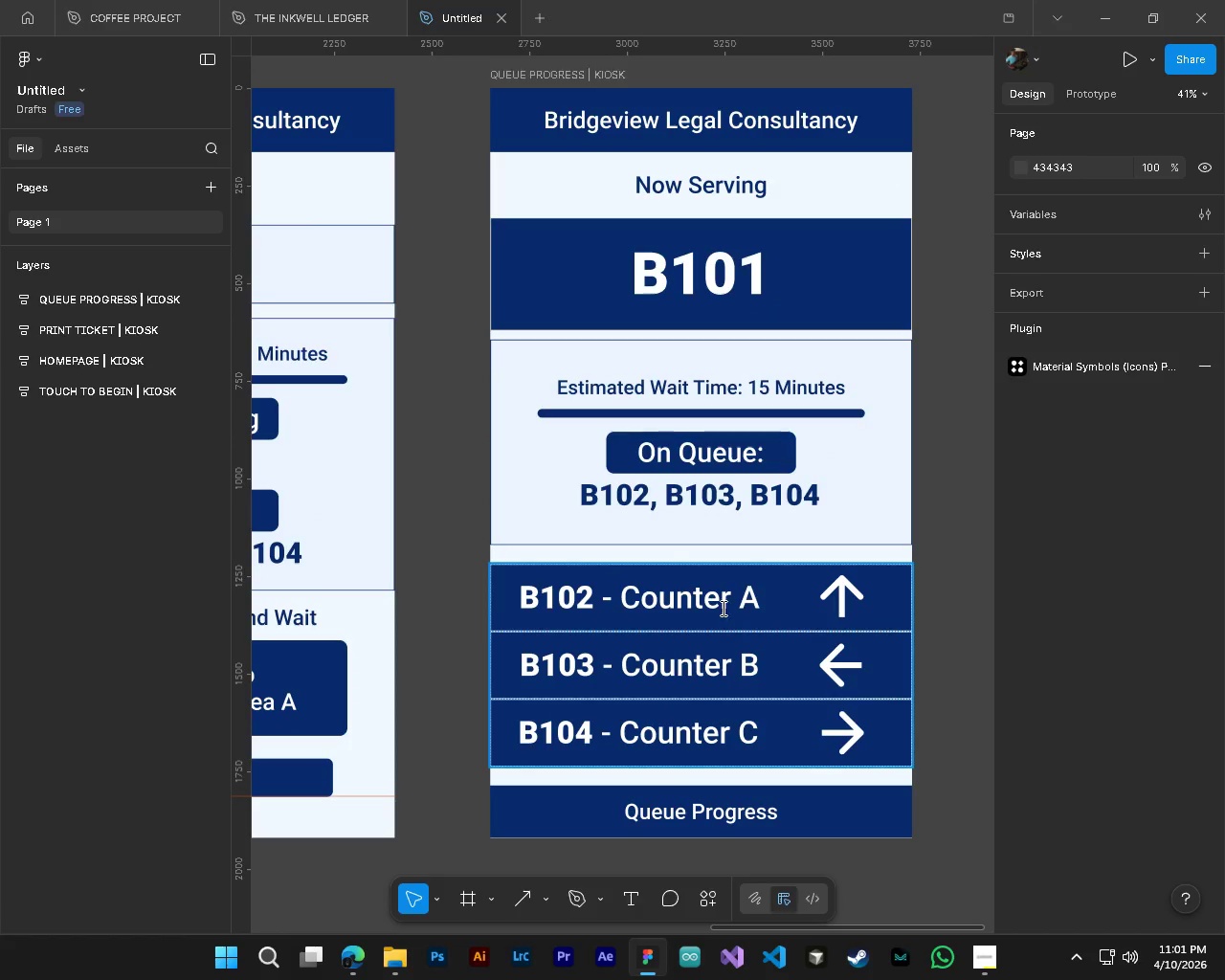 
type(tRoom)
 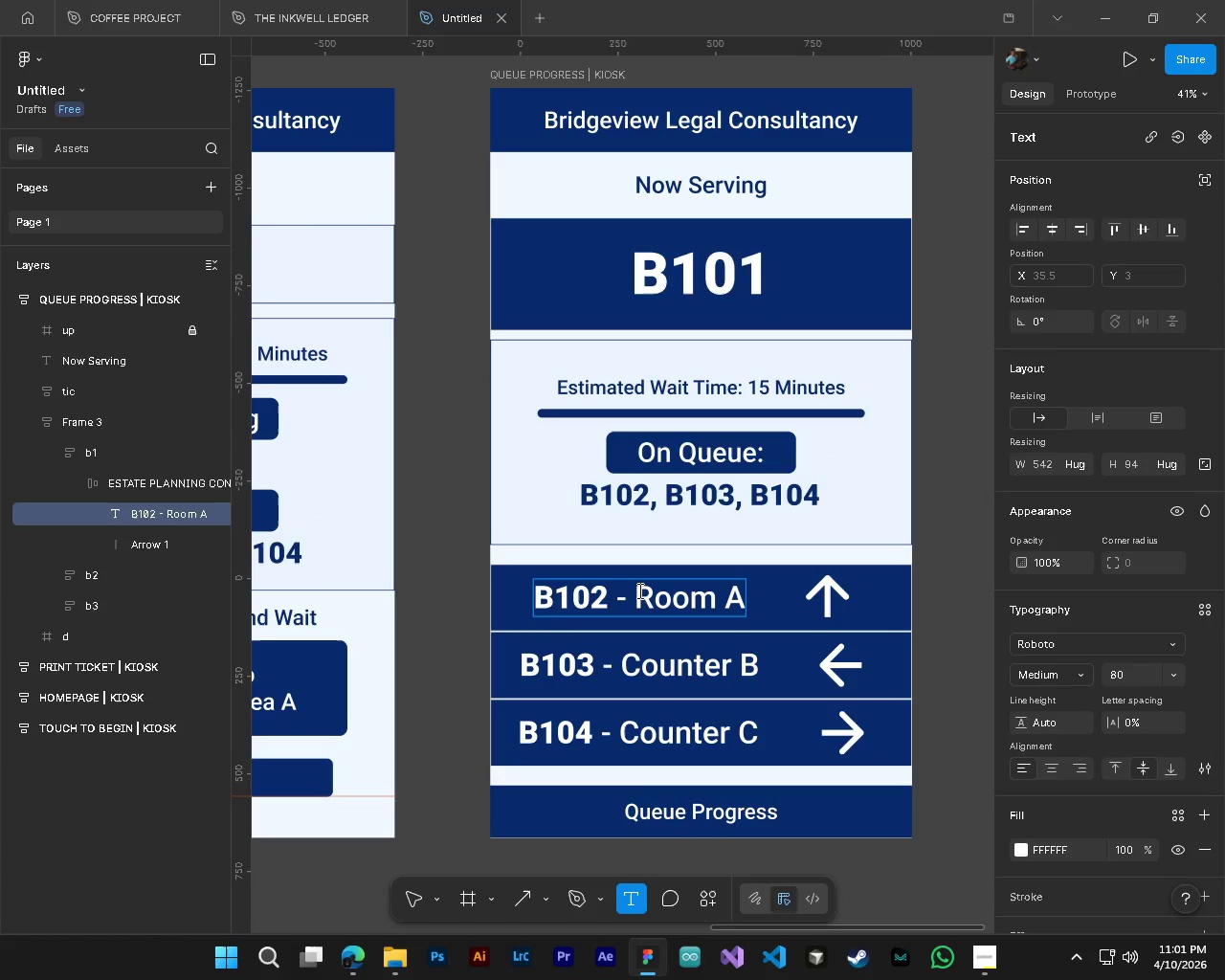 
left_click_drag(start_coordinate=[729, 602], to_coordinate=[619, 597])
 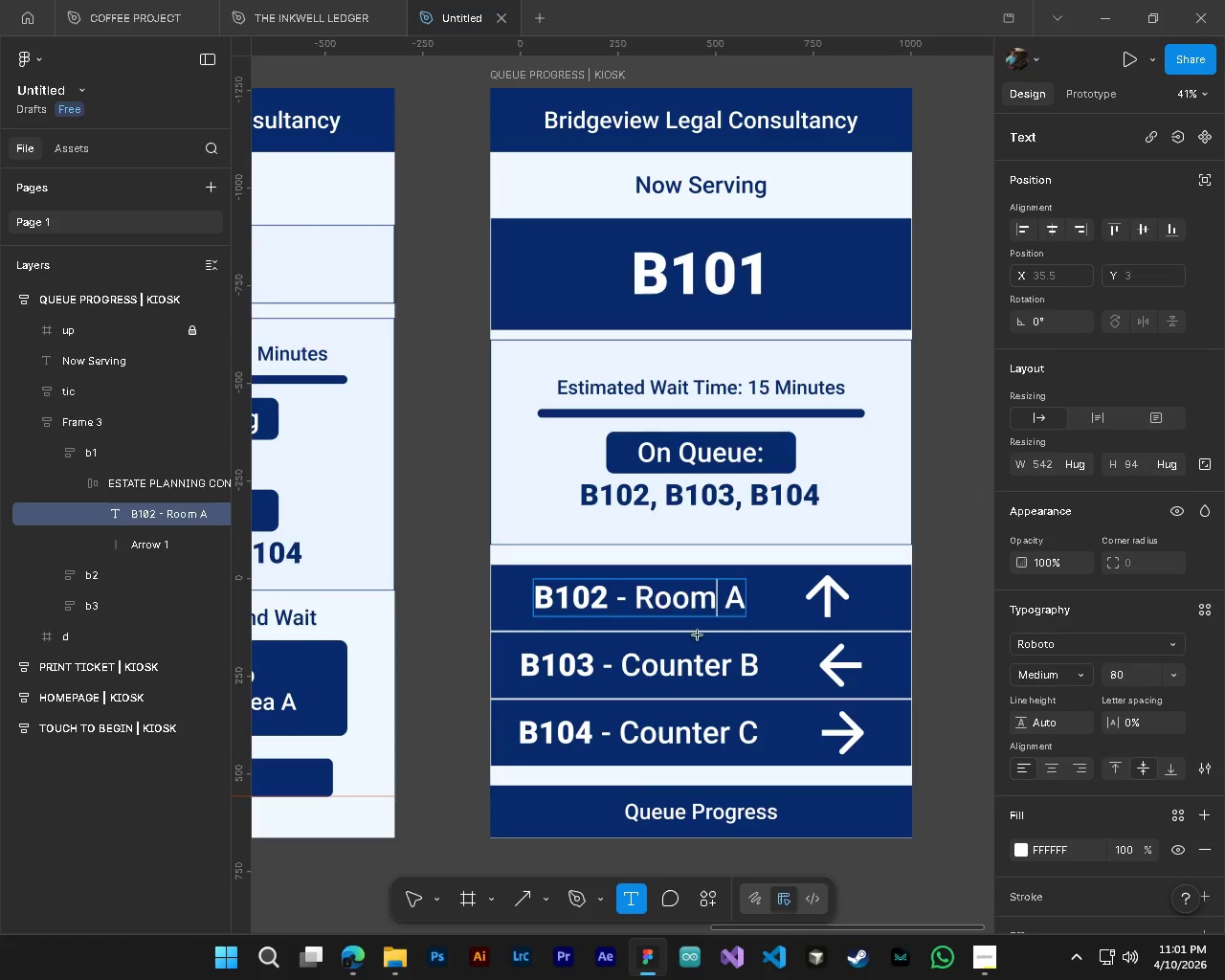 
left_click_drag(start_coordinate=[727, 673], to_coordinate=[625, 670])
 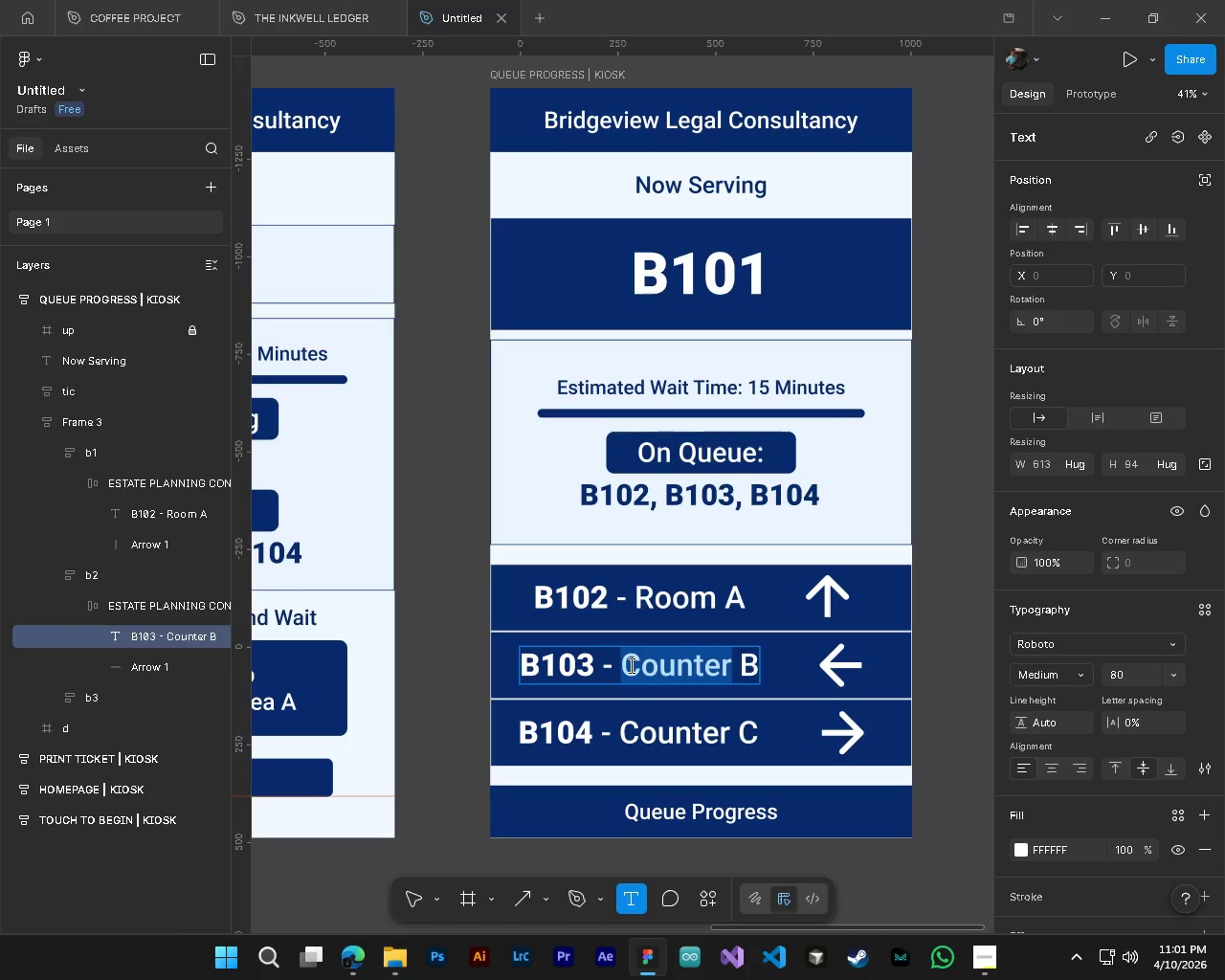 
type(RRoo)
key(Backspace)
key(Backspace)
key(Backspace)
type(oom)
 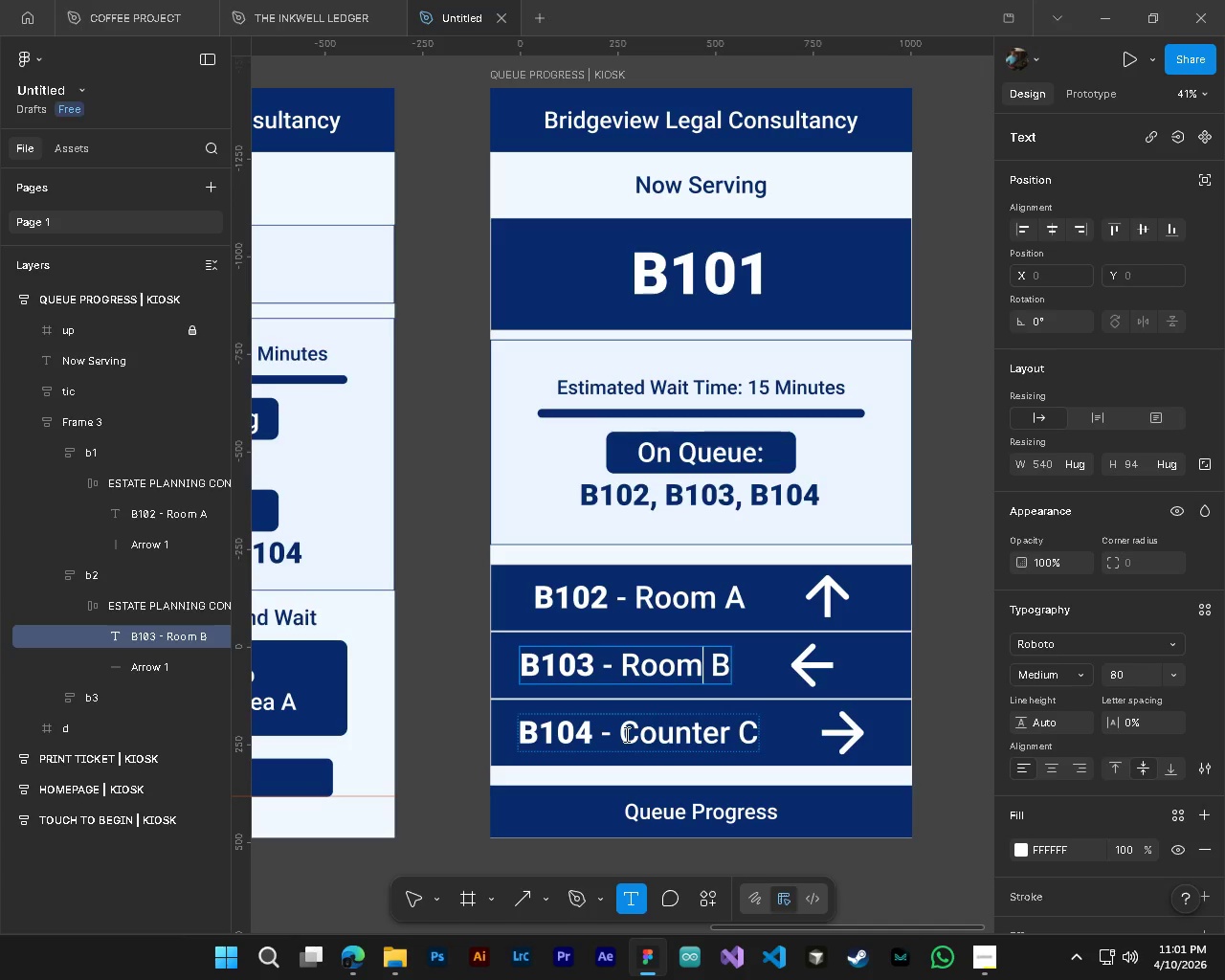 
left_click_drag(start_coordinate=[624, 734], to_coordinate=[729, 735])
 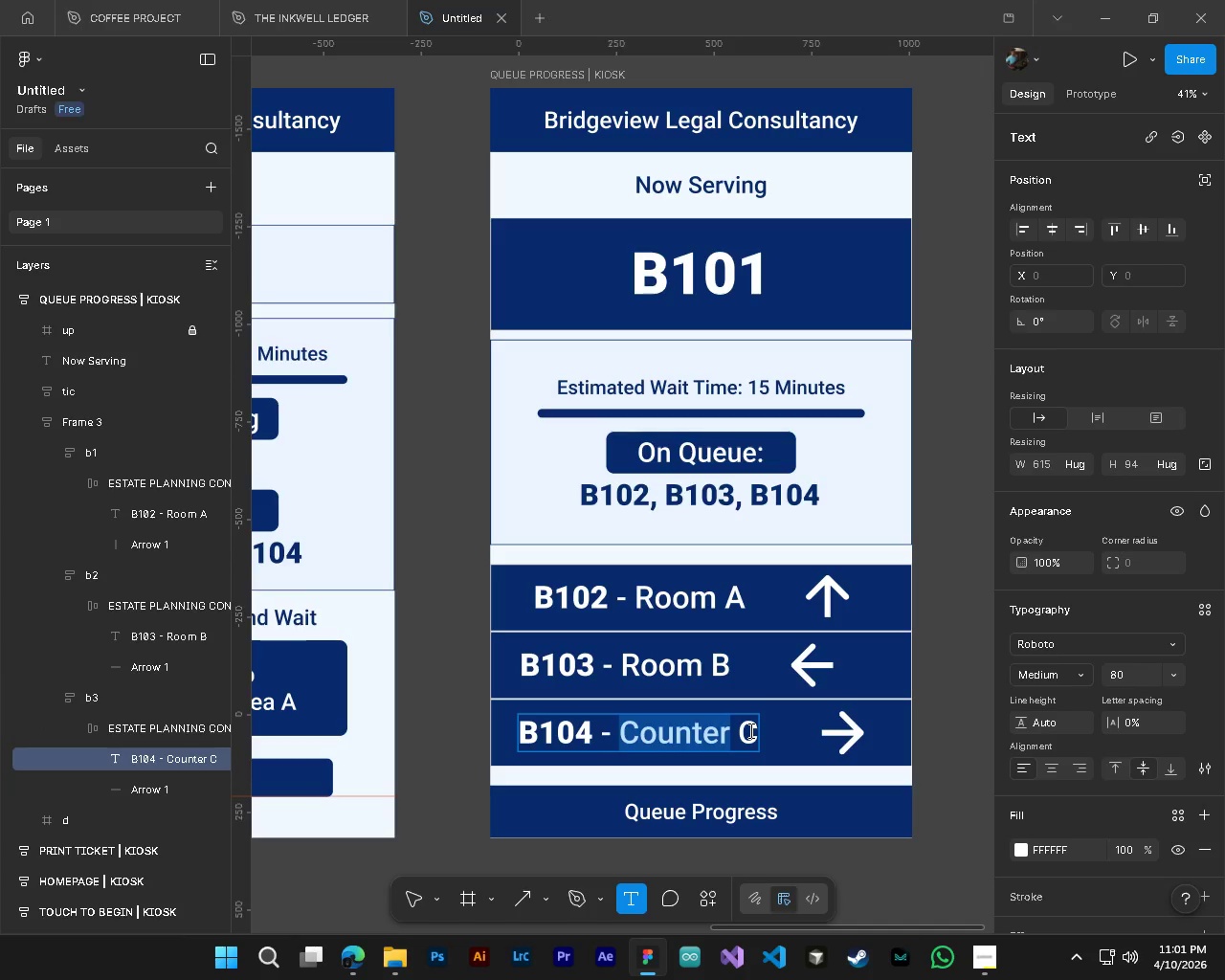 
type(r)
key(Backspace)
type(Room)
 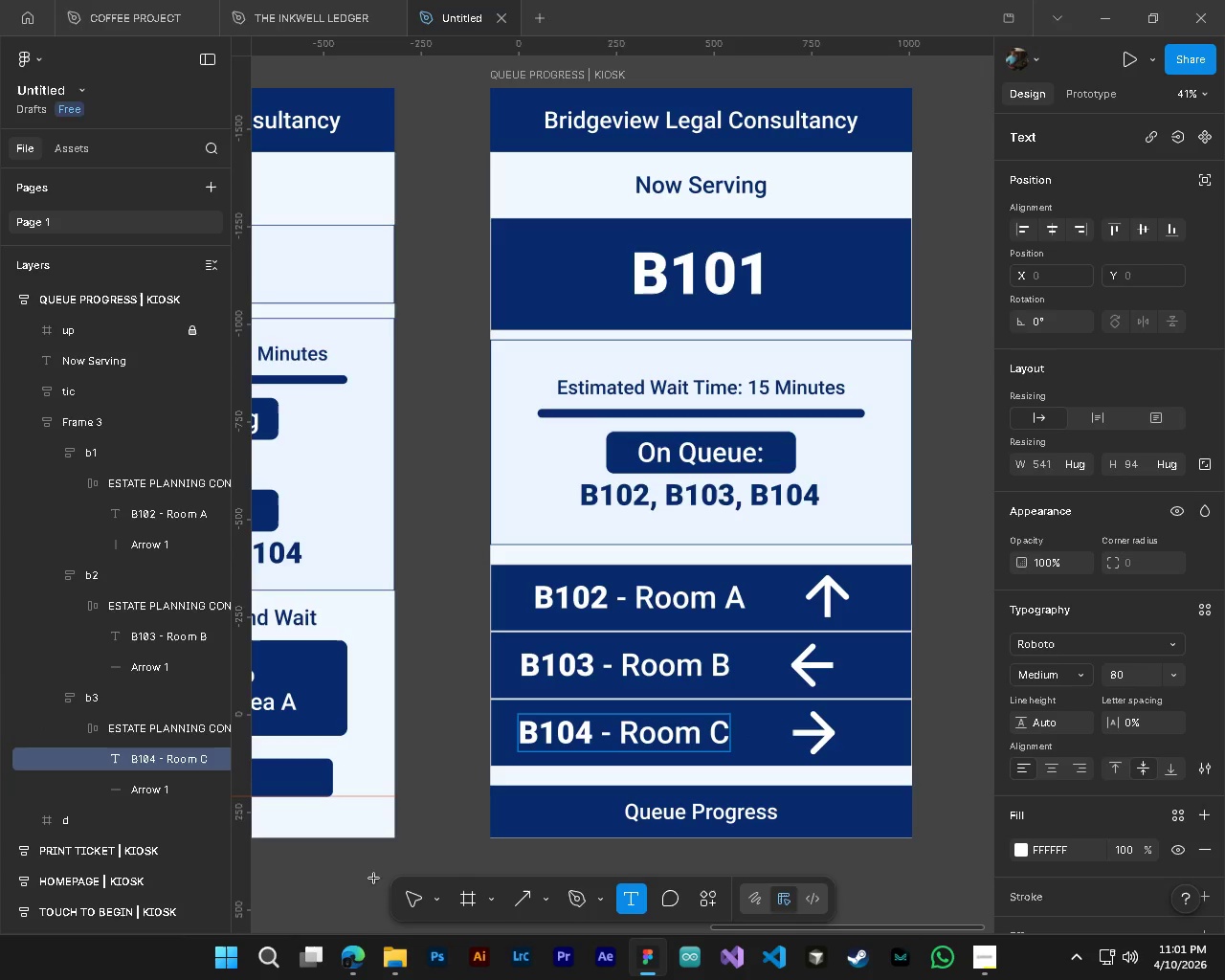 
left_click([419, 890])
 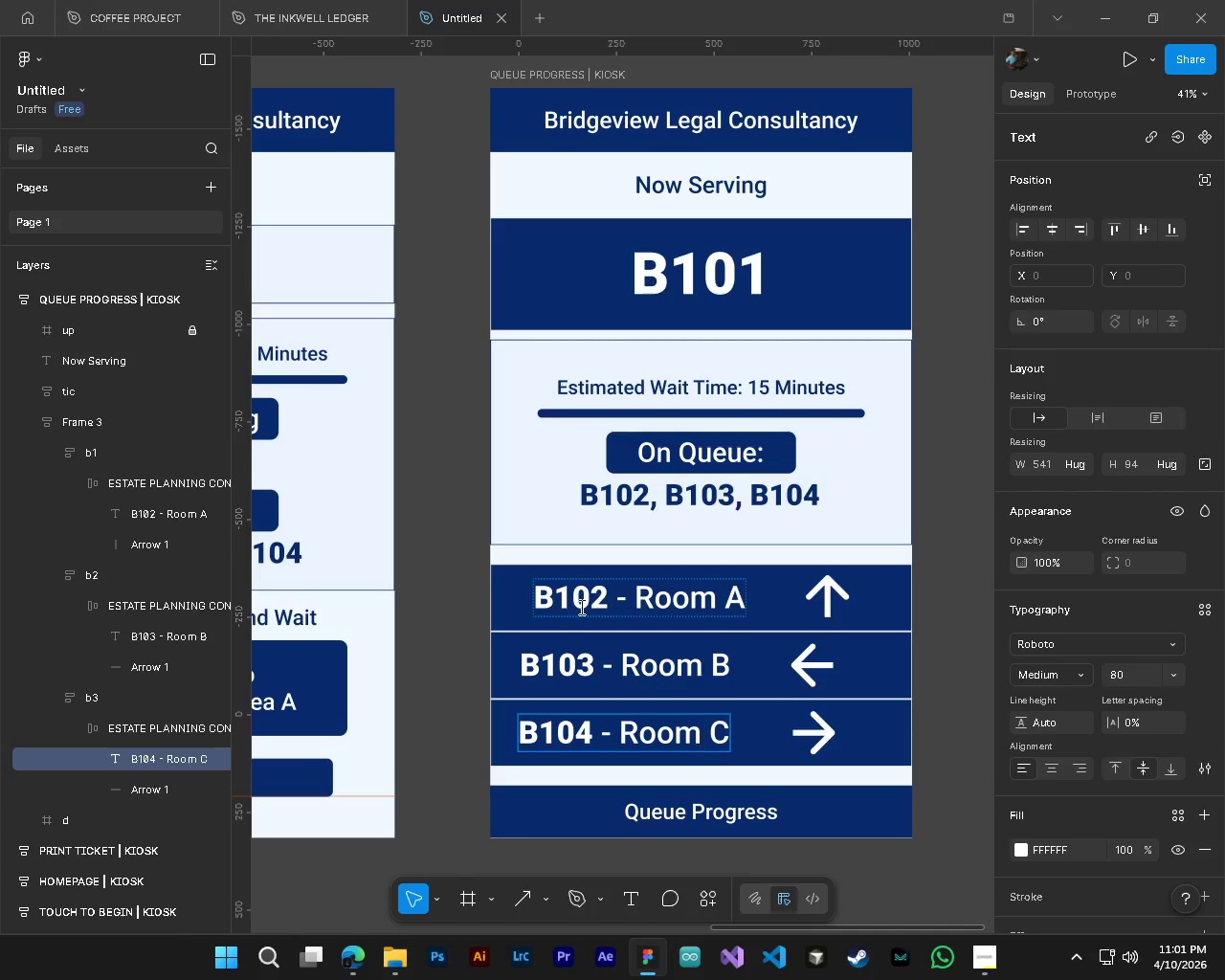 
left_click([580, 607])
 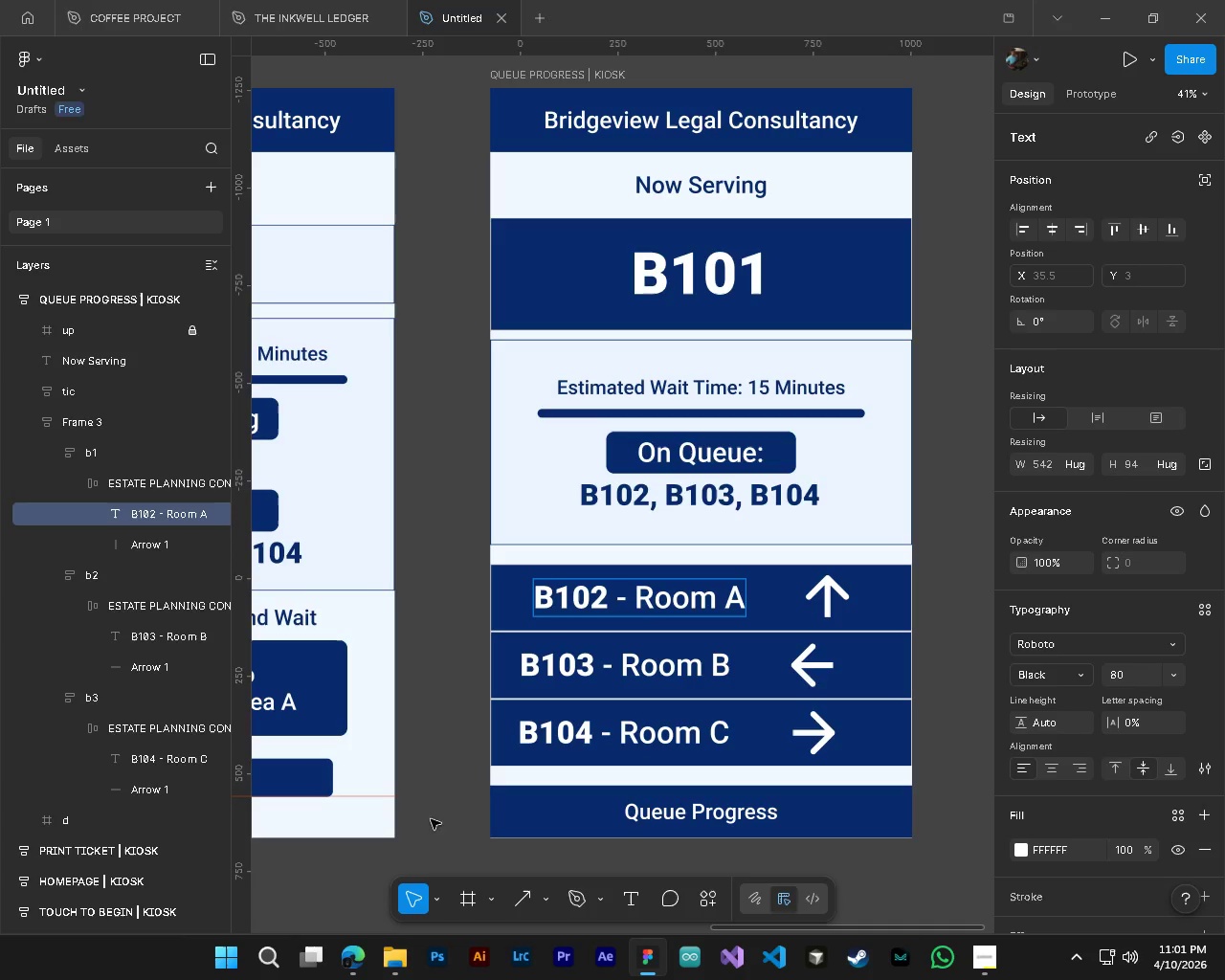 
left_click([441, 752])
 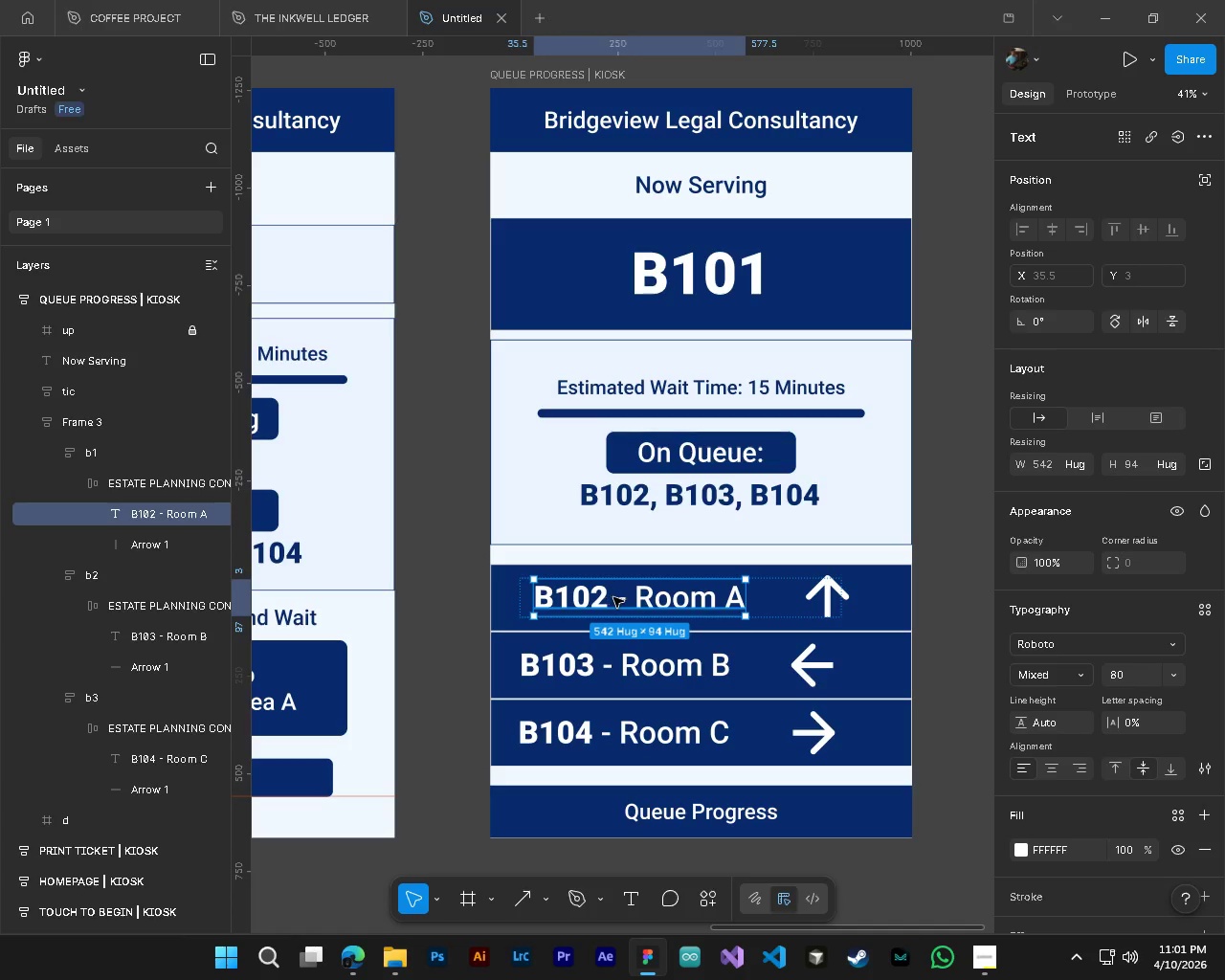 
left_click_drag(start_coordinate=[614, 597], to_coordinate=[605, 600])
 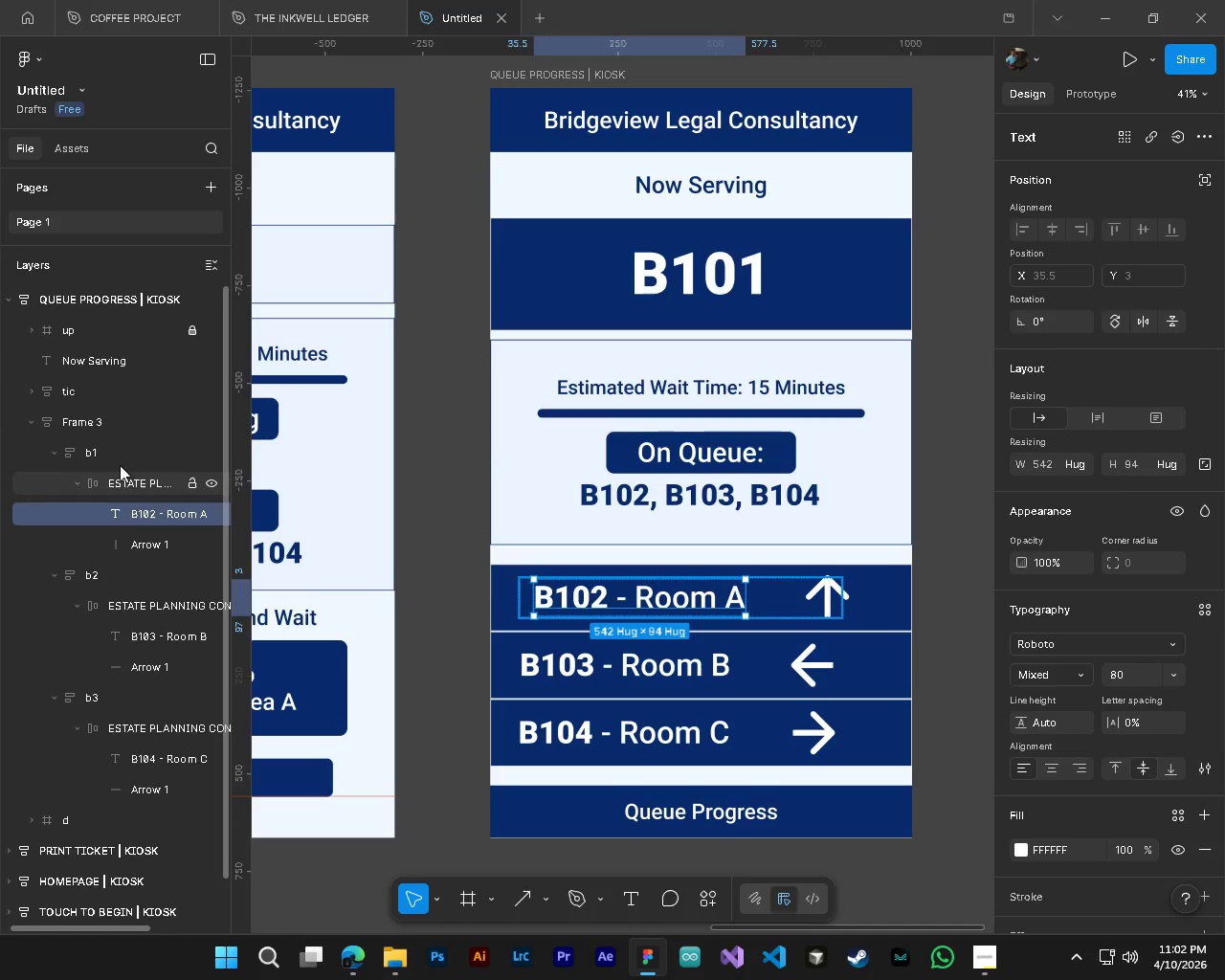 
left_click([113, 461])
 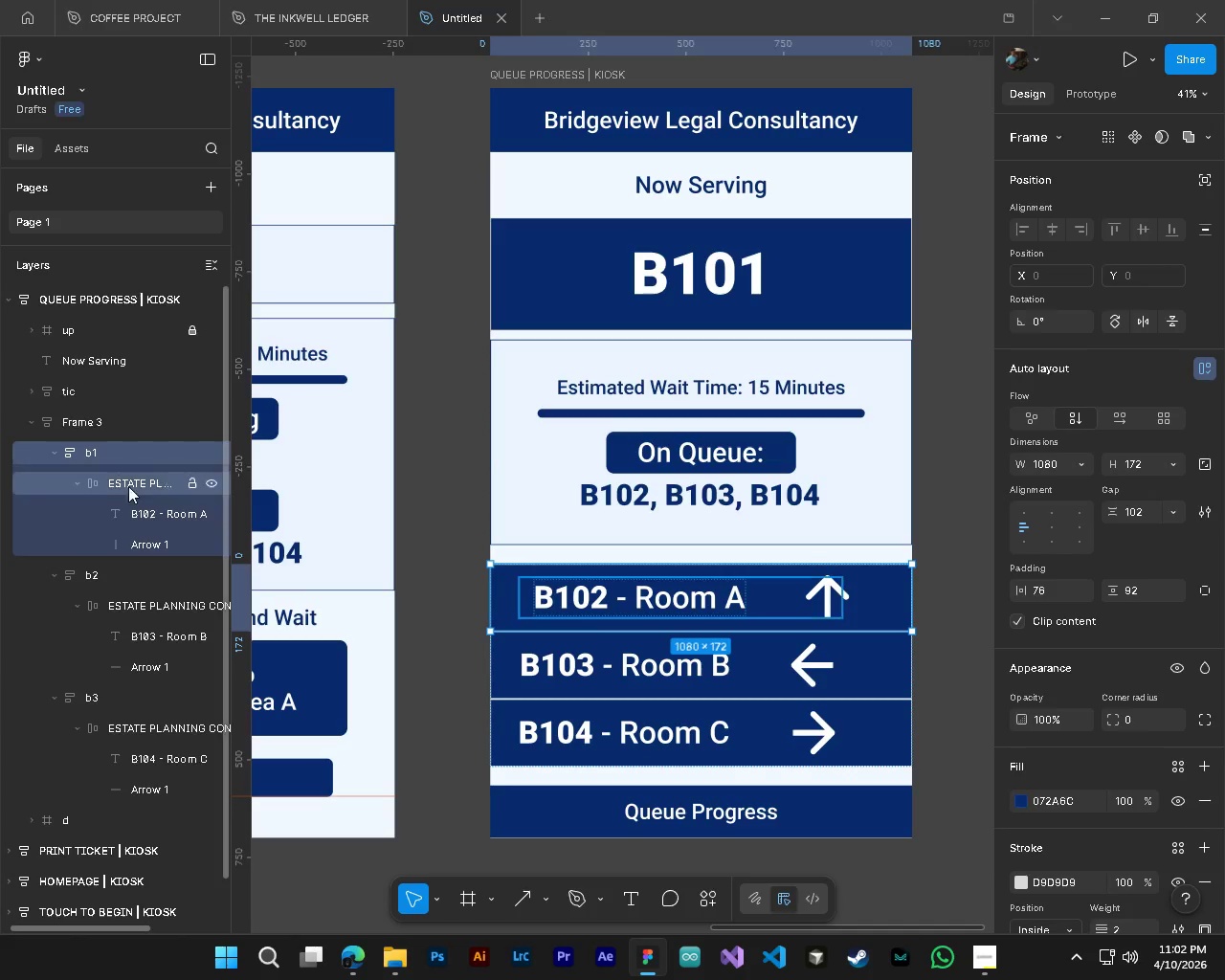 
left_click([113, 486])
 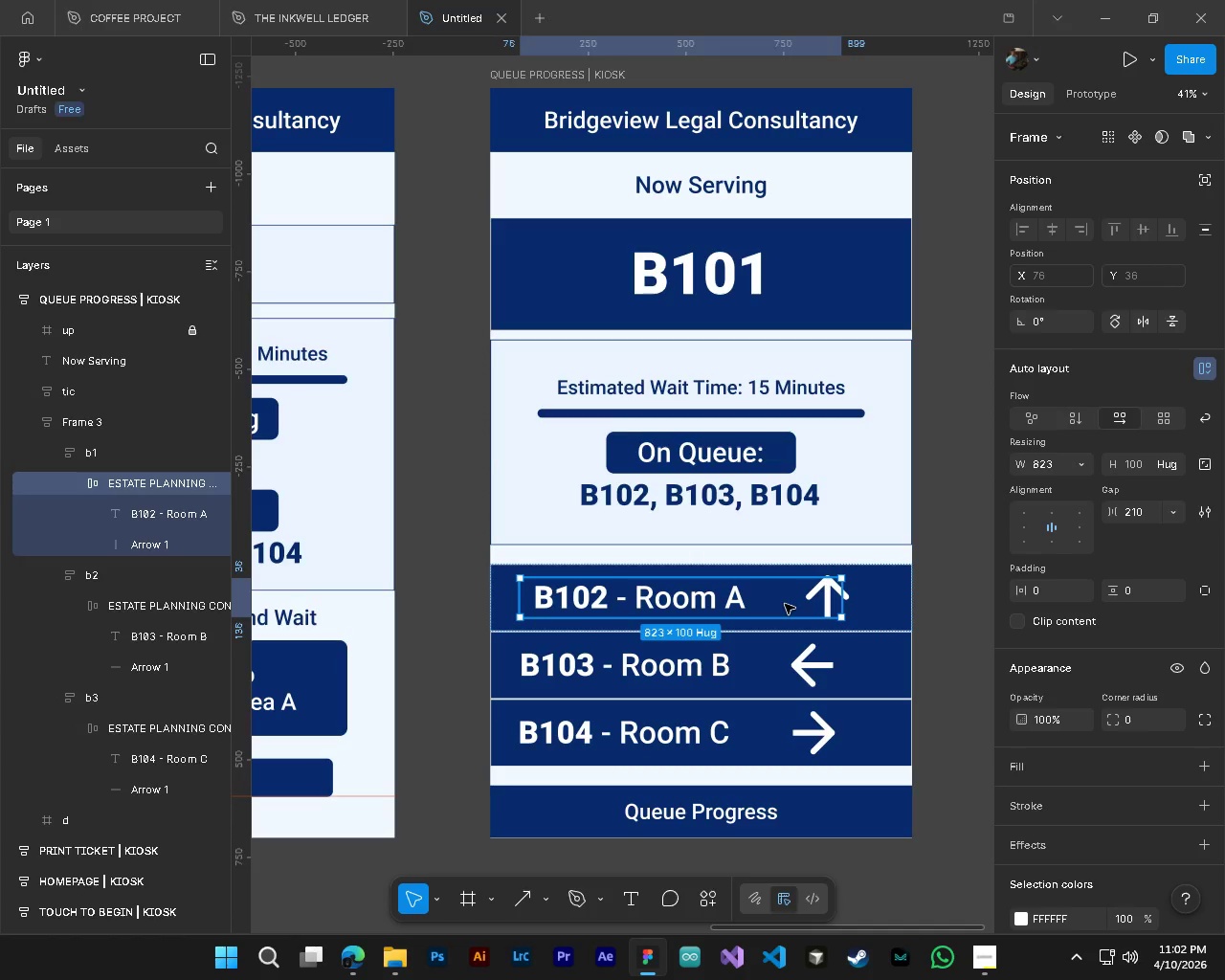 
left_click_drag(start_coordinate=[785, 604], to_coordinate=[793, 601])
 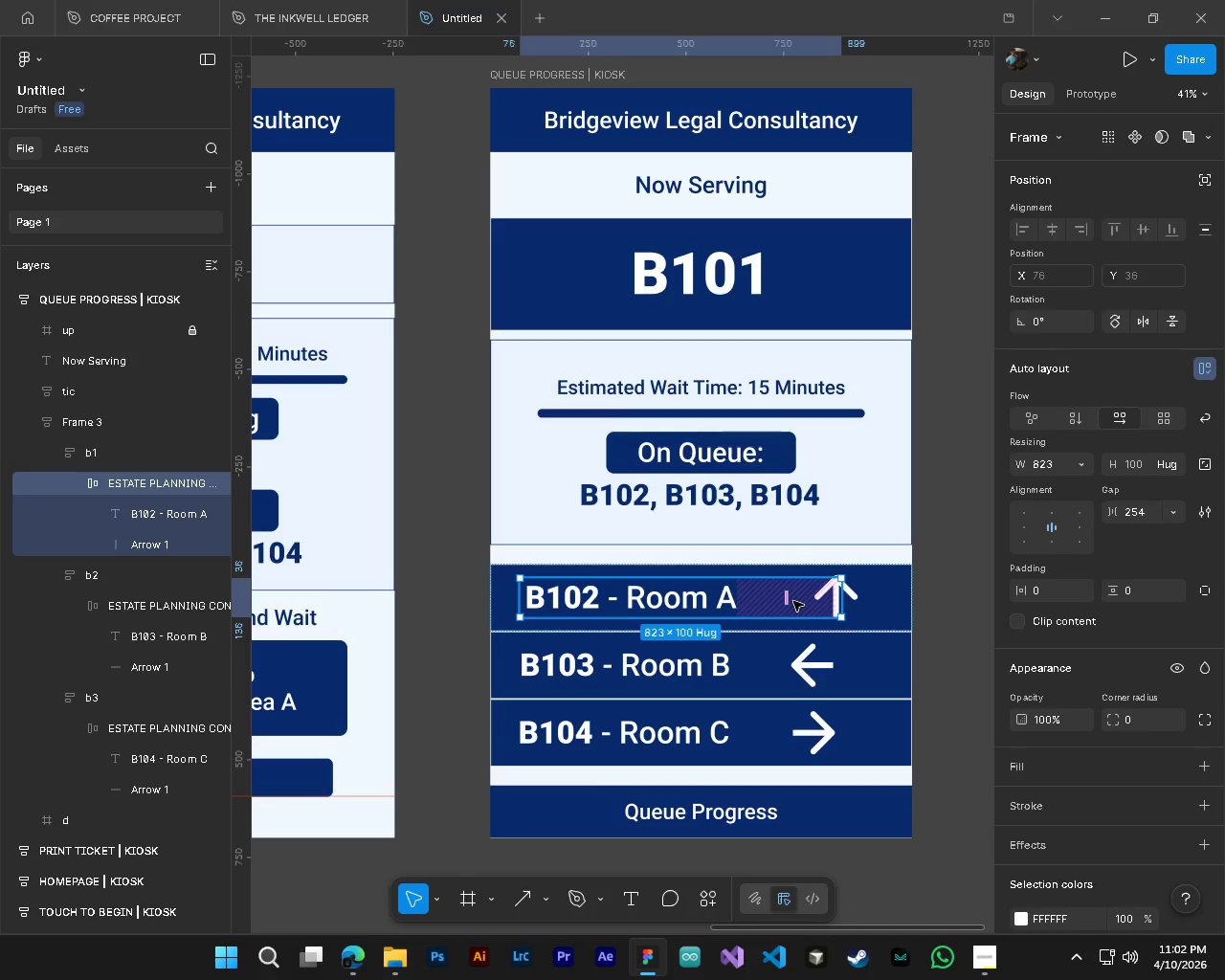 
key(Control+ControlLeft)
 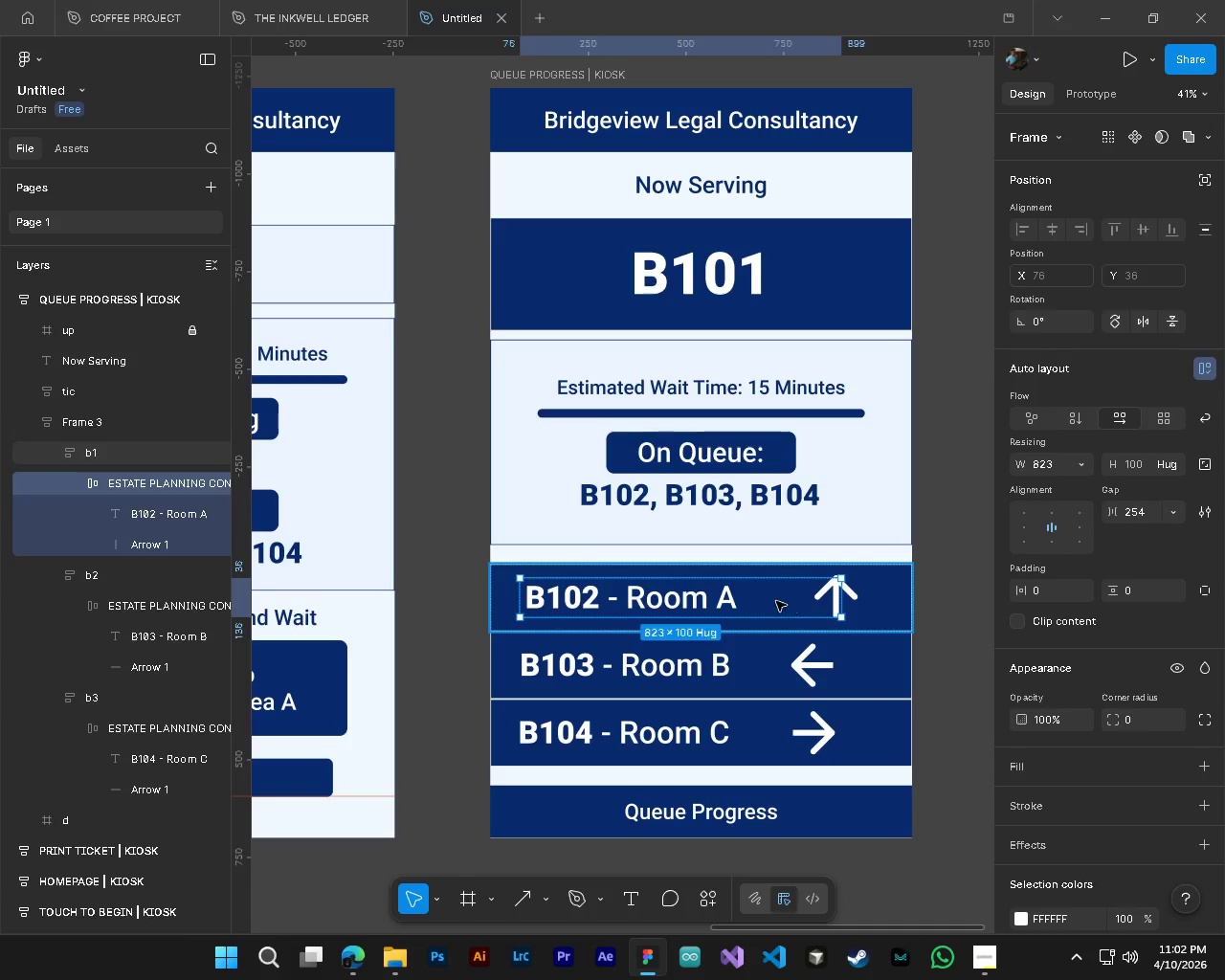 
key(Control+Z)
 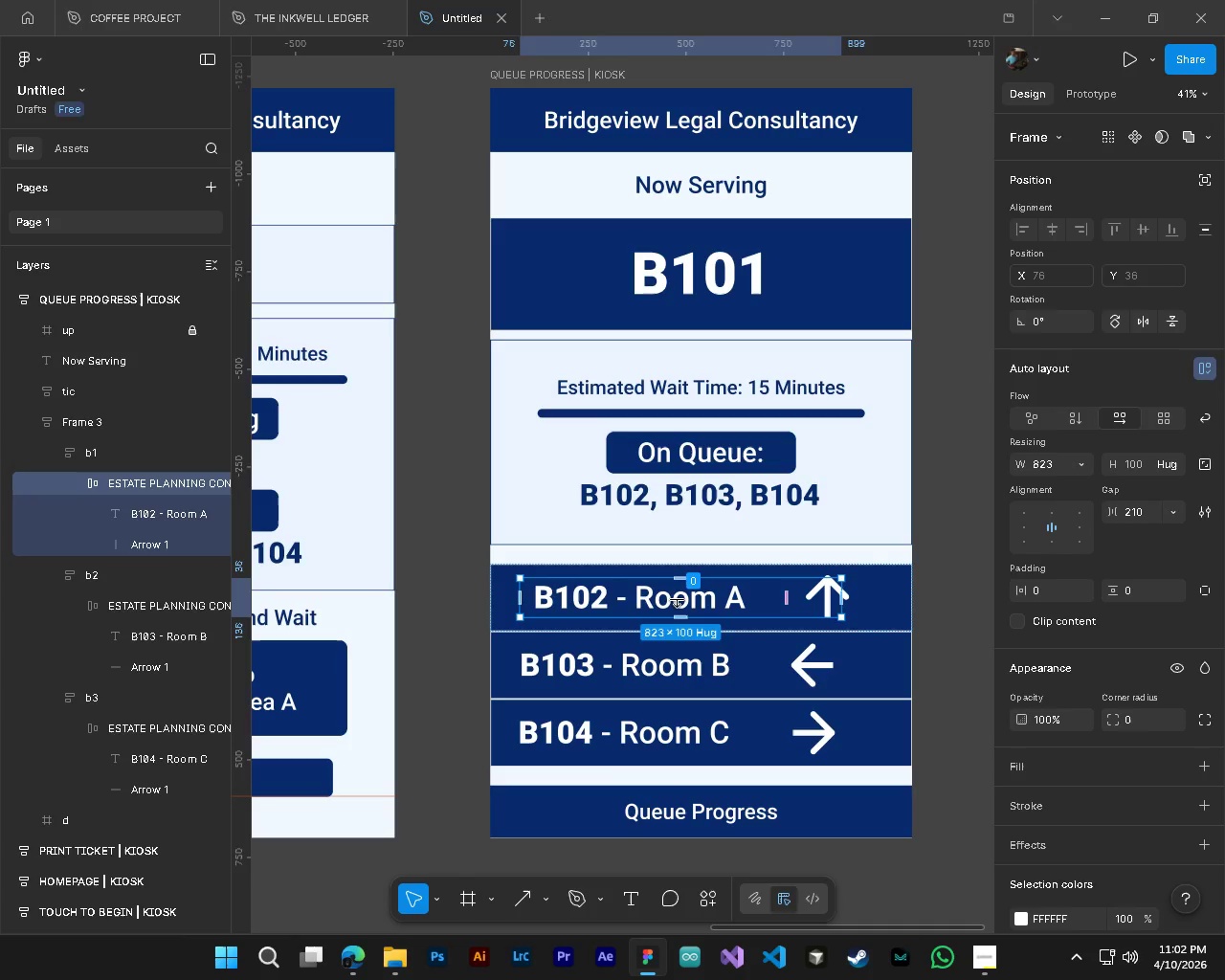 
left_click_drag(start_coordinate=[677, 600], to_coordinate=[665, 600])
 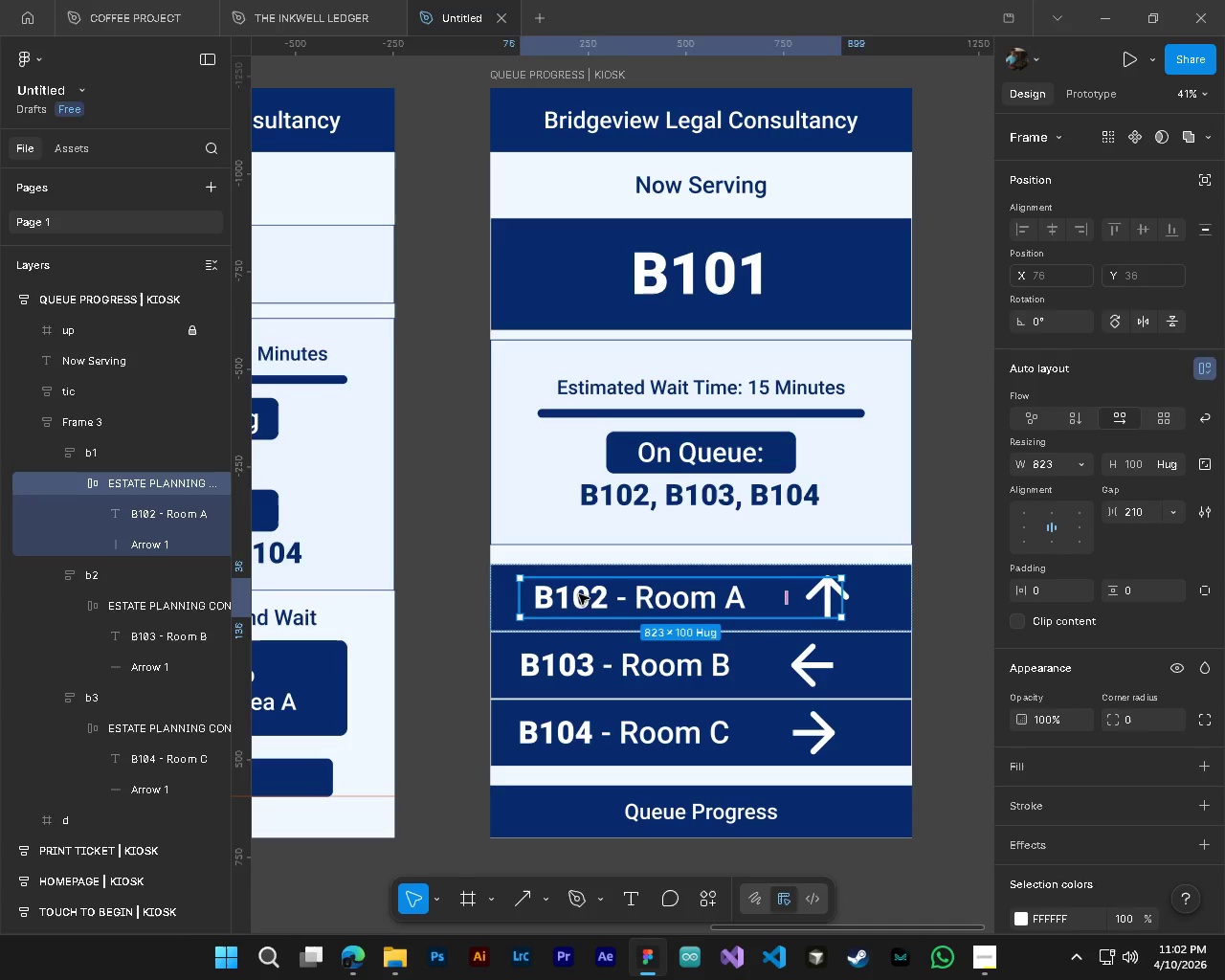 
left_click_drag(start_coordinate=[578, 594], to_coordinate=[561, 594])
 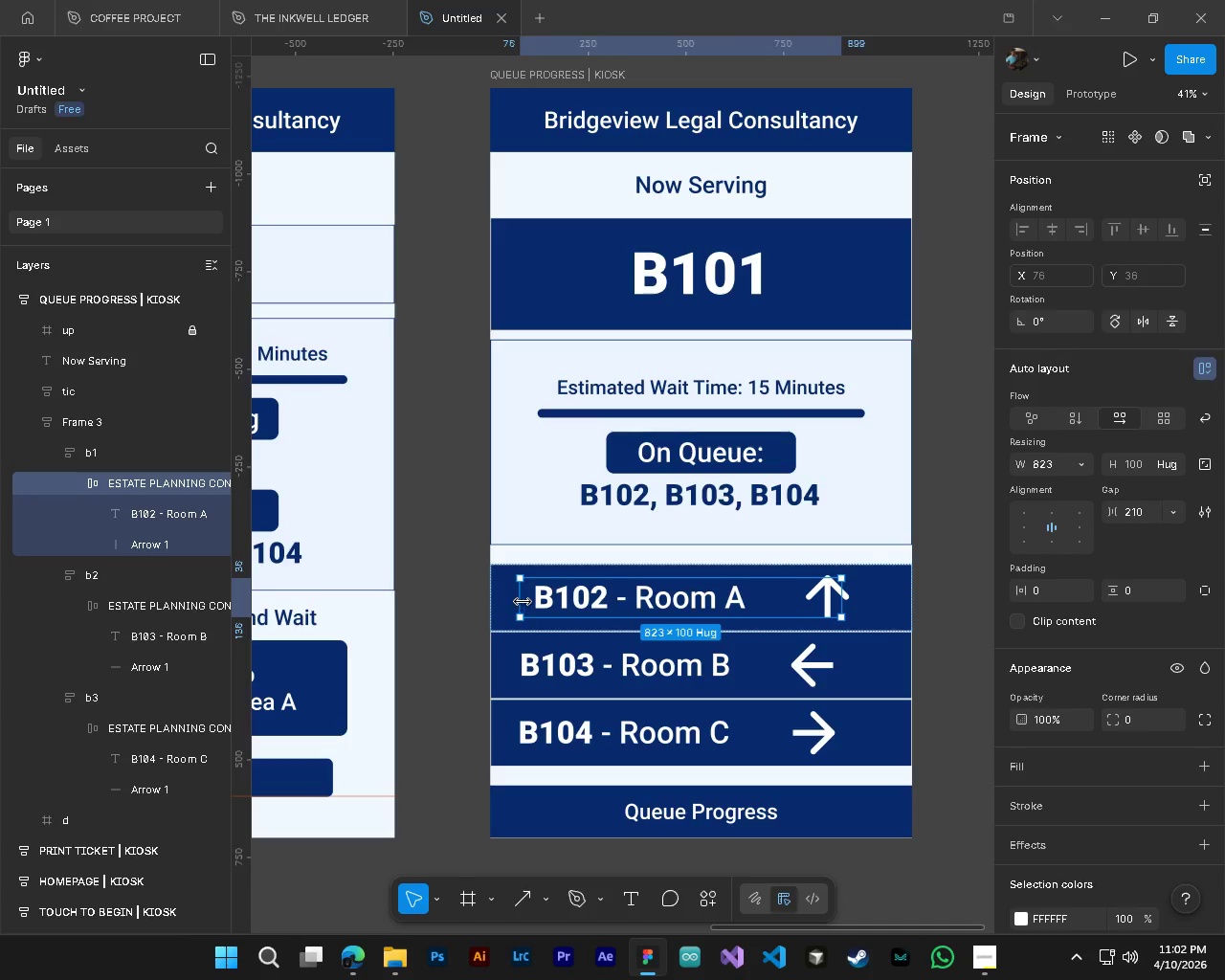 
left_click_drag(start_coordinate=[523, 601], to_coordinate=[546, 602])
 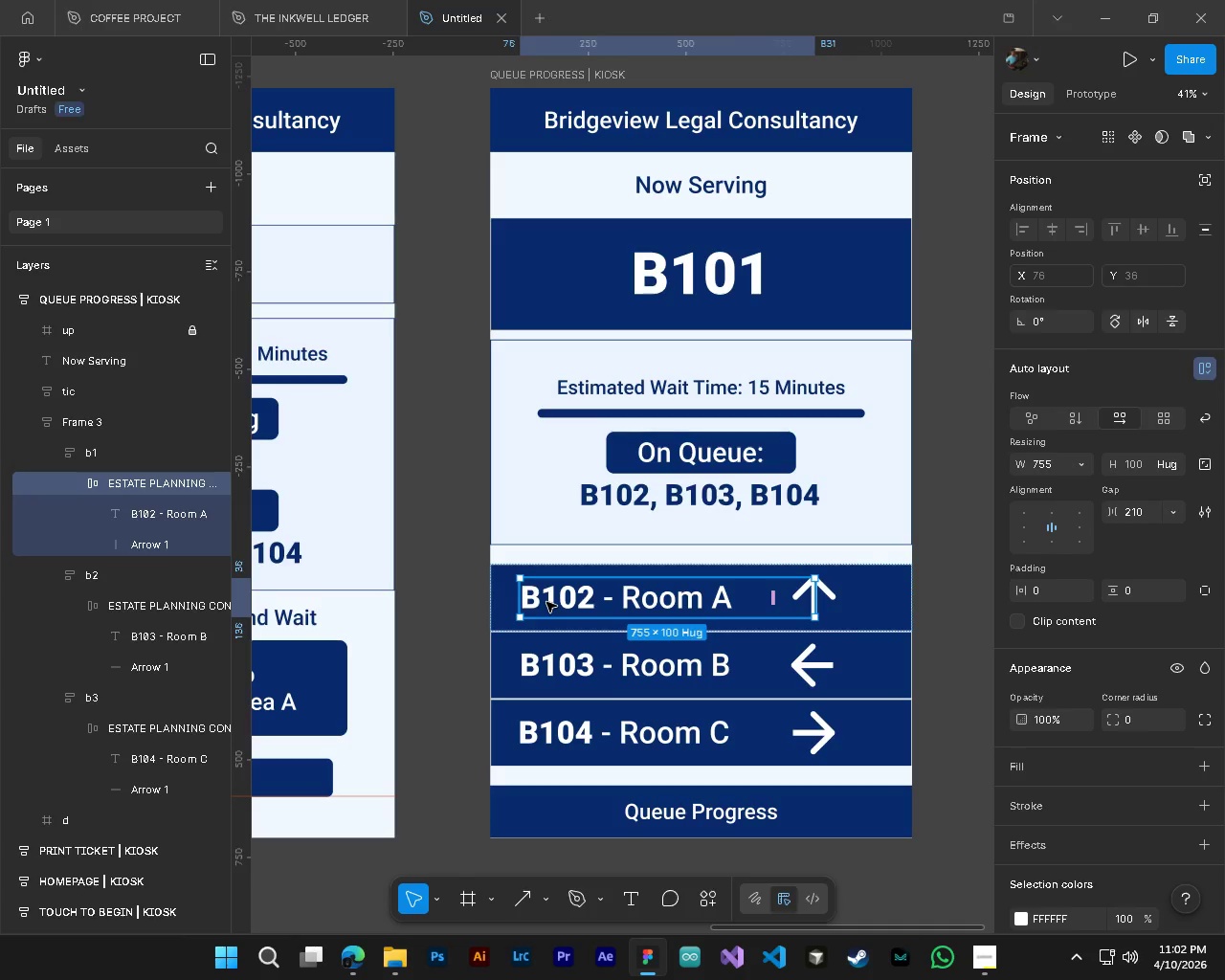 
double_click([546, 602])
 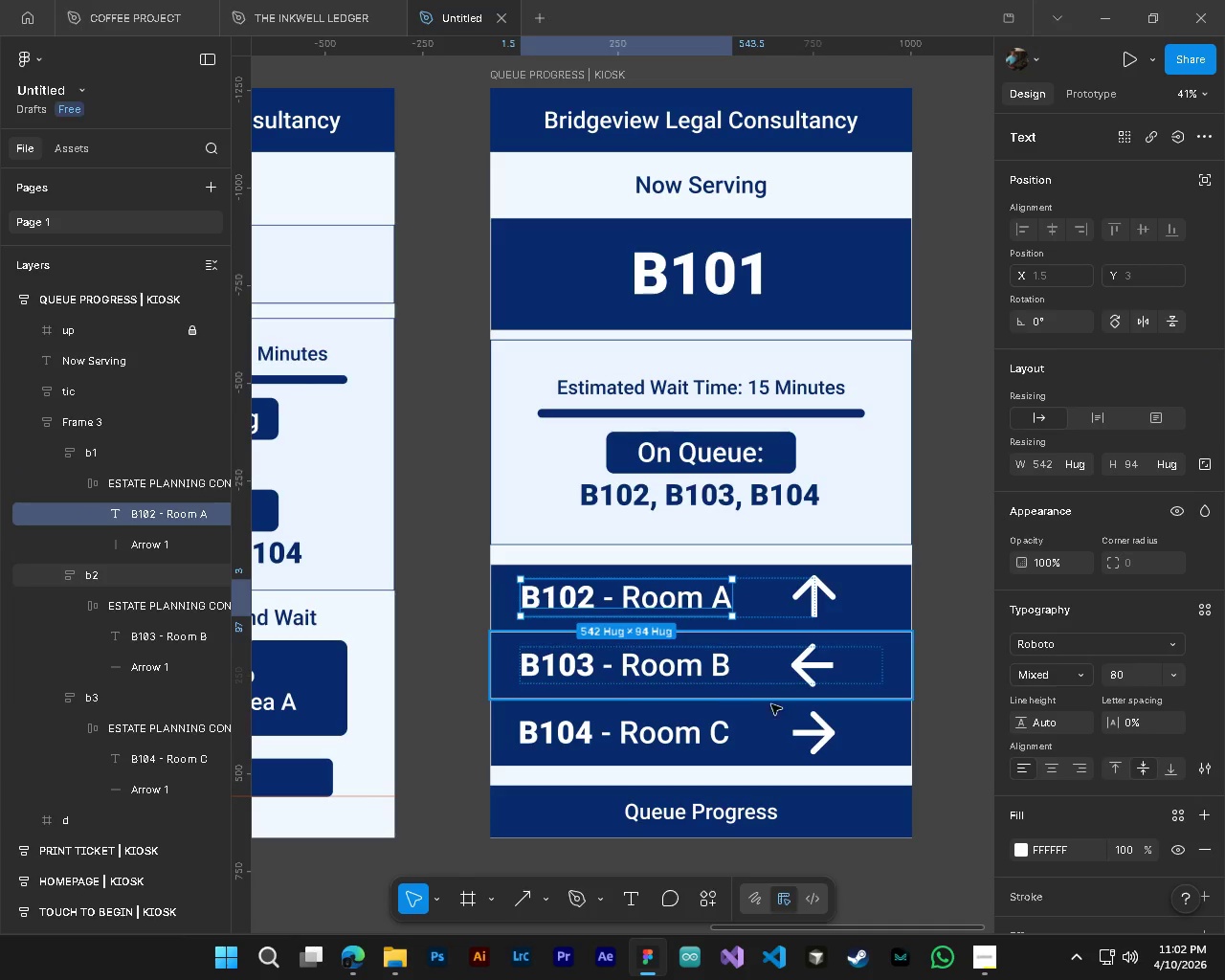 
hold_key(key=ControlLeft, duration=0.66)
 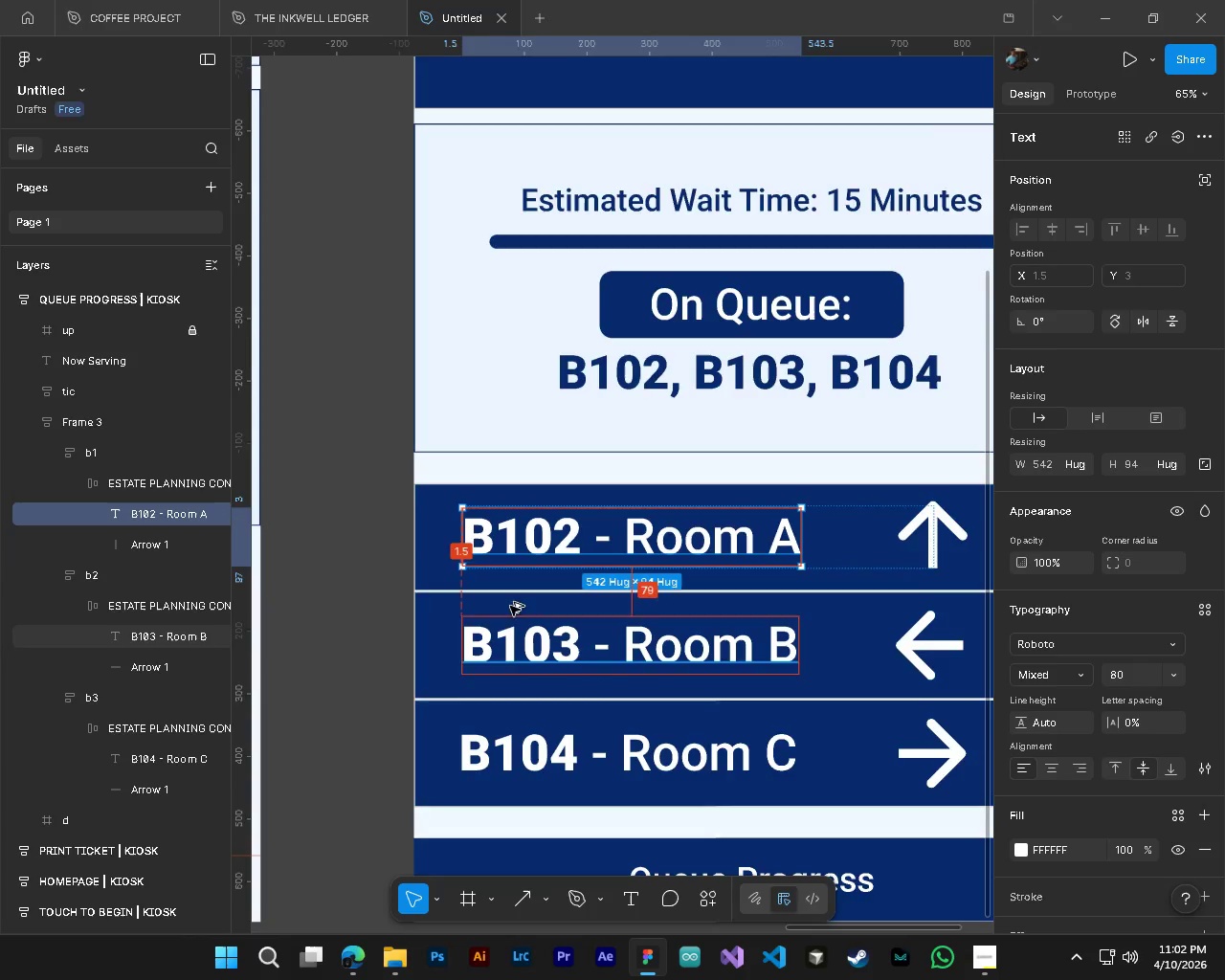 
hold_key(key=AltLeft, duration=0.62)
 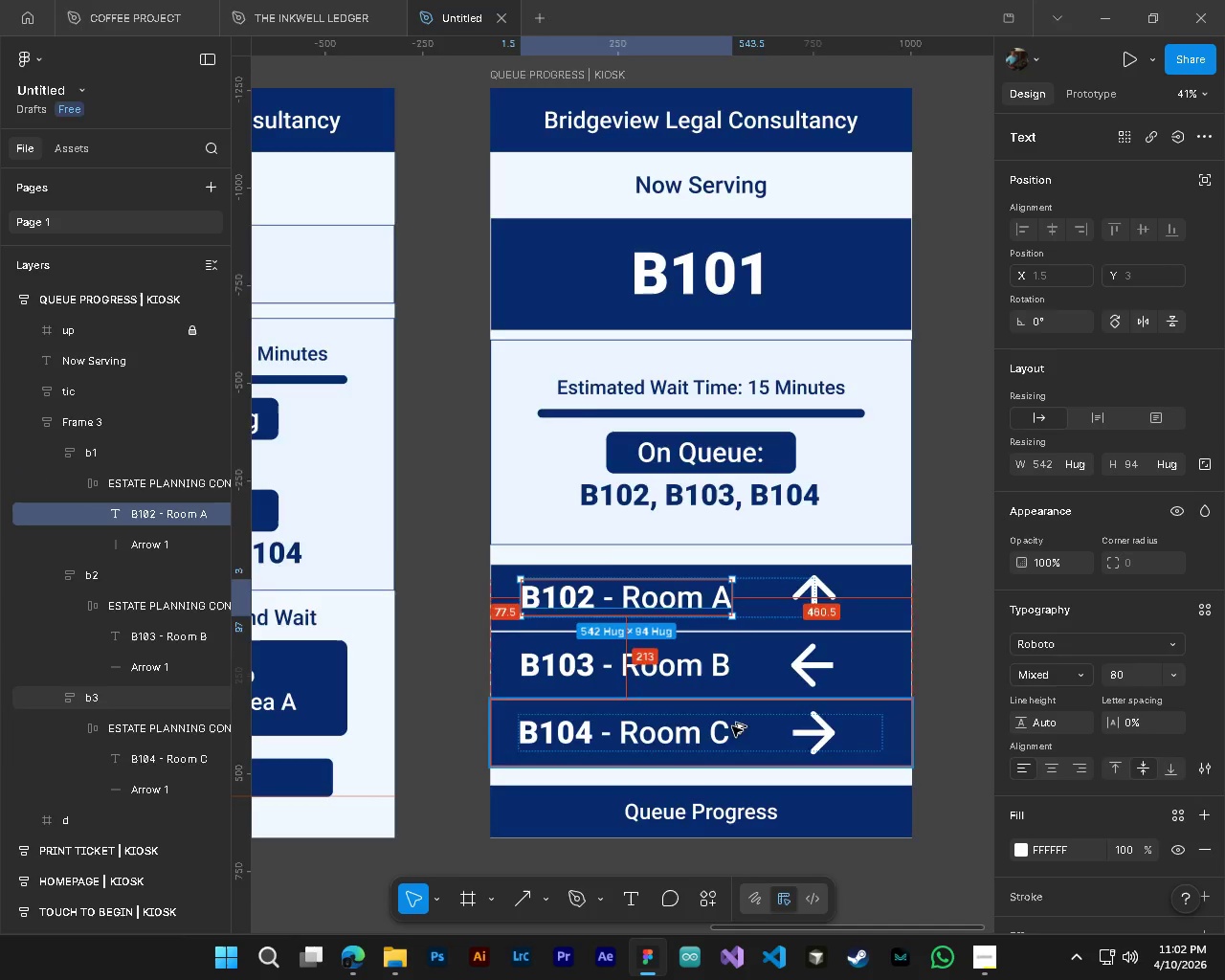 
hold_key(key=AltLeft, duration=1.58)
hold_key(key=ControlLeft, duration=1.5)
scroll: coordinate [498, 590], scroll_direction: up, amount: 8.0
 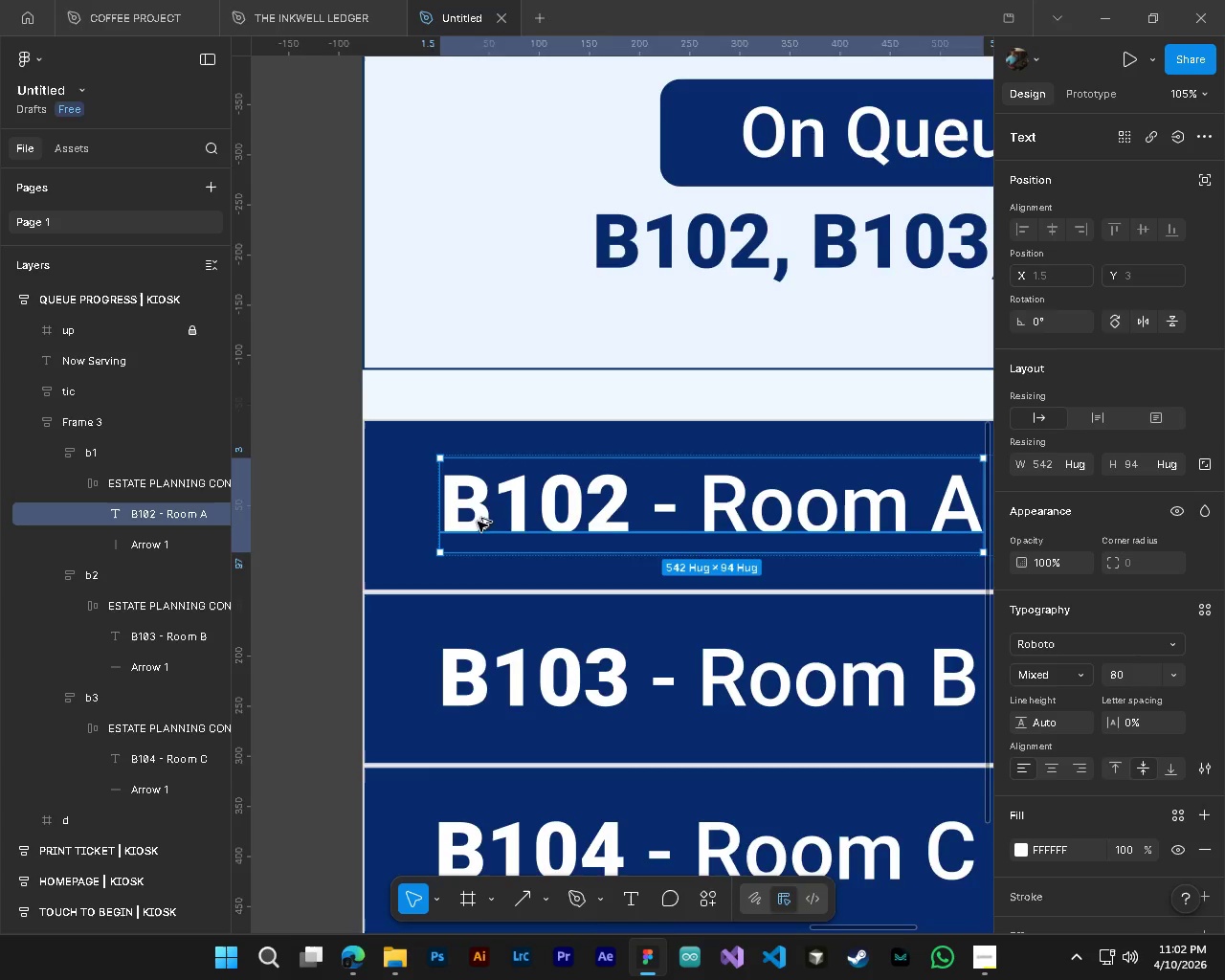 
key(Alt+Control+ControlLeft)
 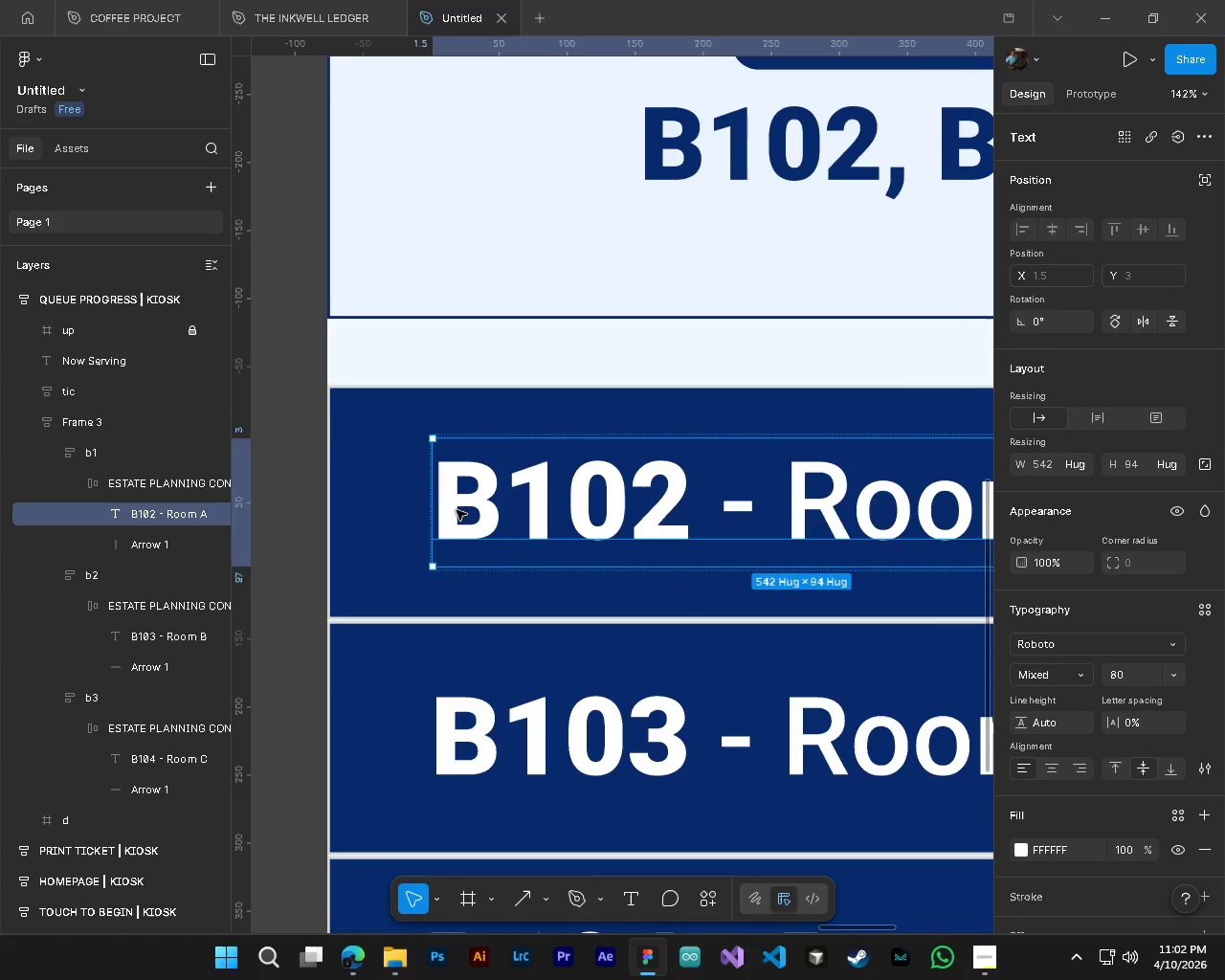 
hold_key(key=ControlLeft, duration=4.67)
 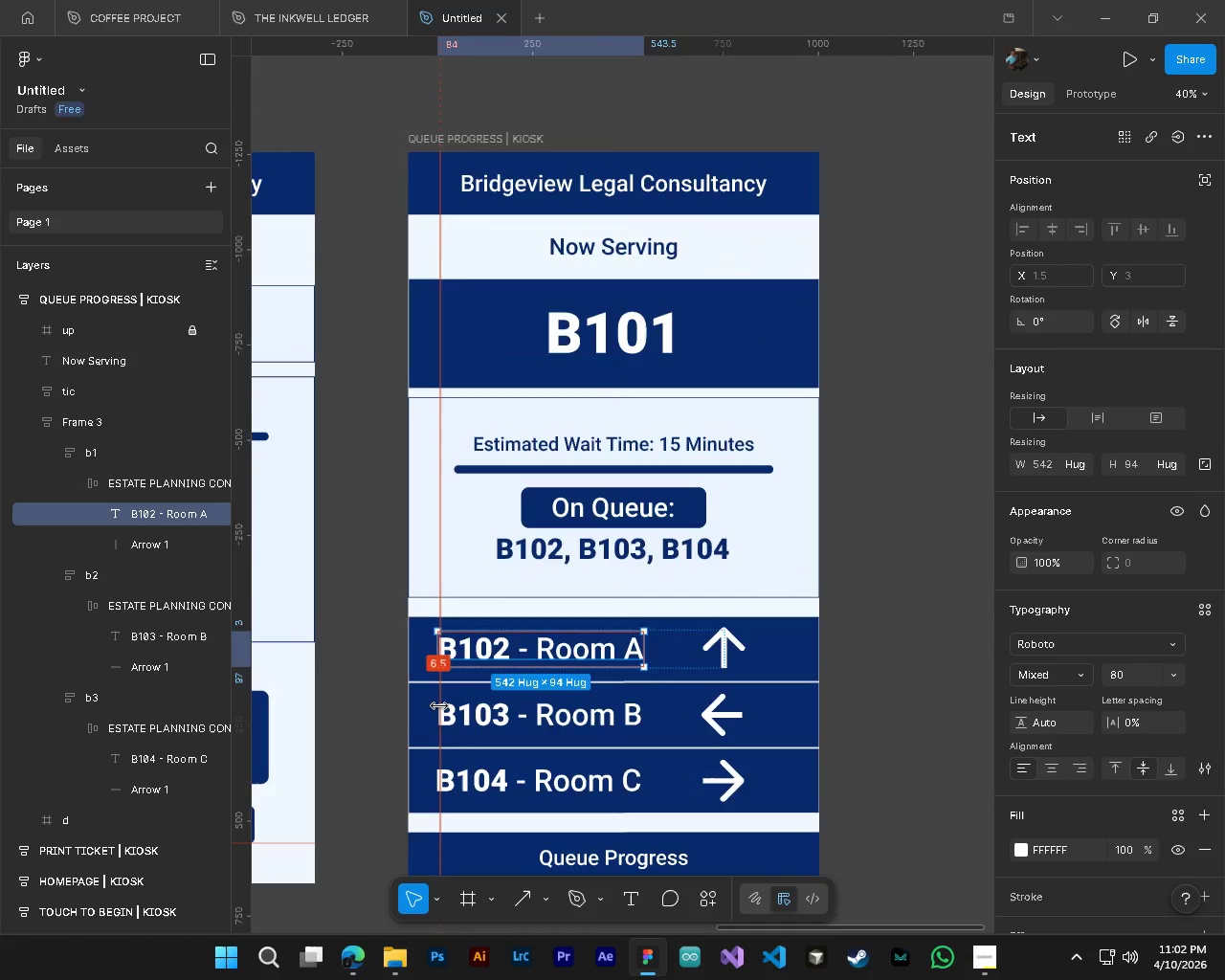 
scroll: coordinate [460, 511], scroll_direction: up, amount: 3.0
 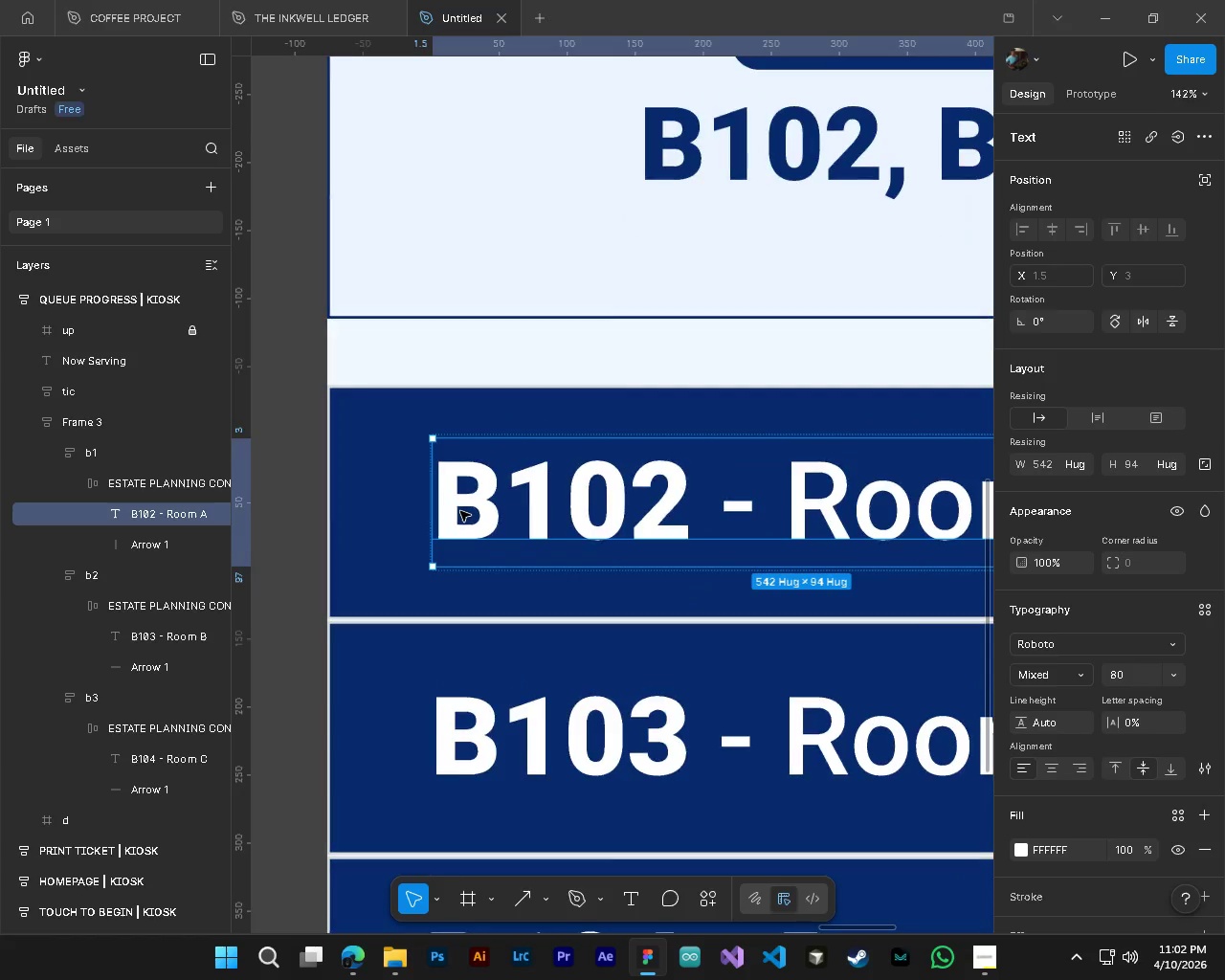 
left_click_drag(start_coordinate=[237, 713], to_coordinate=[441, 704])
 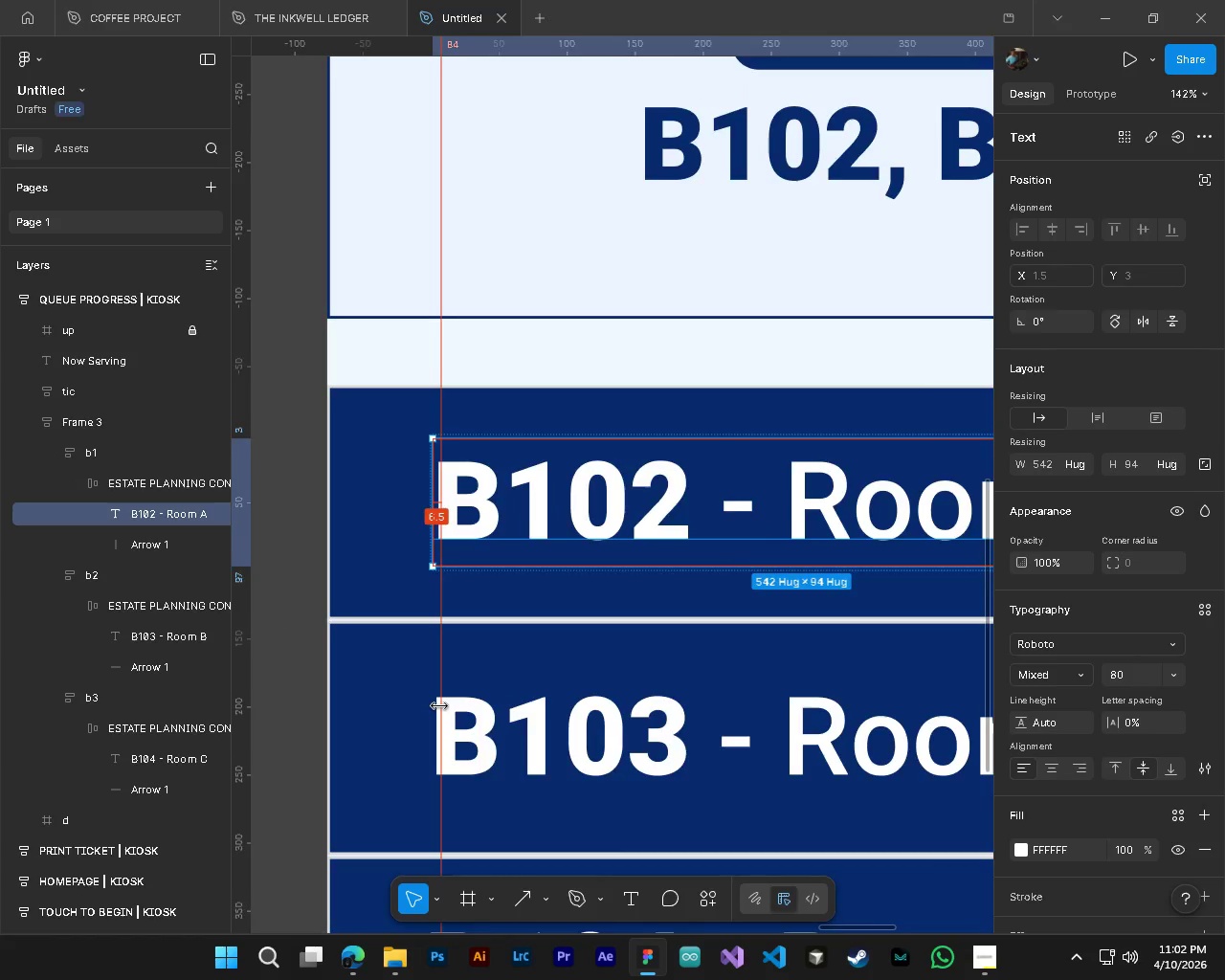 
hold_key(key=AltLeft, duration=2.14)
hold_key(key=ControlLeft, duration=1.5)
scroll: coordinate [439, 706], scroll_direction: down, amount: 10.0
 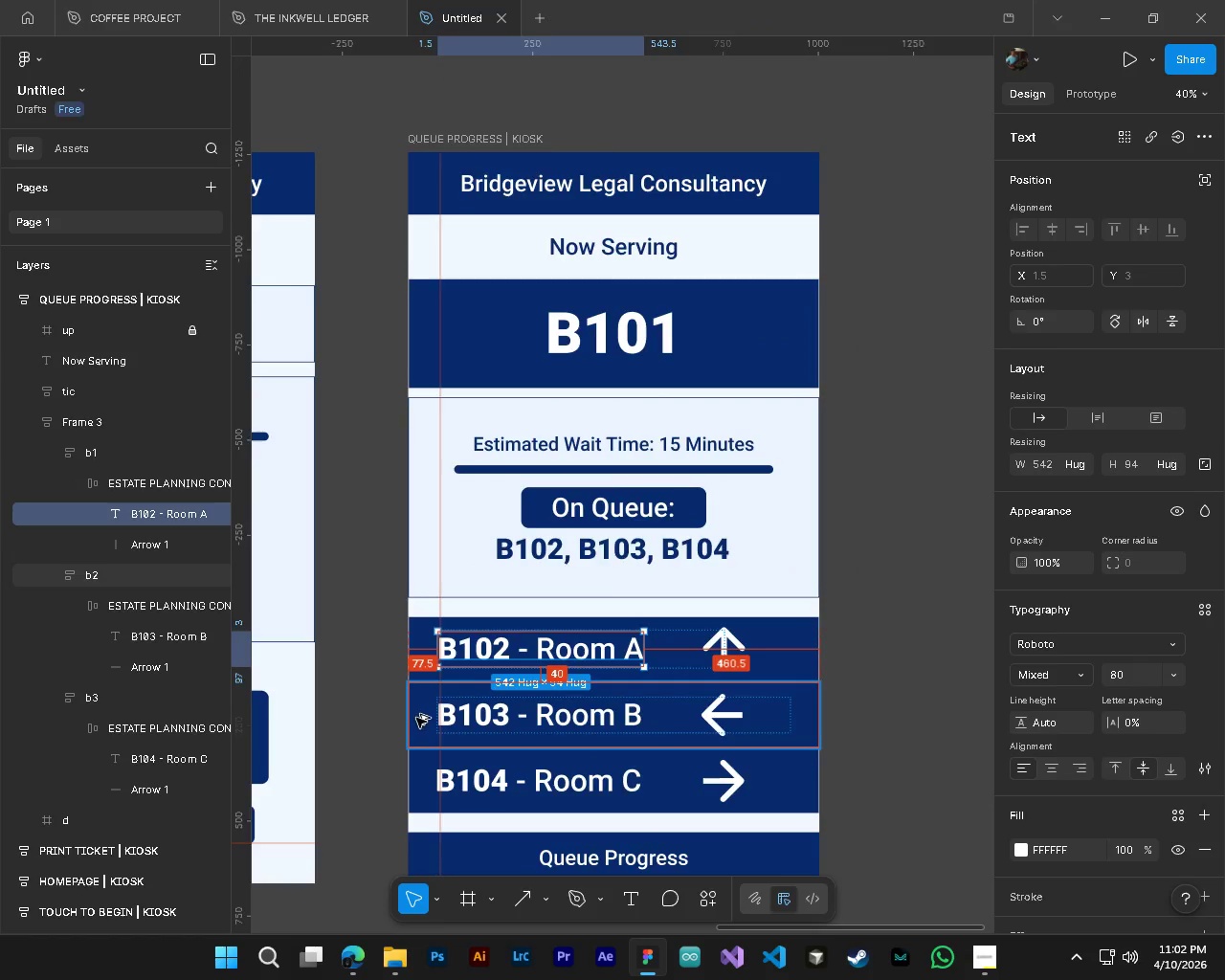 
hold_key(key=ControlLeft, duration=0.64)
scroll: coordinate [461, 564], scroll_direction: up, amount: 14.0
 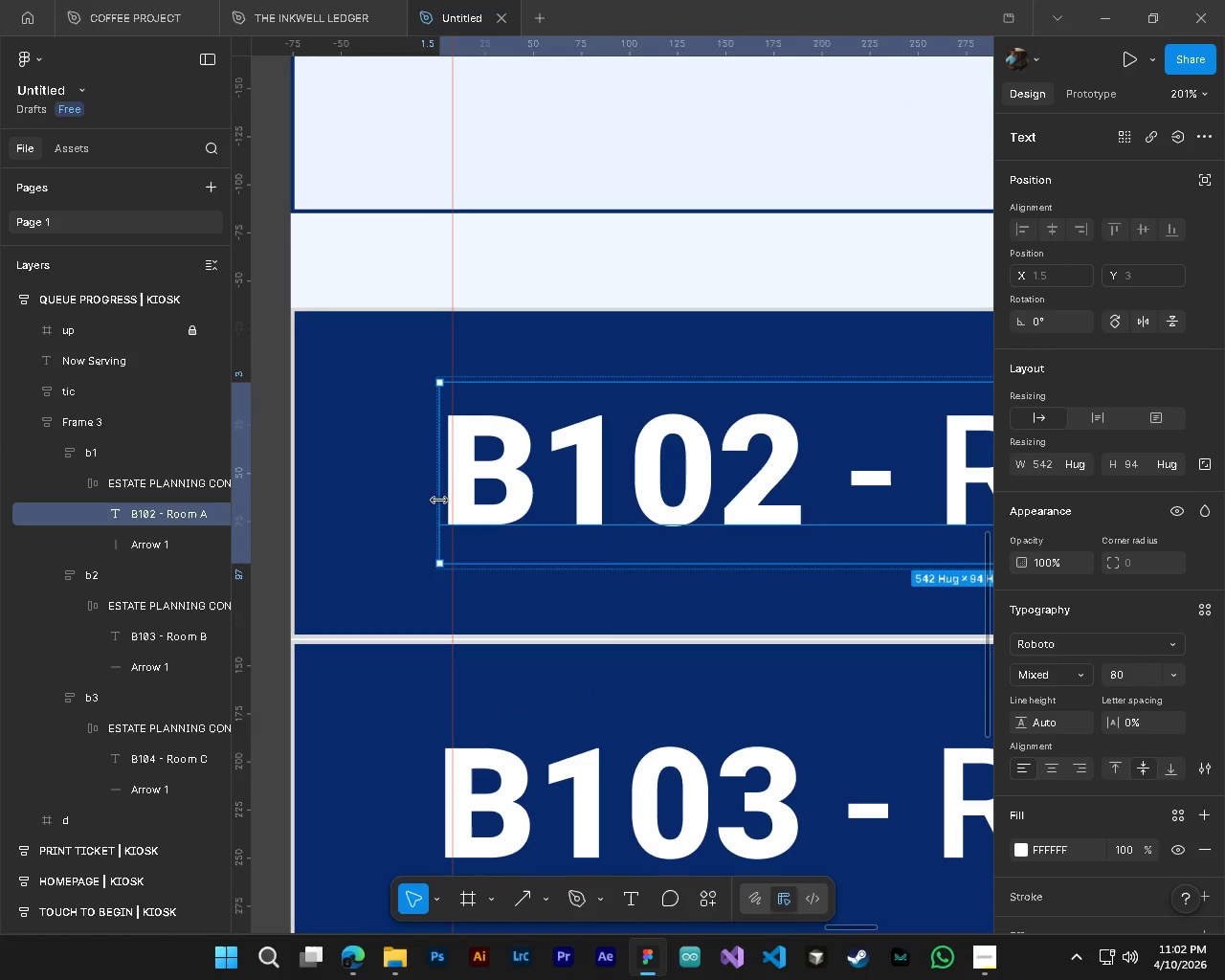 
left_click_drag(start_coordinate=[437, 499], to_coordinate=[439, 505])
 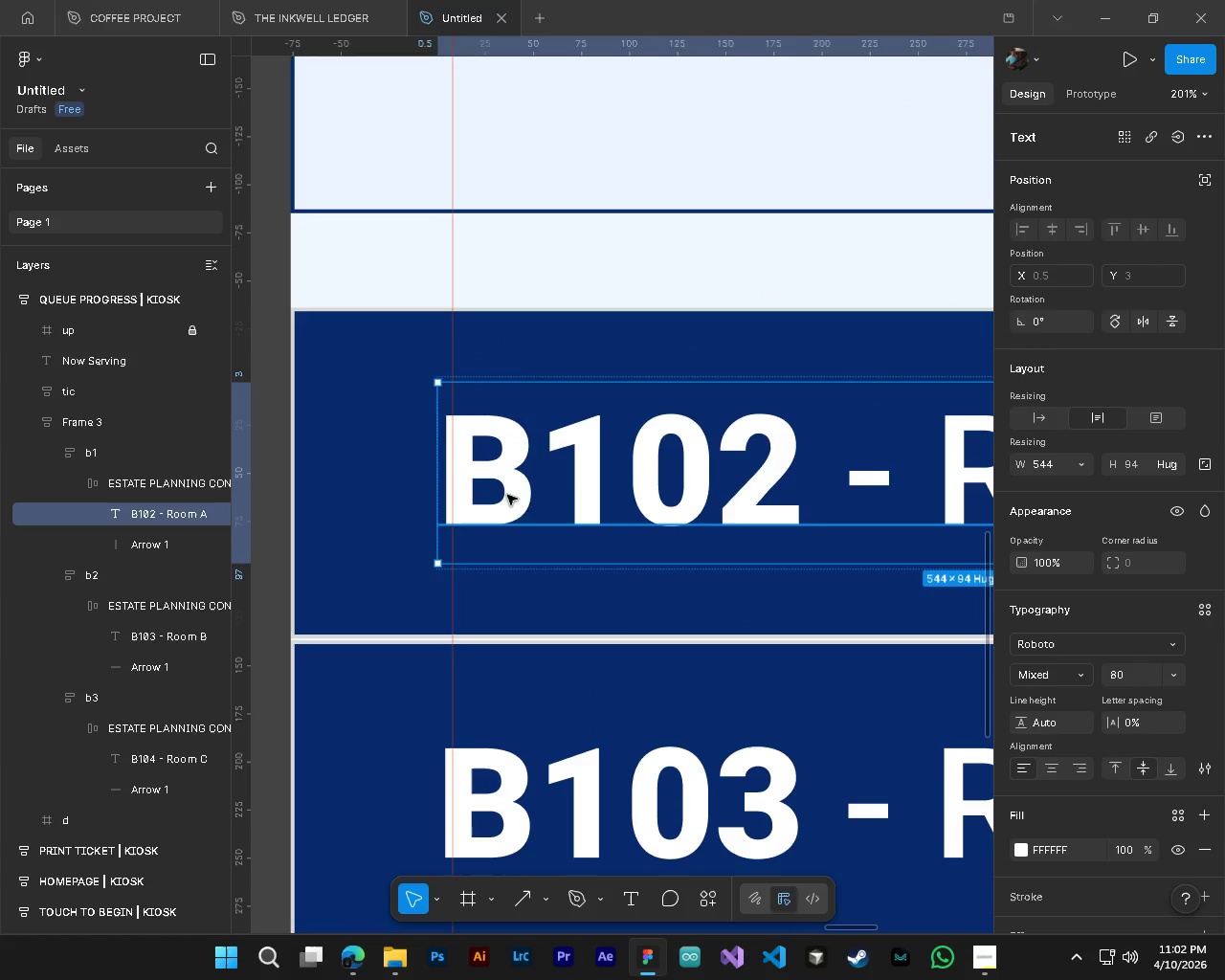 
left_click_drag(start_coordinate=[506, 495], to_coordinate=[520, 495])
 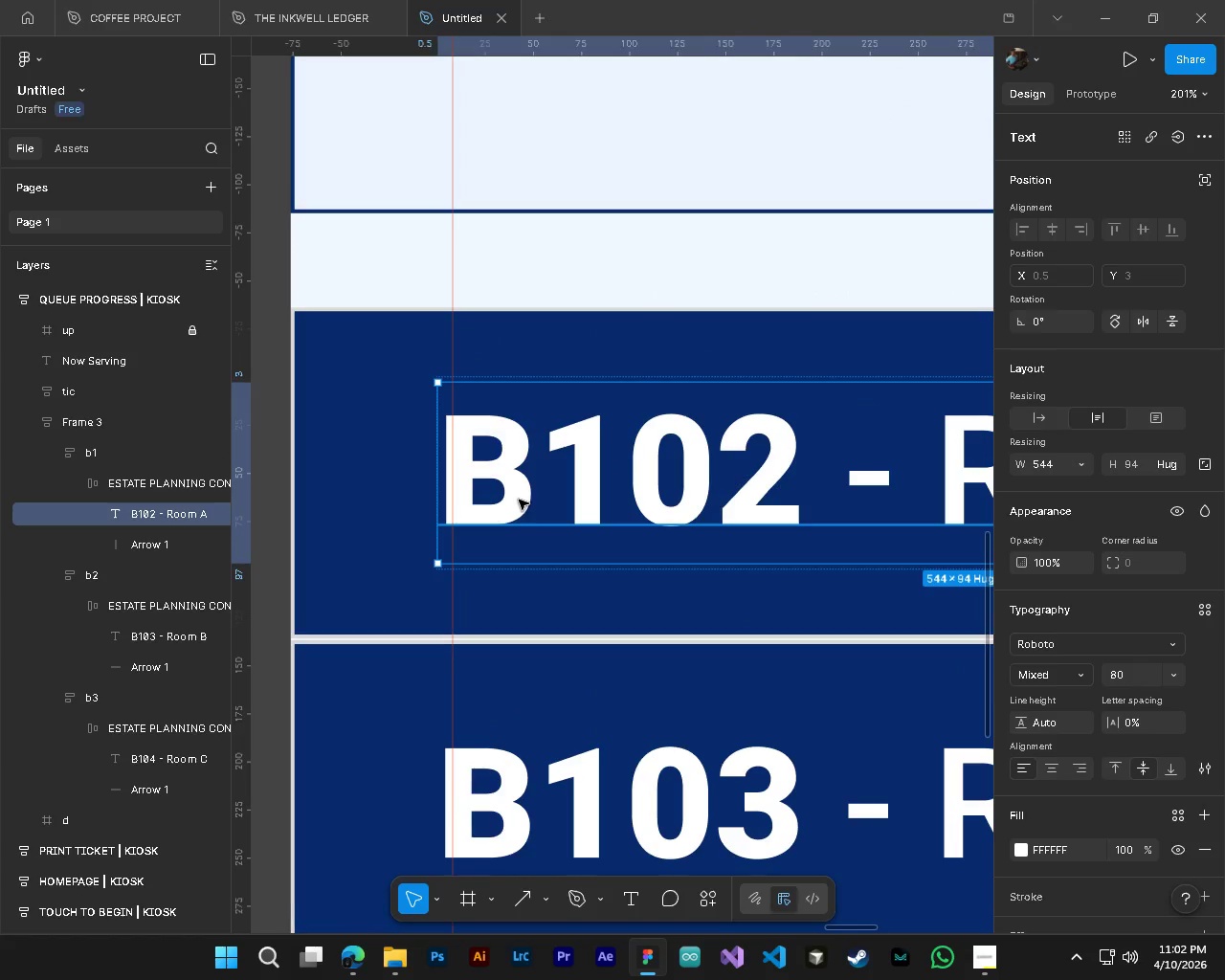 
key(Alt+Control+Space)
 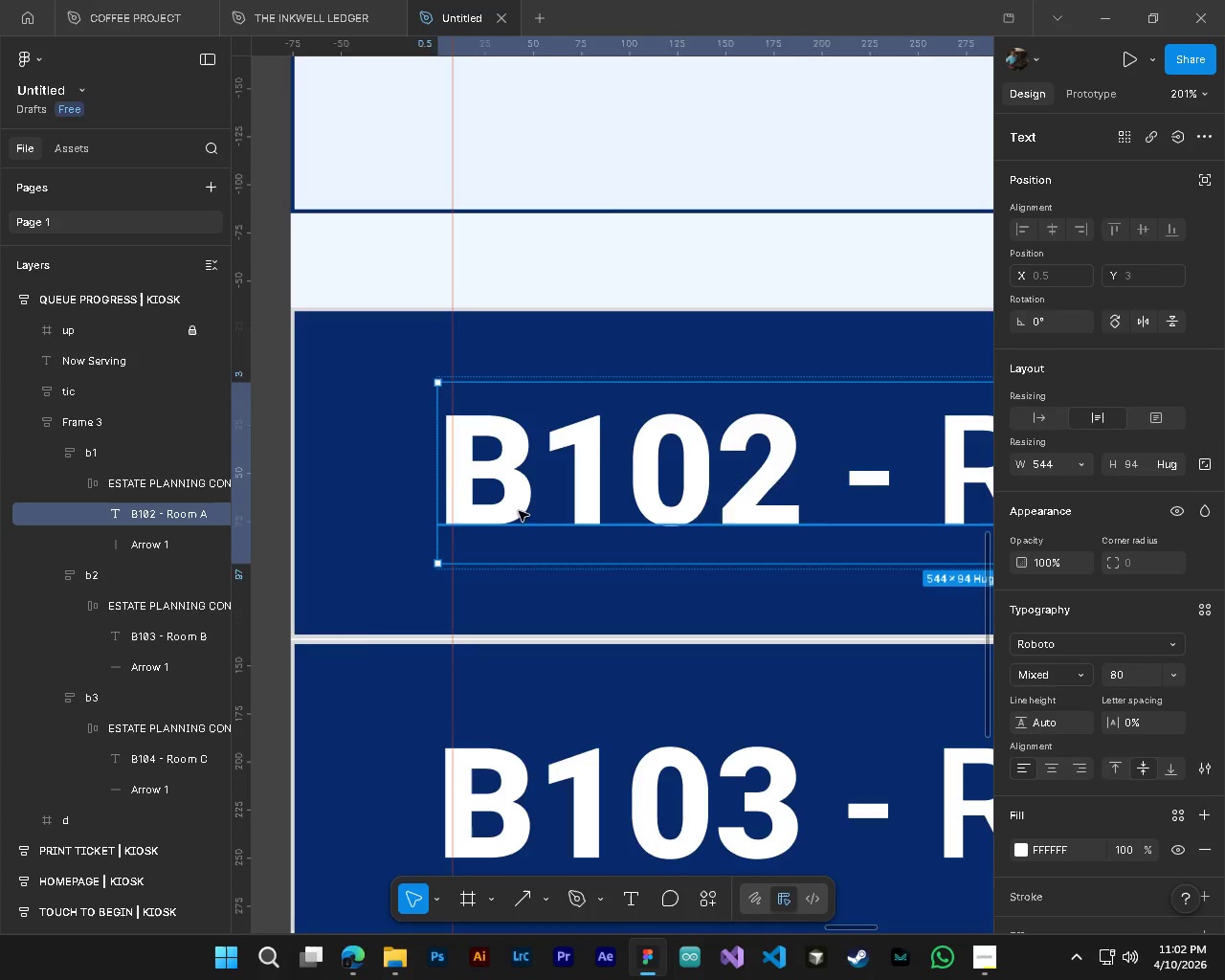 
key(Shift+ShiftLeft)
 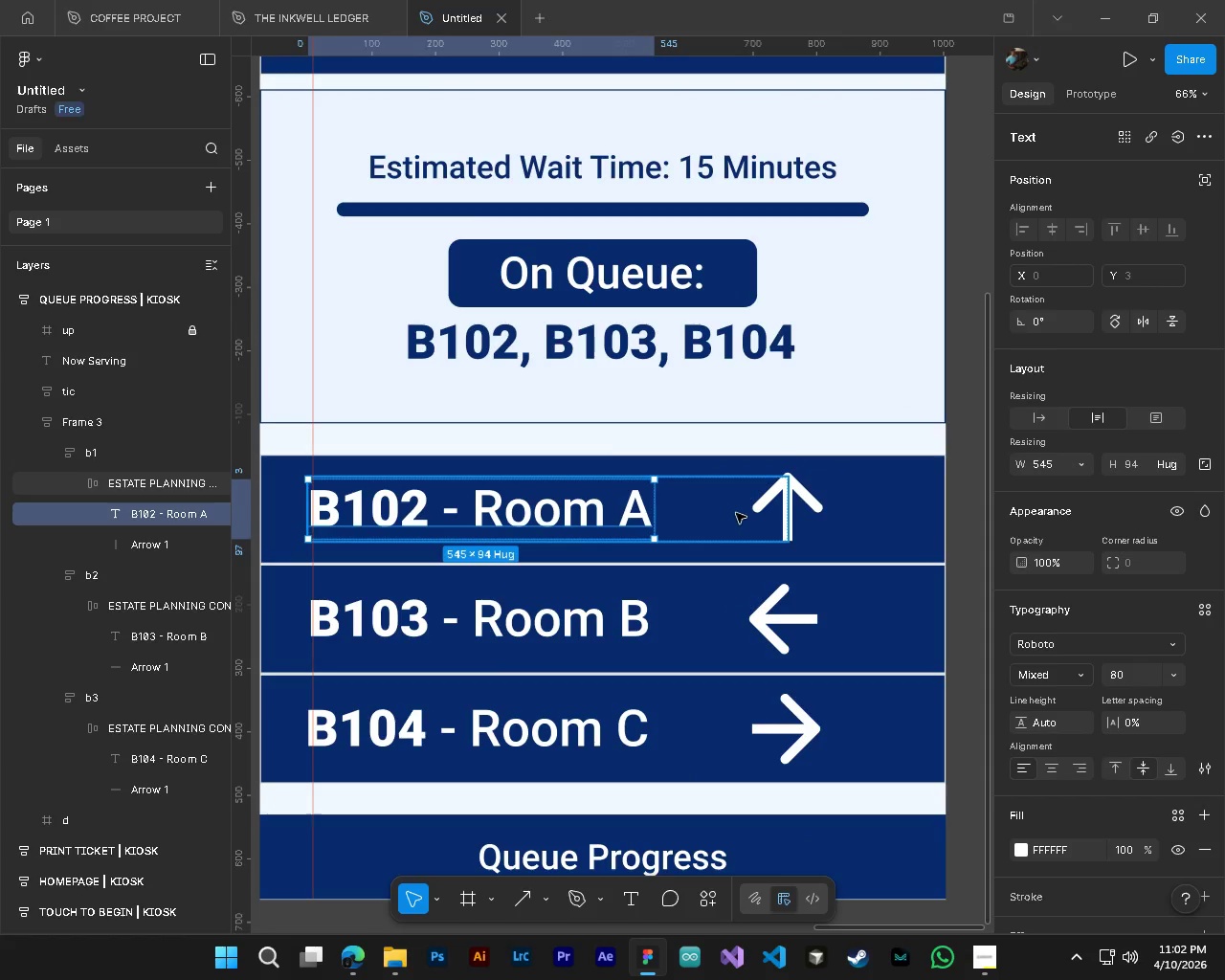 
scroll: coordinate [566, 544], scroll_direction: down, amount: 14.0
 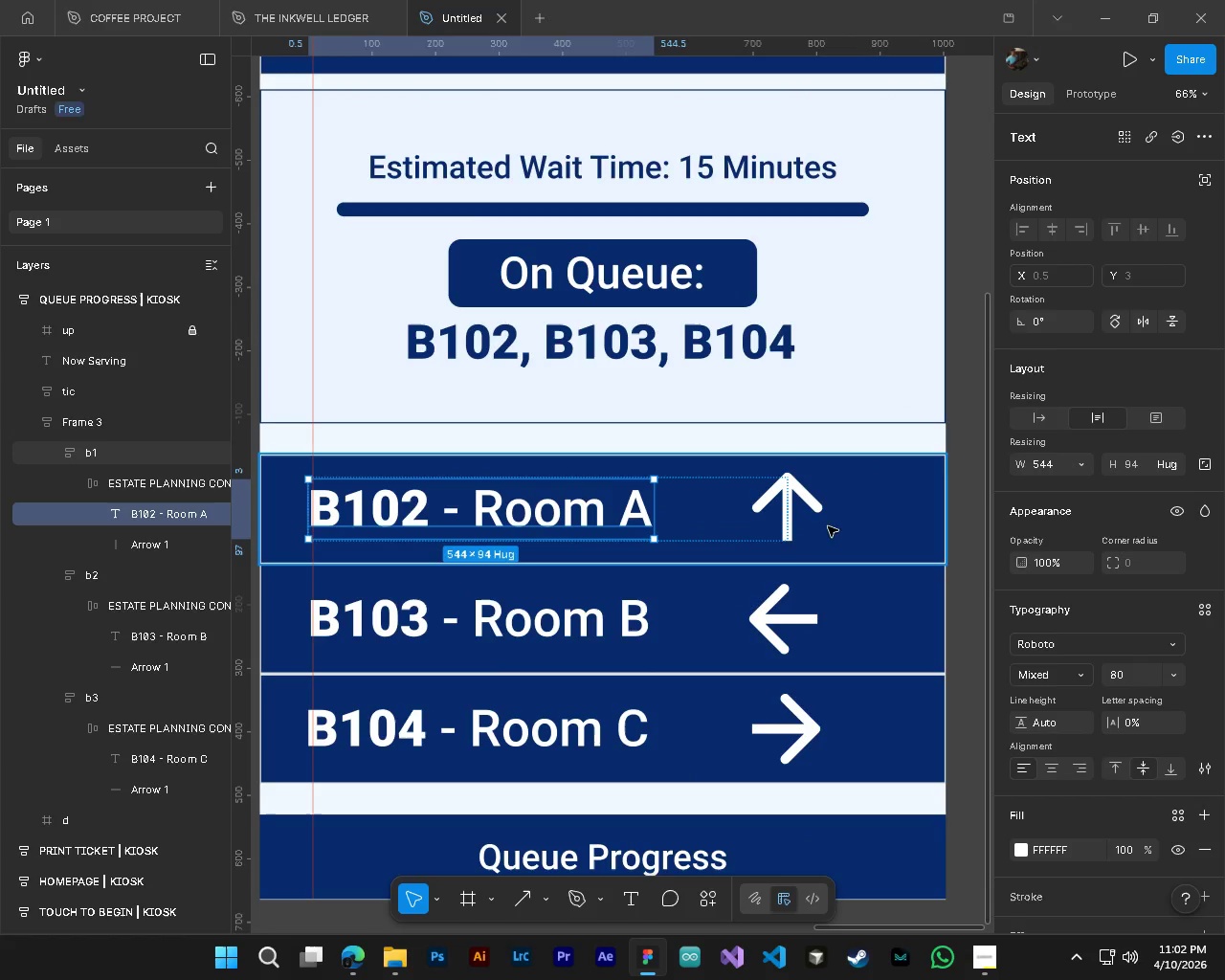 
wait(7.11)
 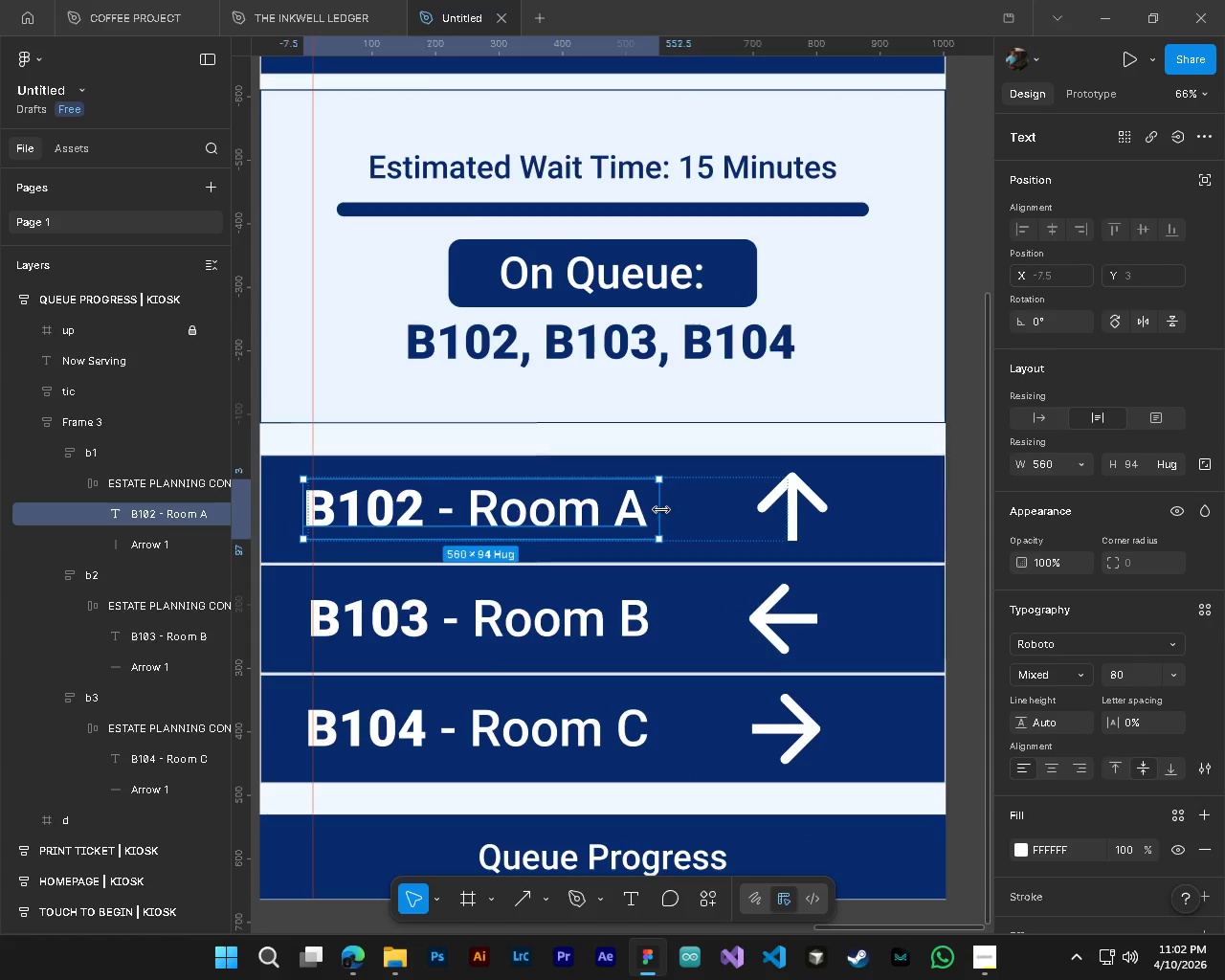 
left_click([110, 487])
 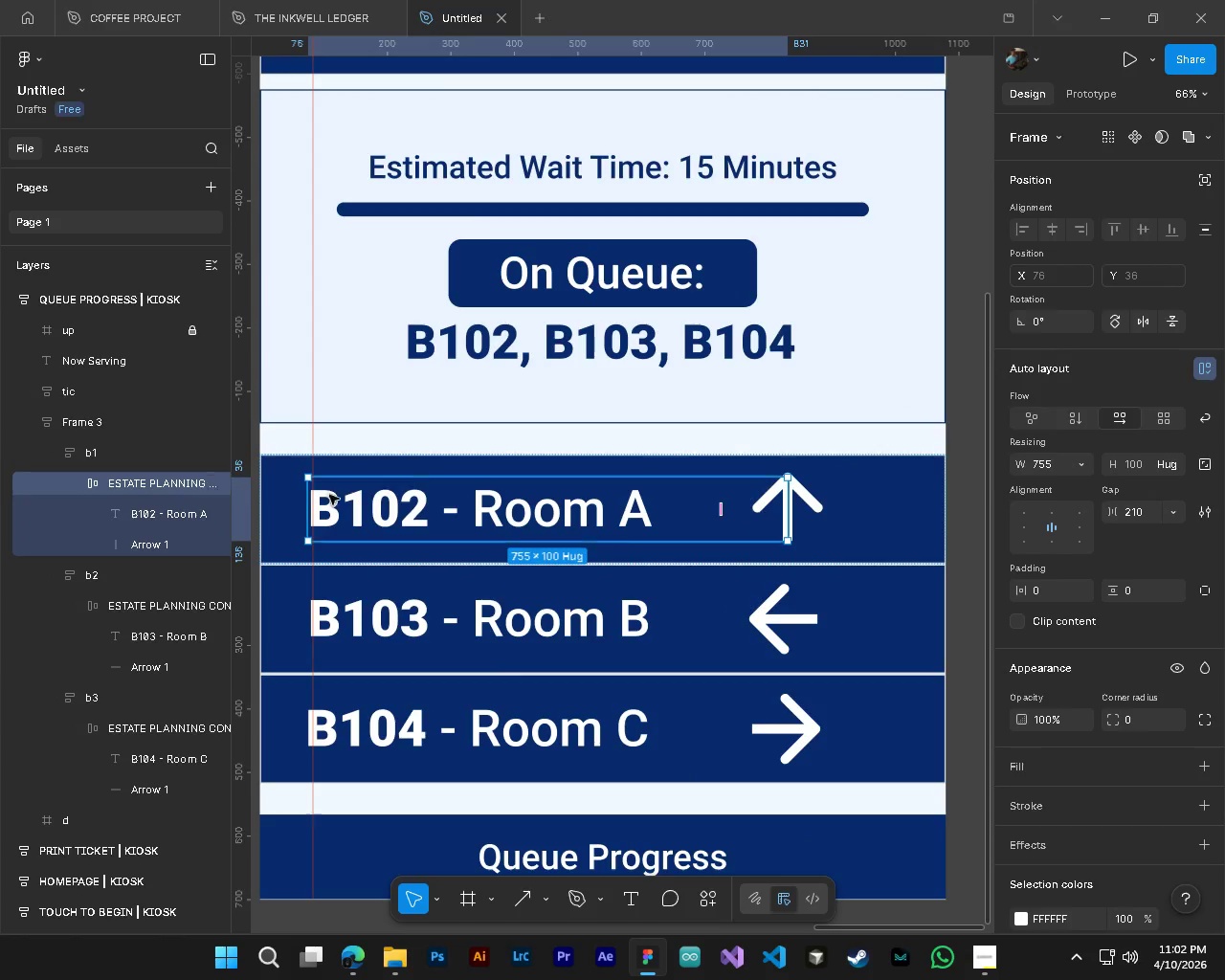 
left_click_drag(start_coordinate=[306, 509], to_coordinate=[311, 512])
 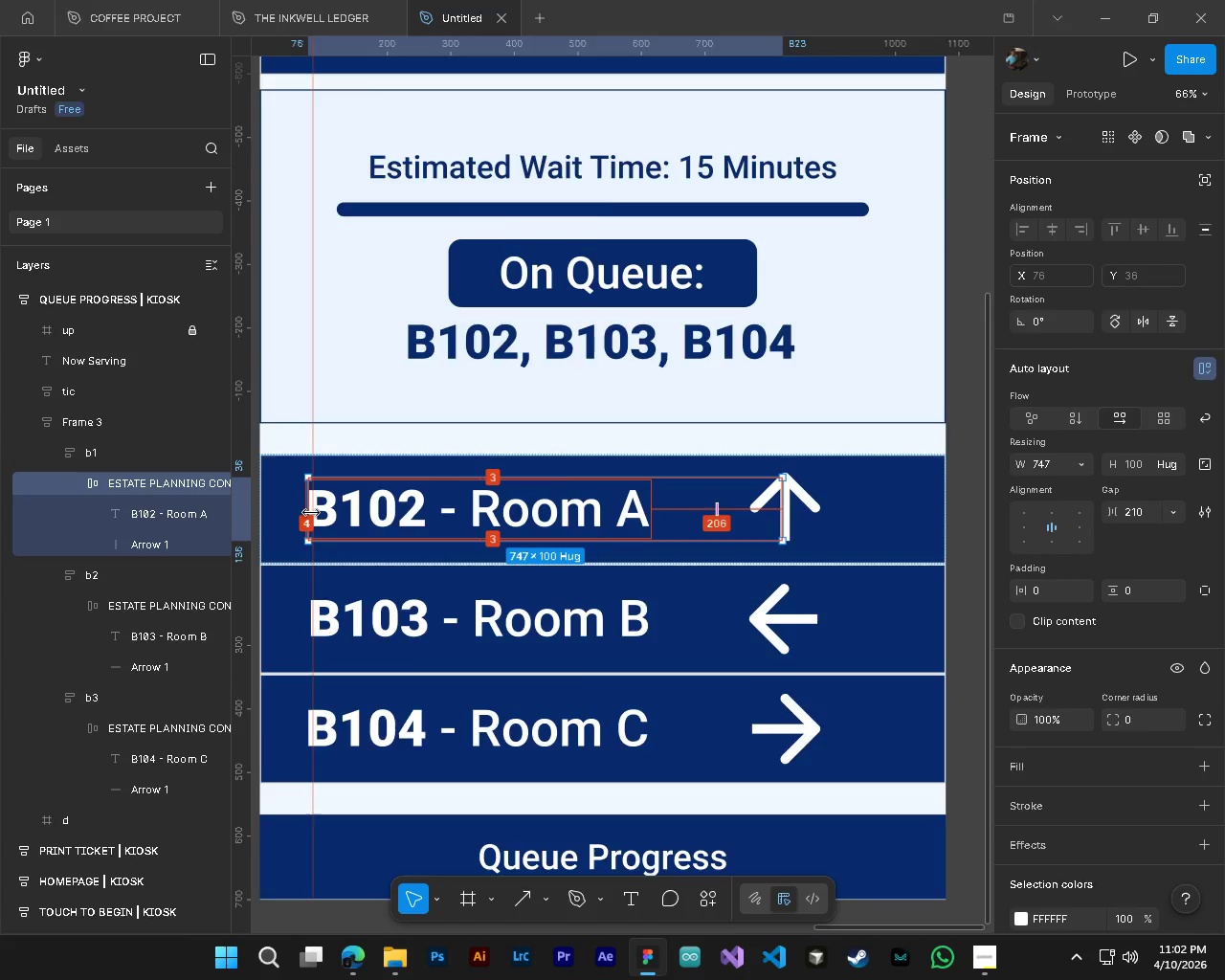 
hold_key(key=ControlLeft, duration=0.58)
 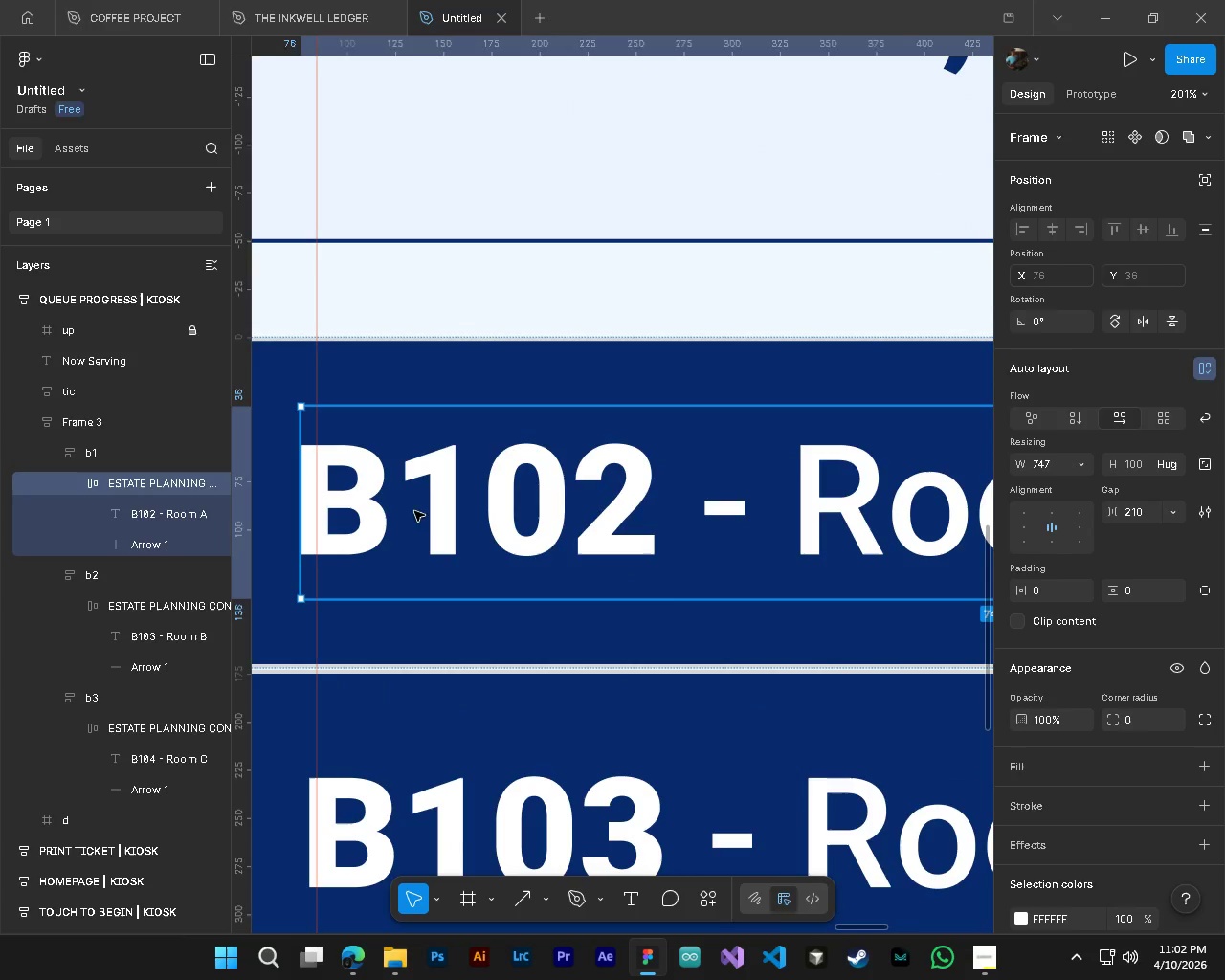 
hold_key(key=AltLeft, duration=0.58)
 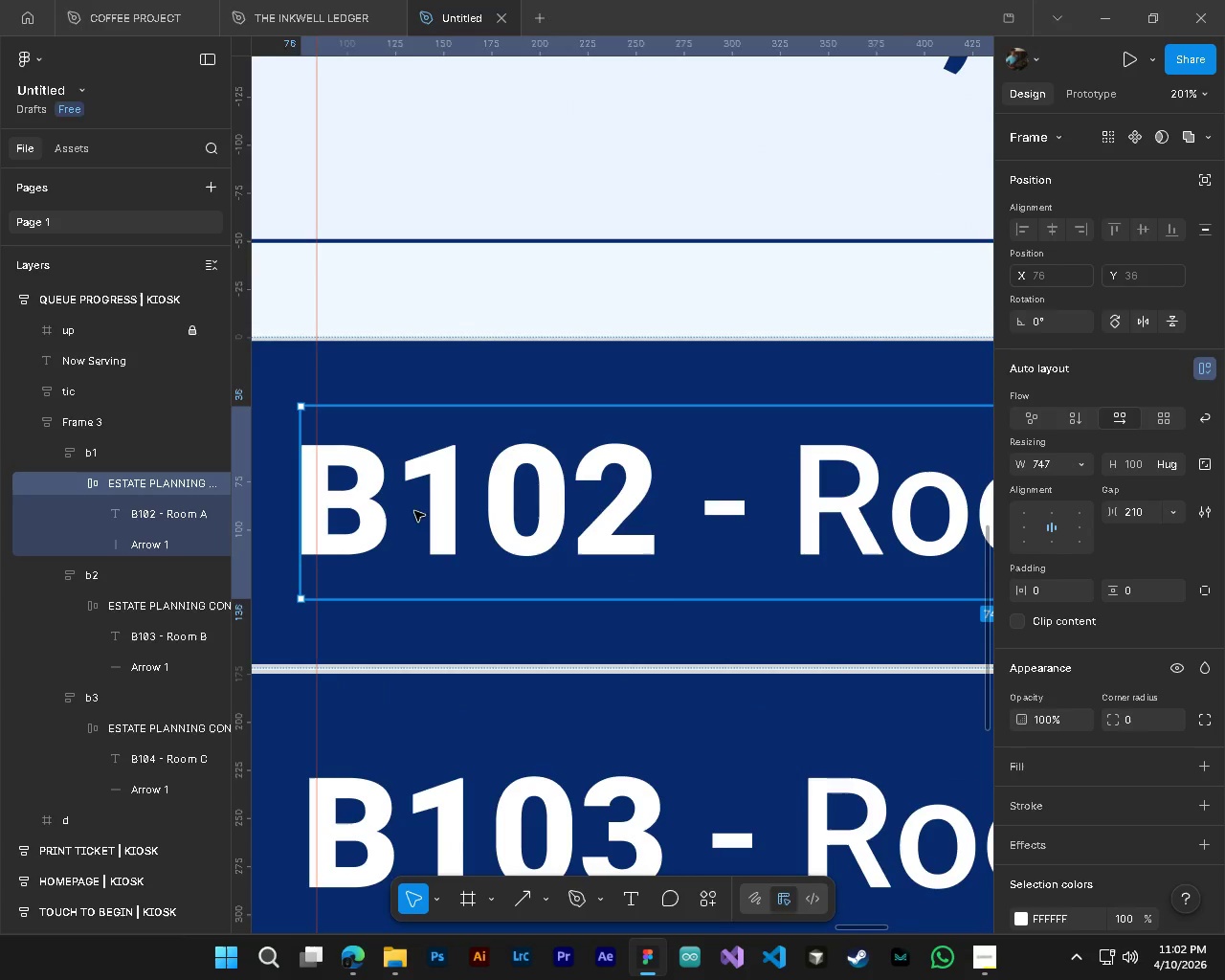 
hold_key(key=AltLeft, duration=1.62)
 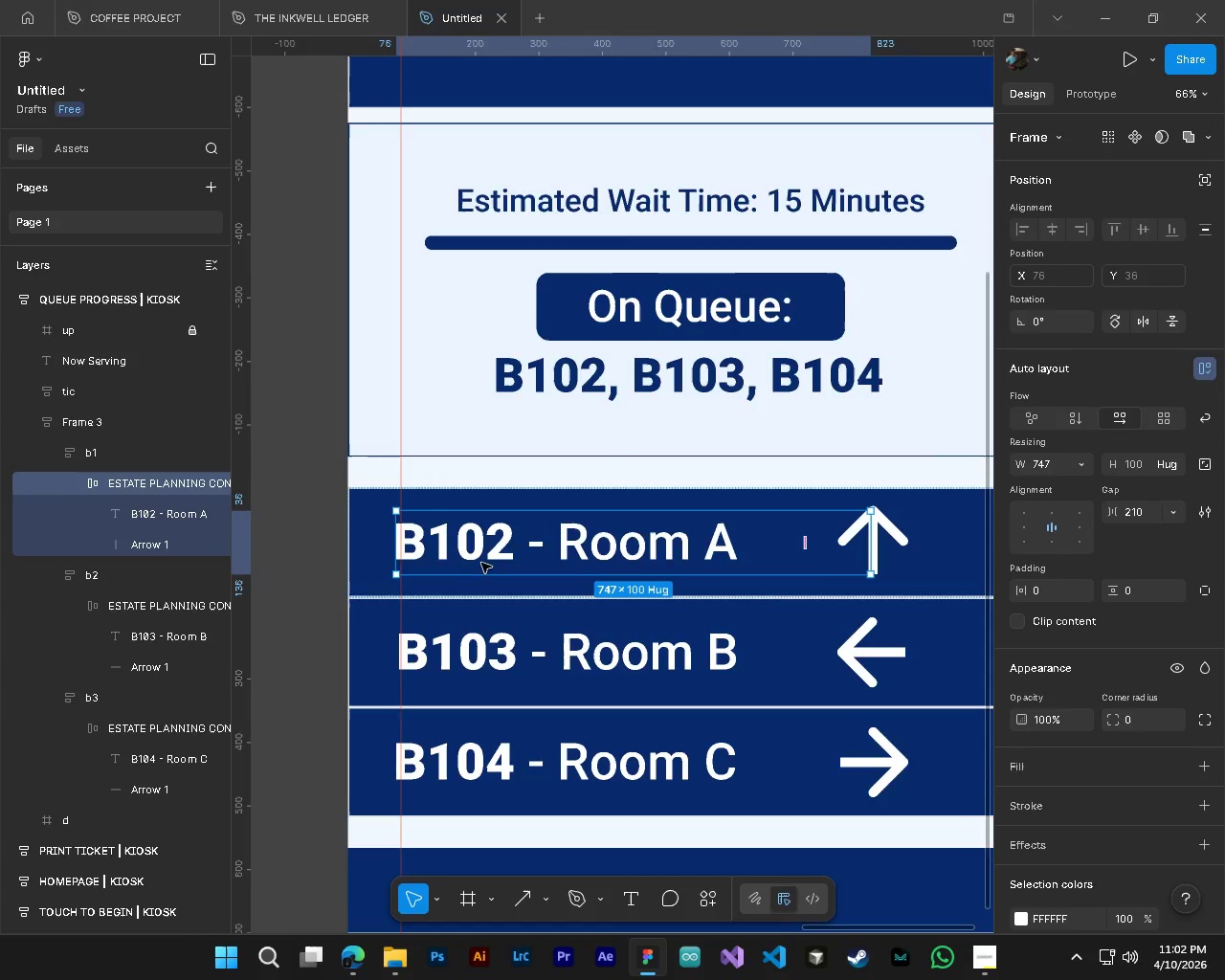 
scroll: coordinate [311, 512], scroll_direction: up, amount: 9.0
 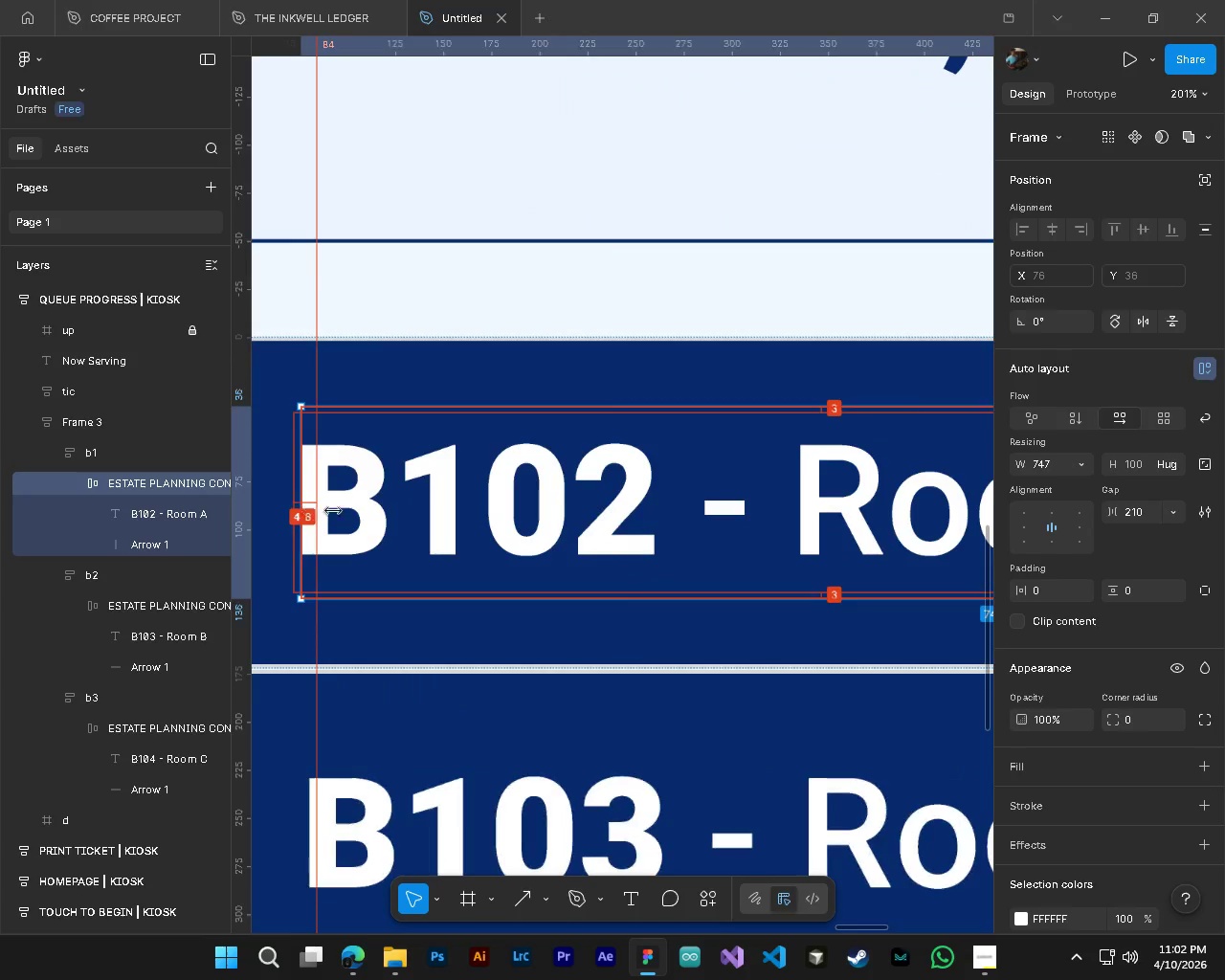 
left_click_drag(start_coordinate=[398, 511], to_coordinate=[409, 510])
 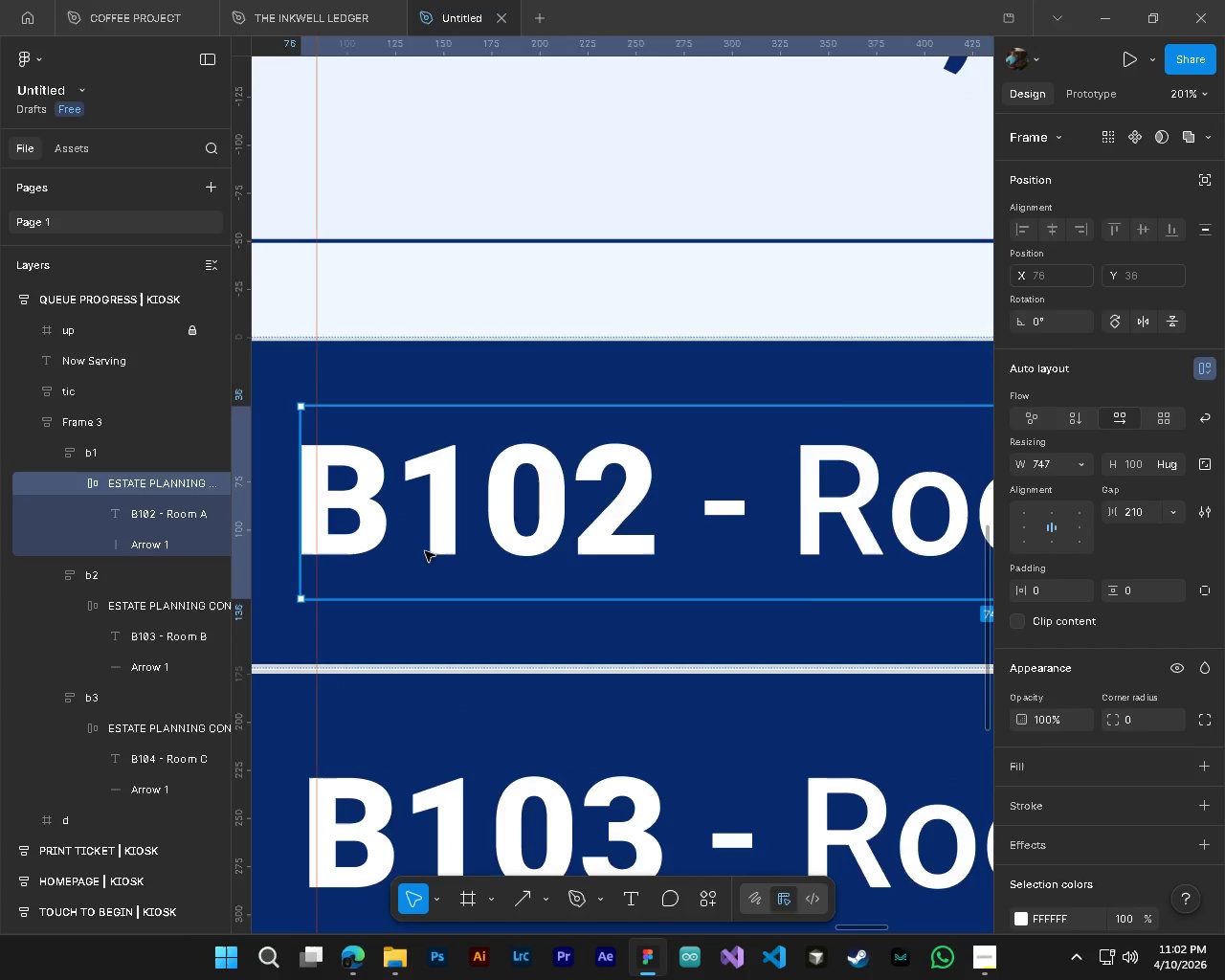 
hold_key(key=AltLeft, duration=0.41)
hold_key(key=ControlLeft, duration=0.41)
scroll: coordinate [443, 563], scroll_direction: down, amount: 10.0
 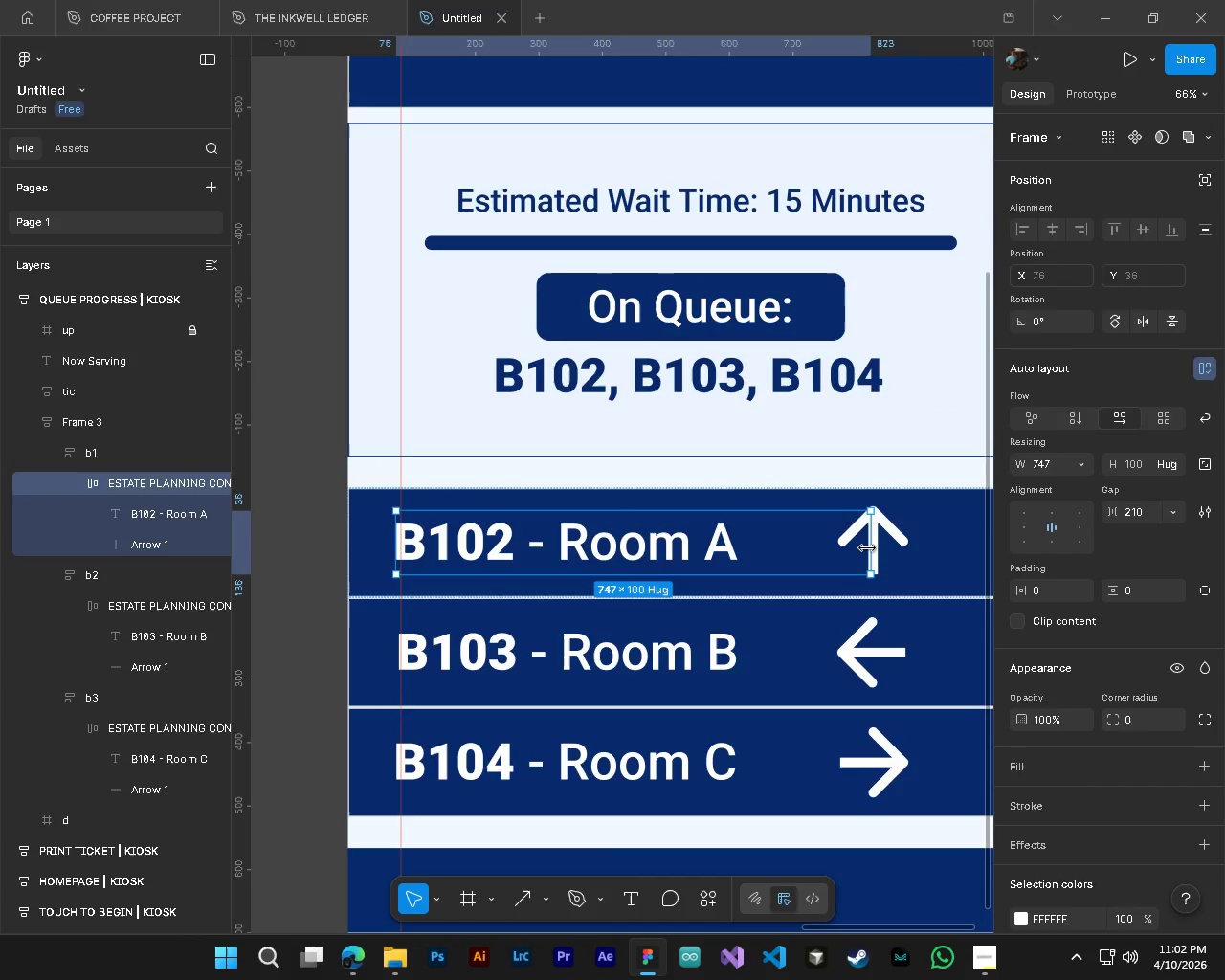 
left_click_drag(start_coordinate=[868, 548], to_coordinate=[907, 548])
 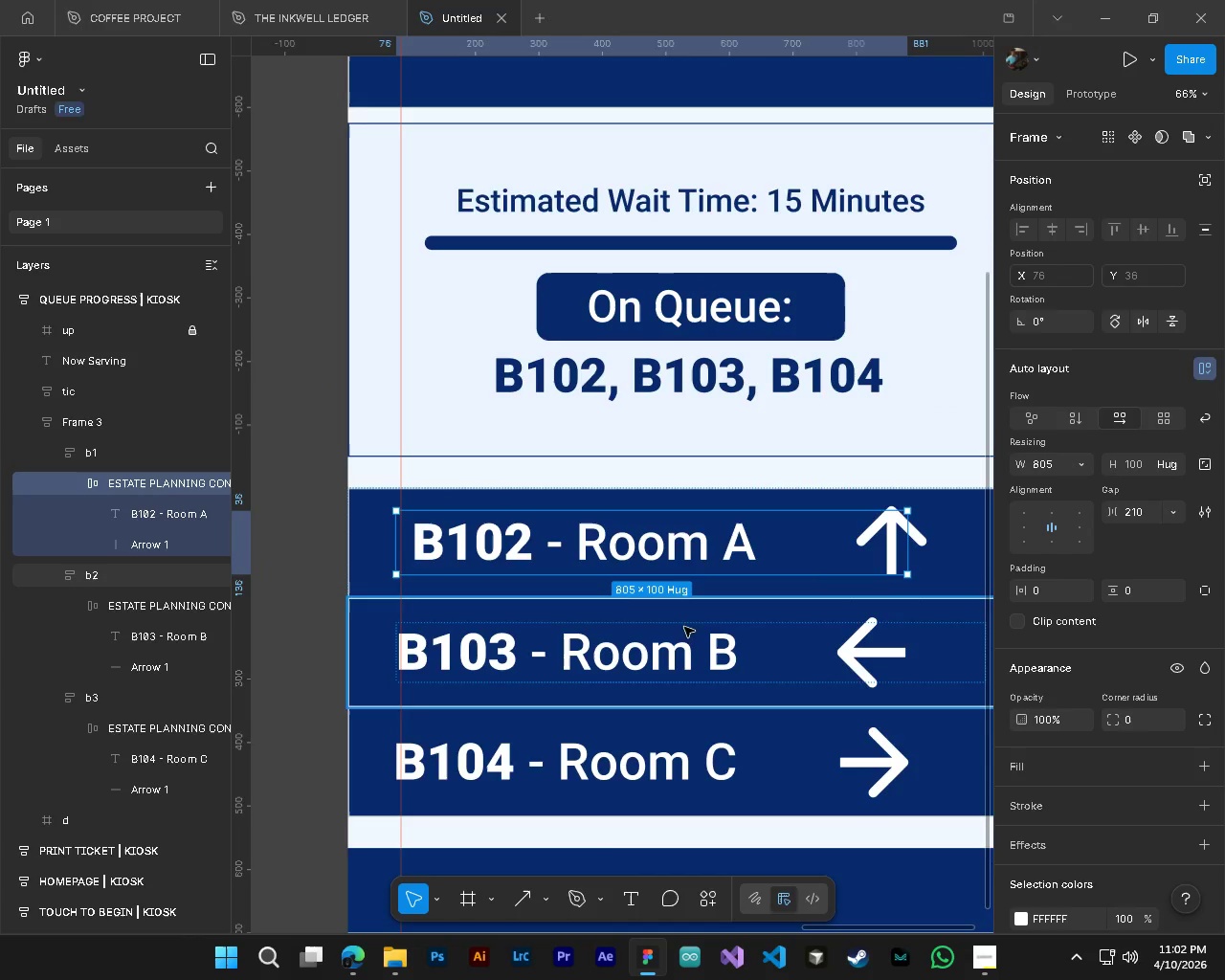 
hold_key(key=AltLeft, duration=1.25)
hold_key(key=ControlLeft, duration=1.23)
scroll: coordinate [448, 558], scroll_direction: up, amount: 12.0
 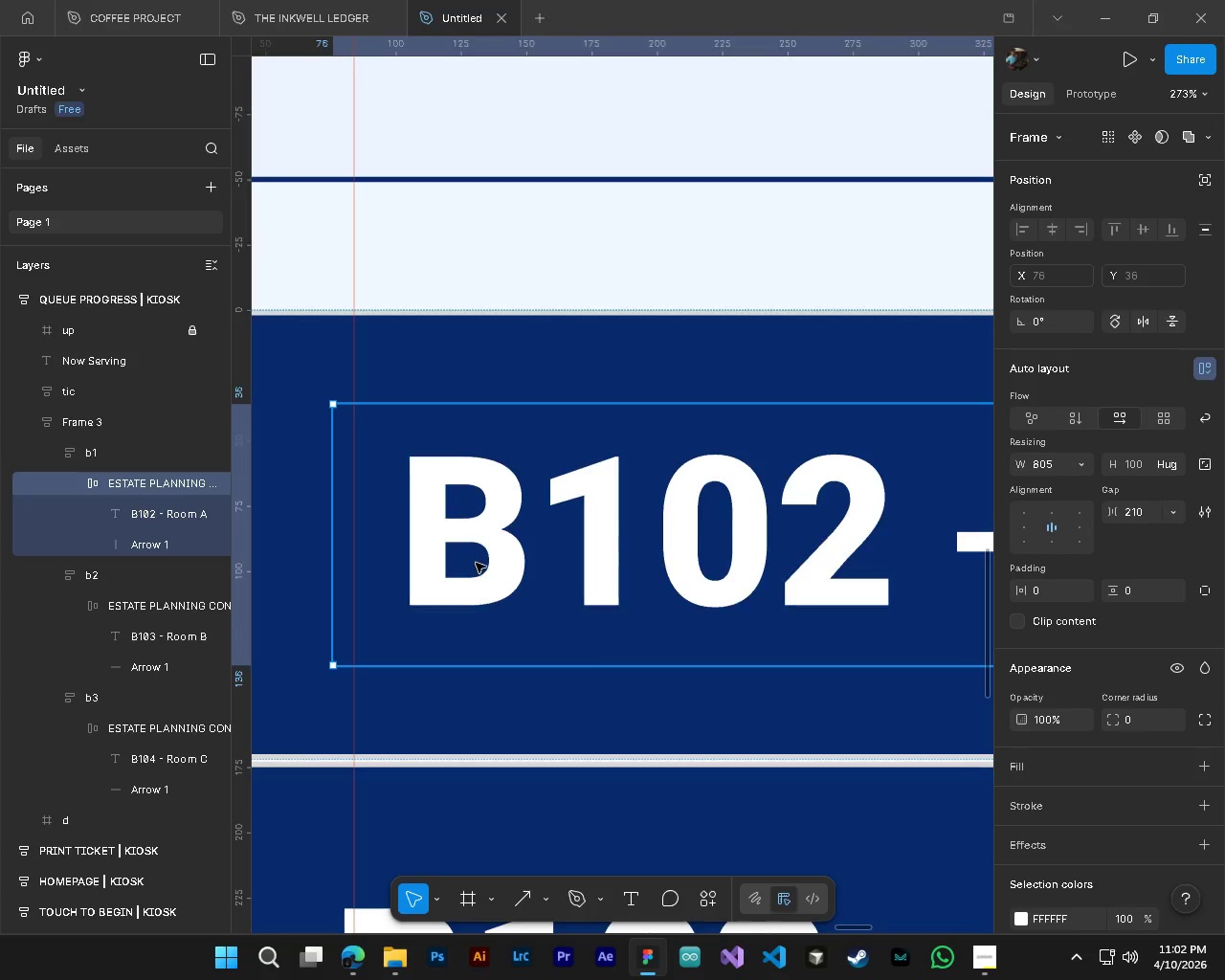 
hold_key(key=ControlLeft, duration=0.45)
 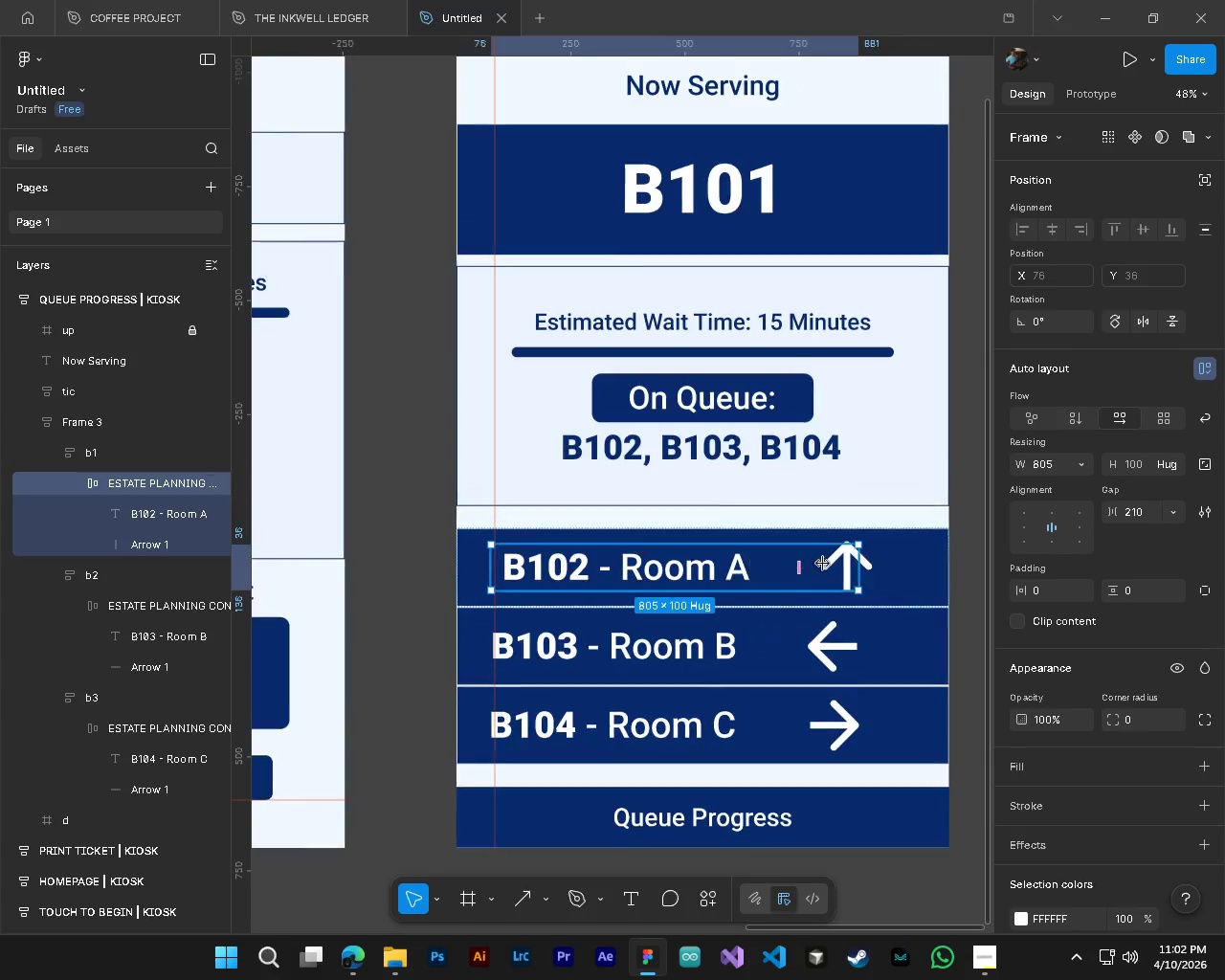 
hold_key(key=AltLeft, duration=0.42)
 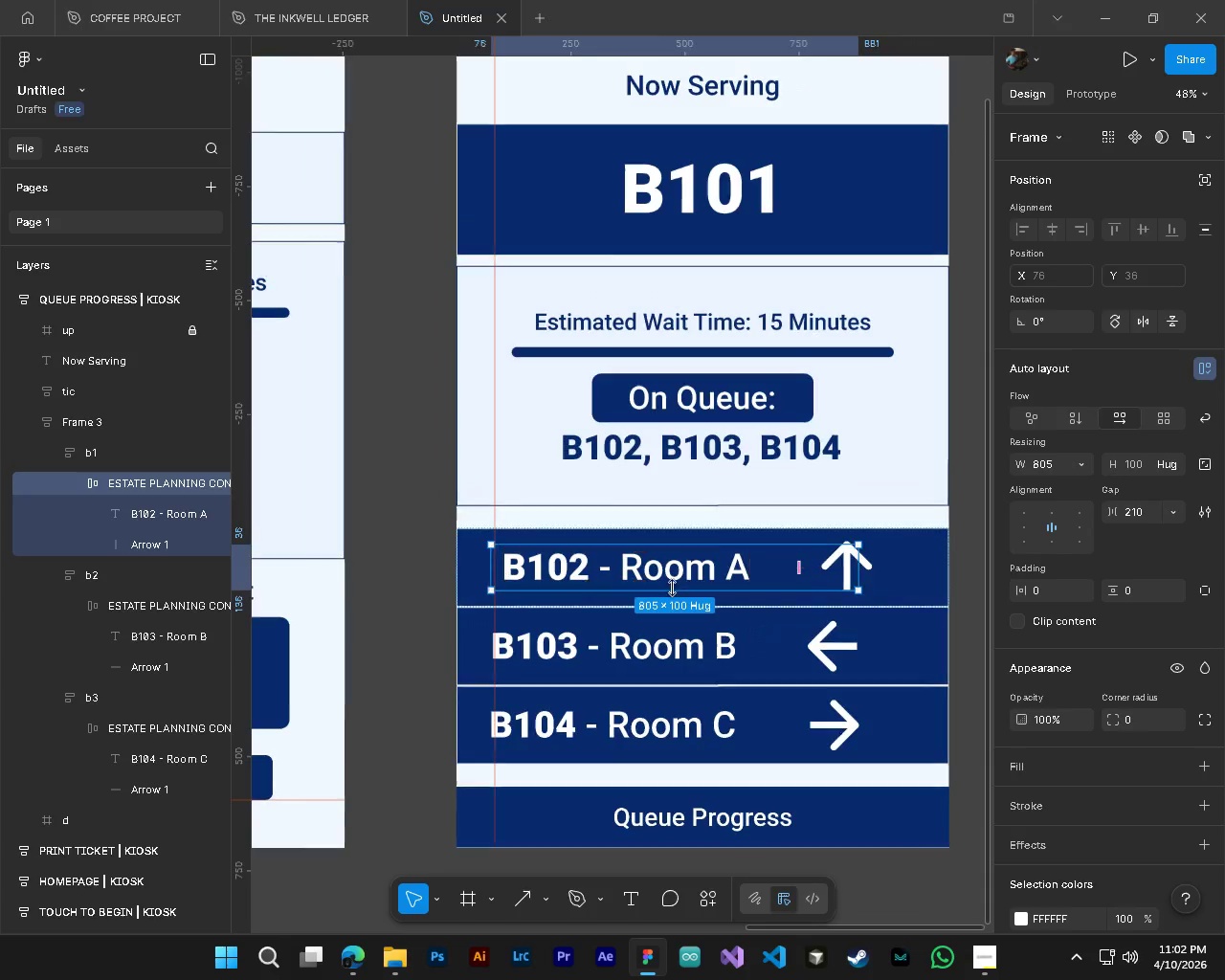 
key(Control+ControlLeft)
 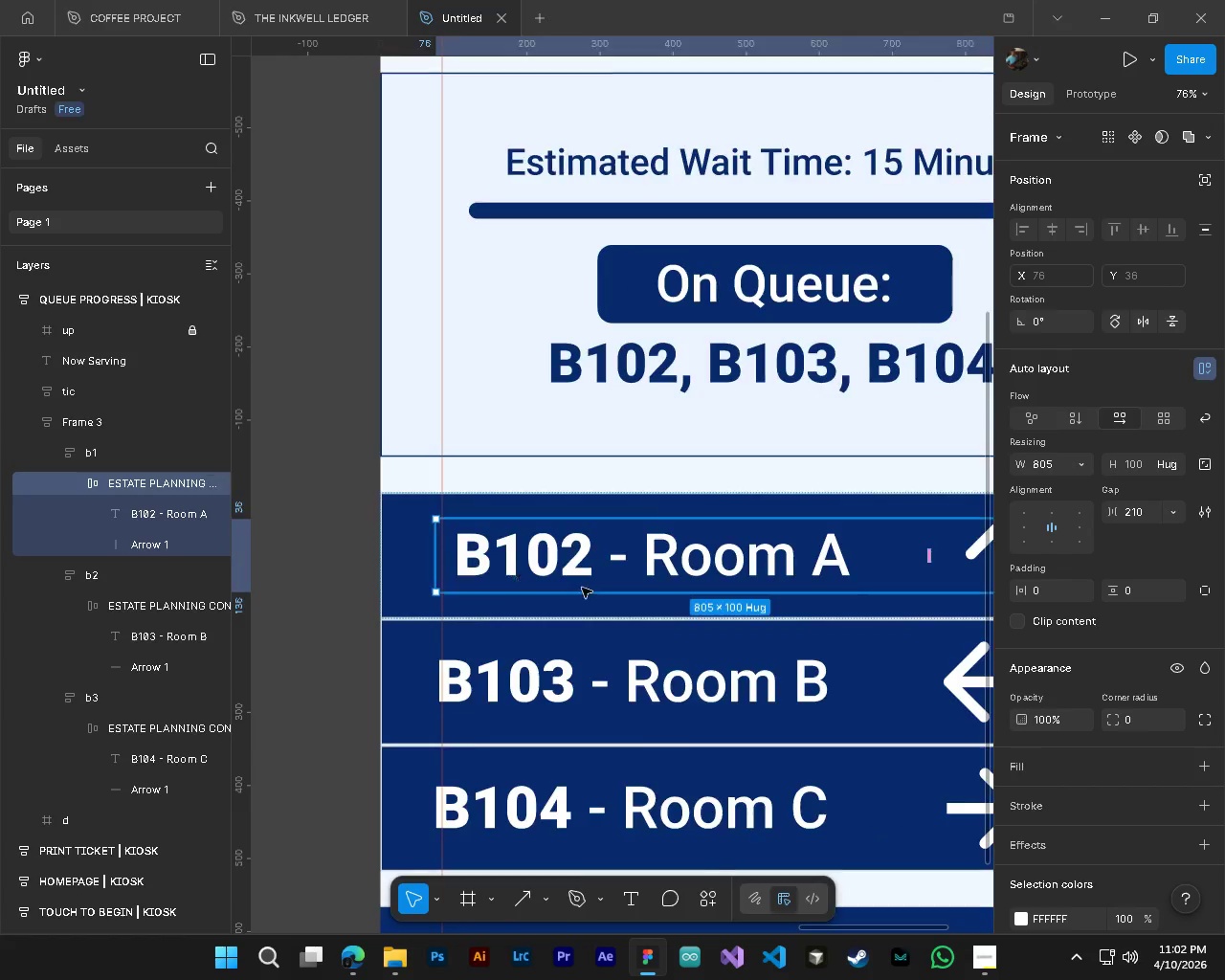 
key(Alt+Control+AltLeft)
 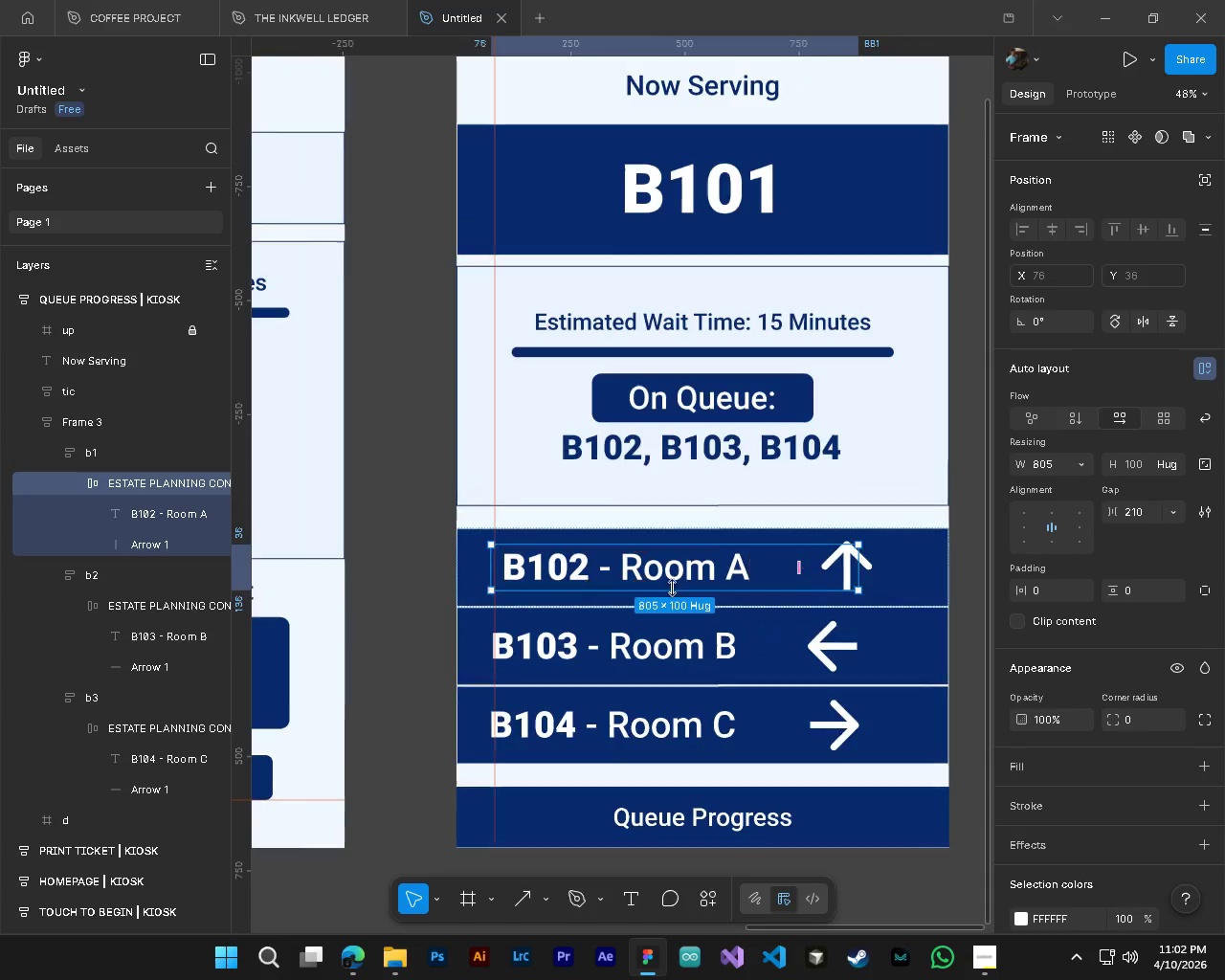 
key(Shift+ShiftLeft)
 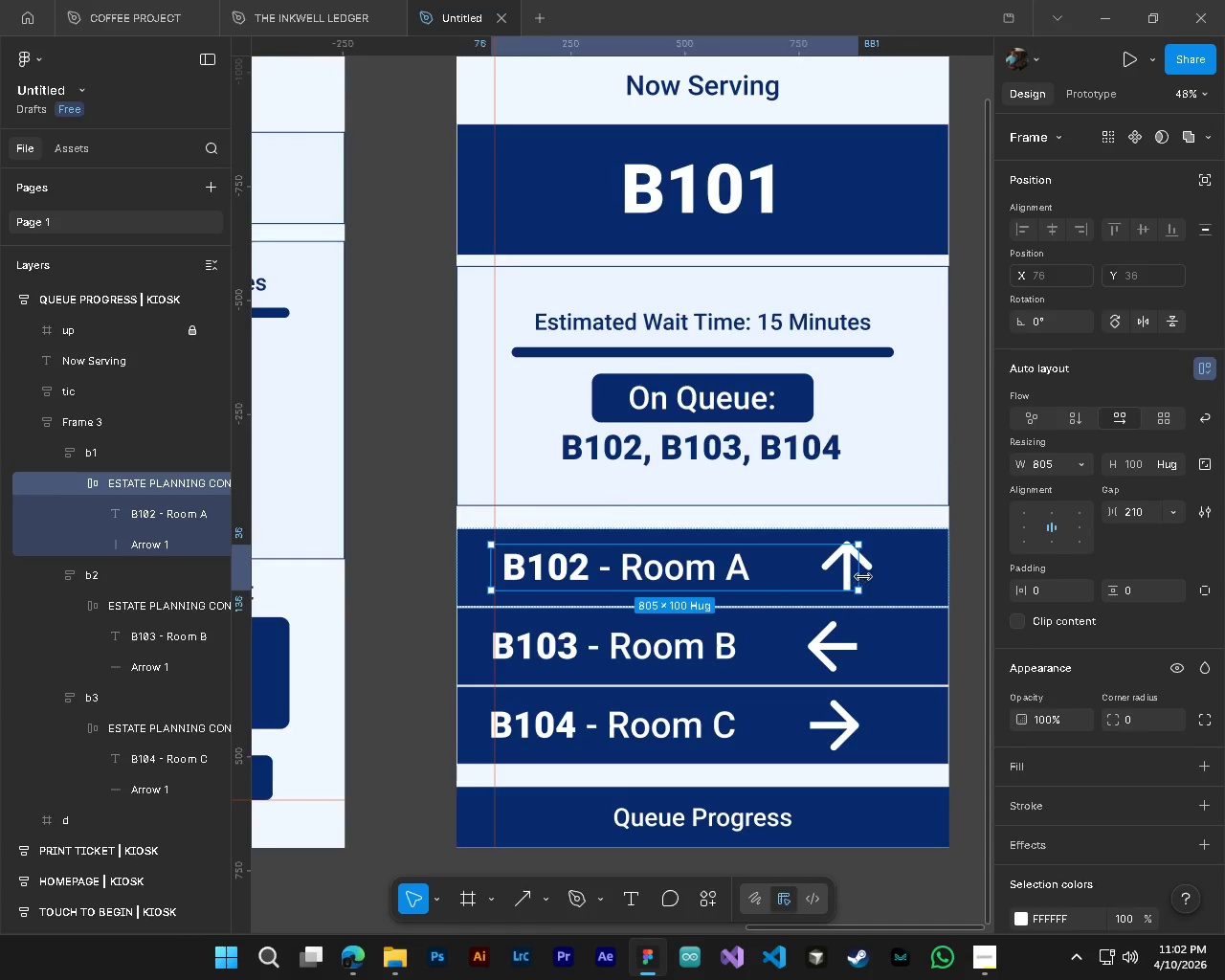 
scroll: coordinate [583, 588], scroll_direction: down, amount: 14.0
 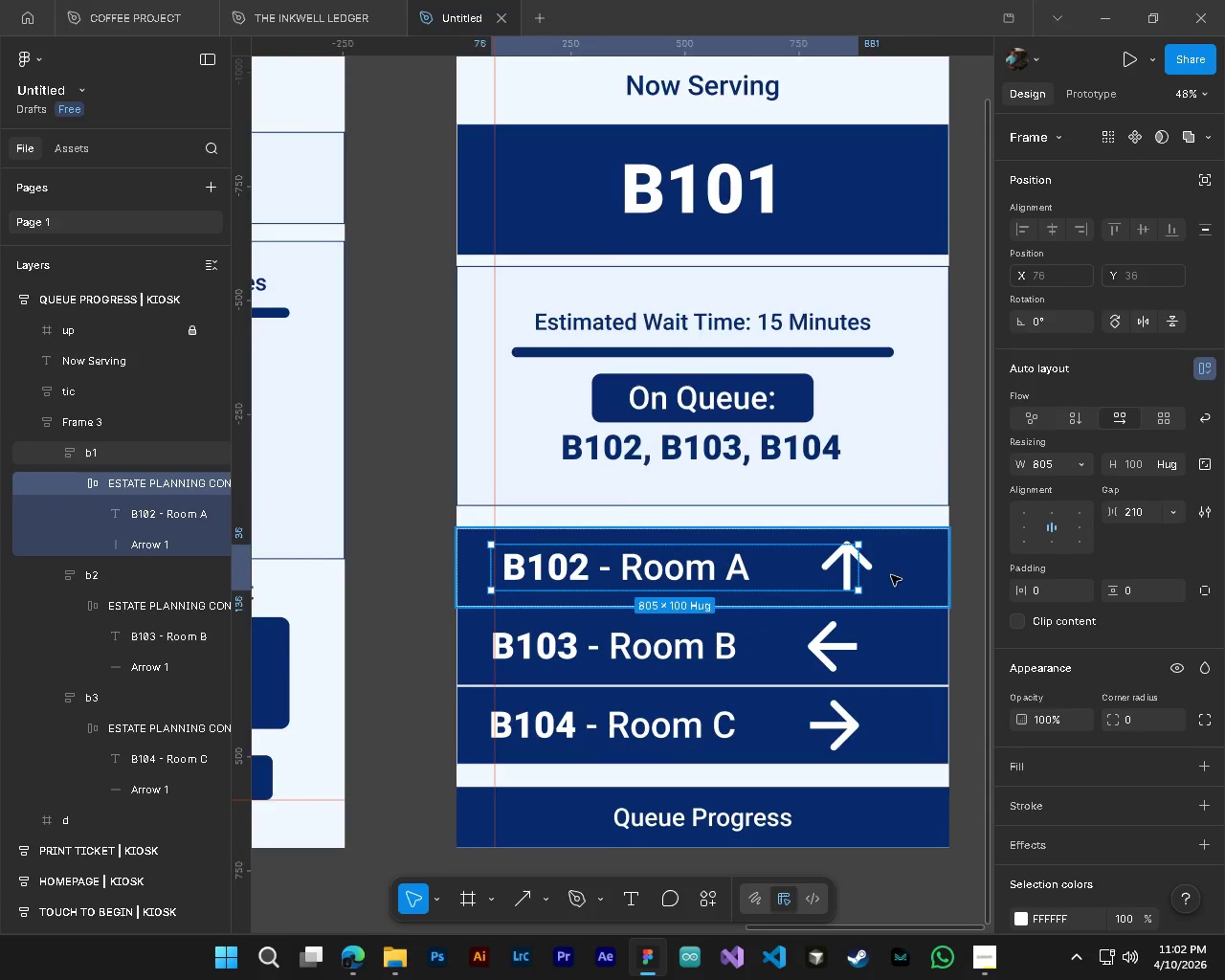 
left_click_drag(start_coordinate=[863, 577], to_coordinate=[844, 582])
 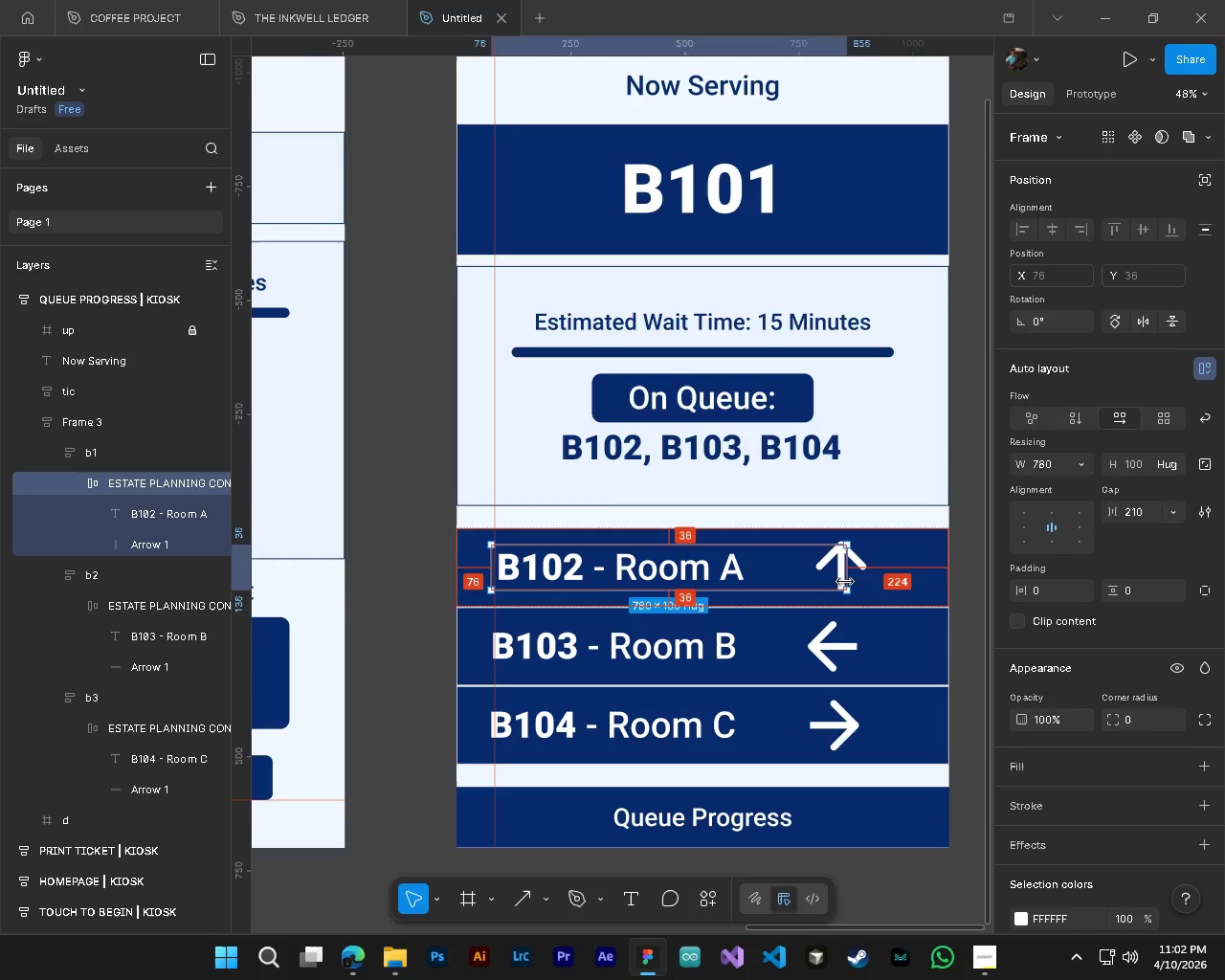 
hold_key(key=AltLeft, duration=0.44)
 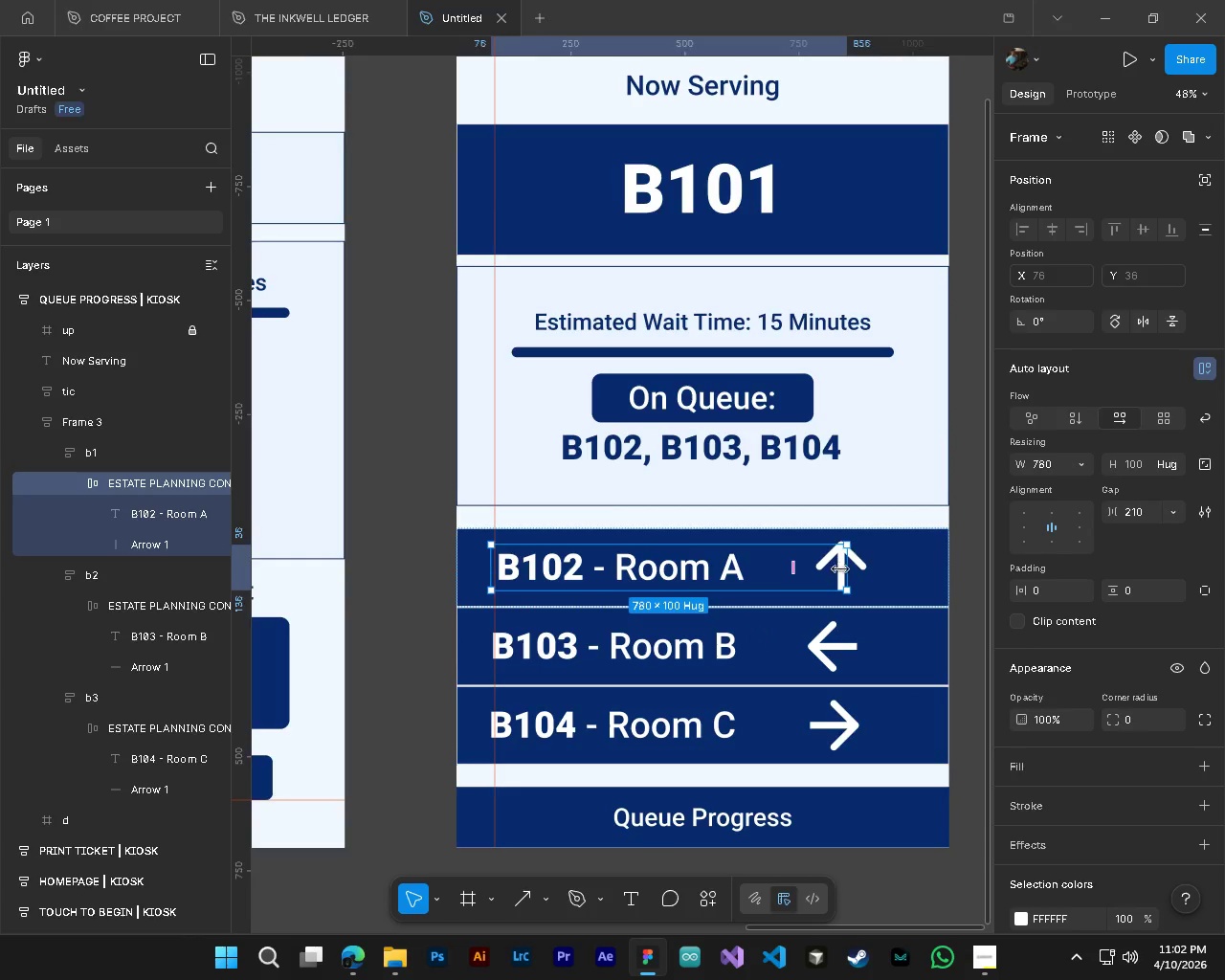 
hold_key(key=ControlLeft, duration=0.5)
 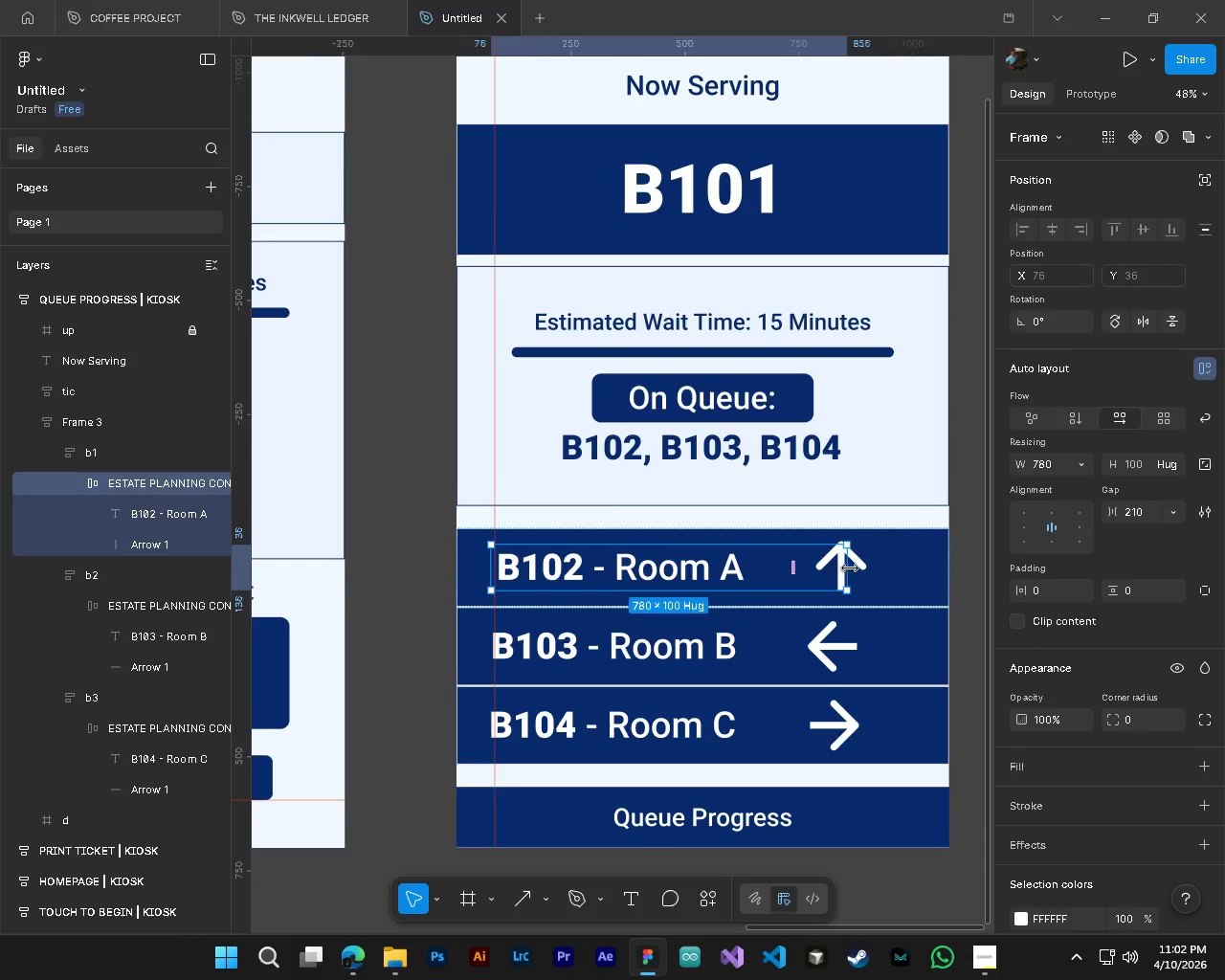 
left_click_drag(start_coordinate=[851, 568], to_coordinate=[841, 570])
 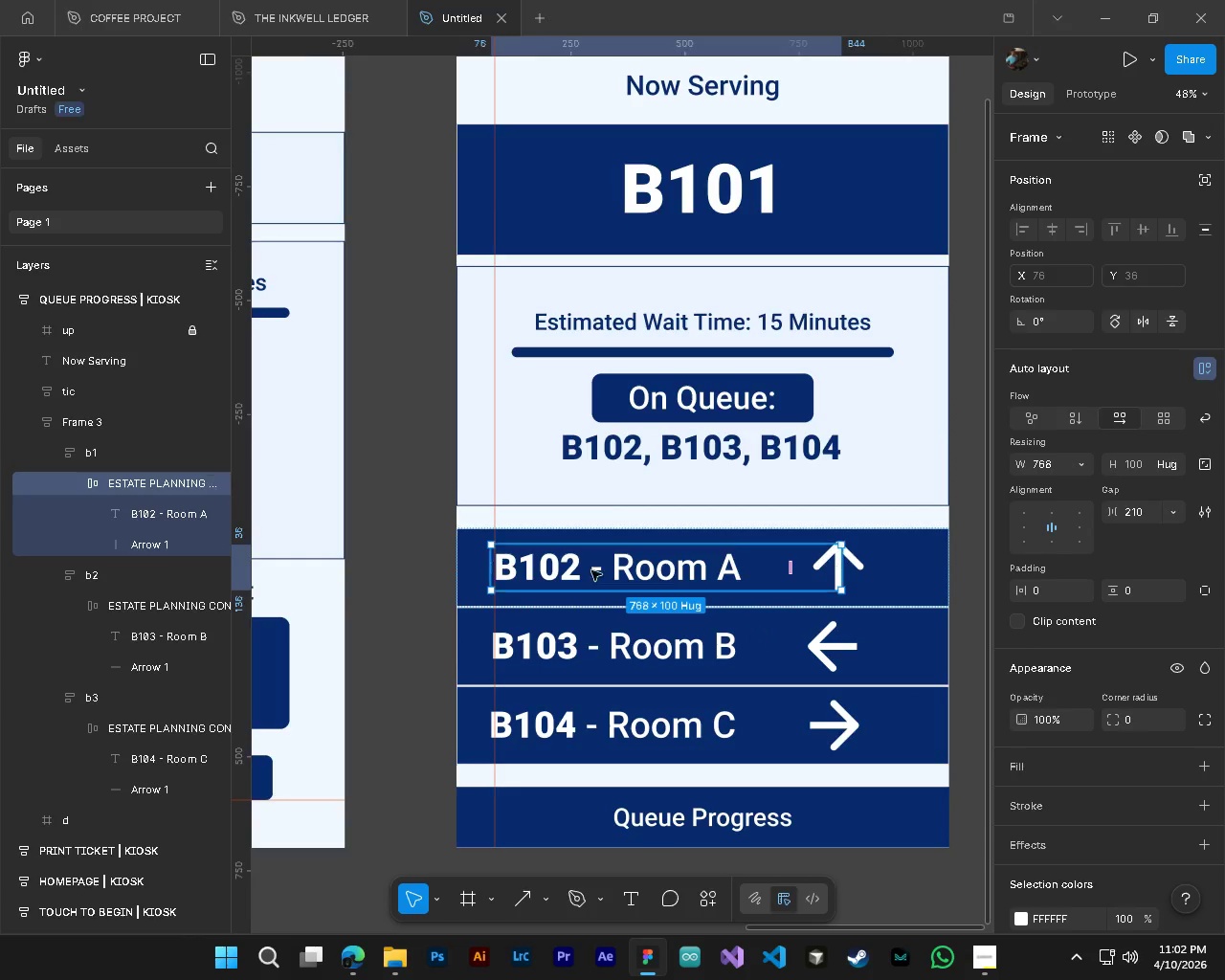 
hold_key(key=AltLeft, duration=0.67)
hold_key(key=ControlLeft, duration=0.67)
scroll: coordinate [508, 570], scroll_direction: up, amount: 9.0
 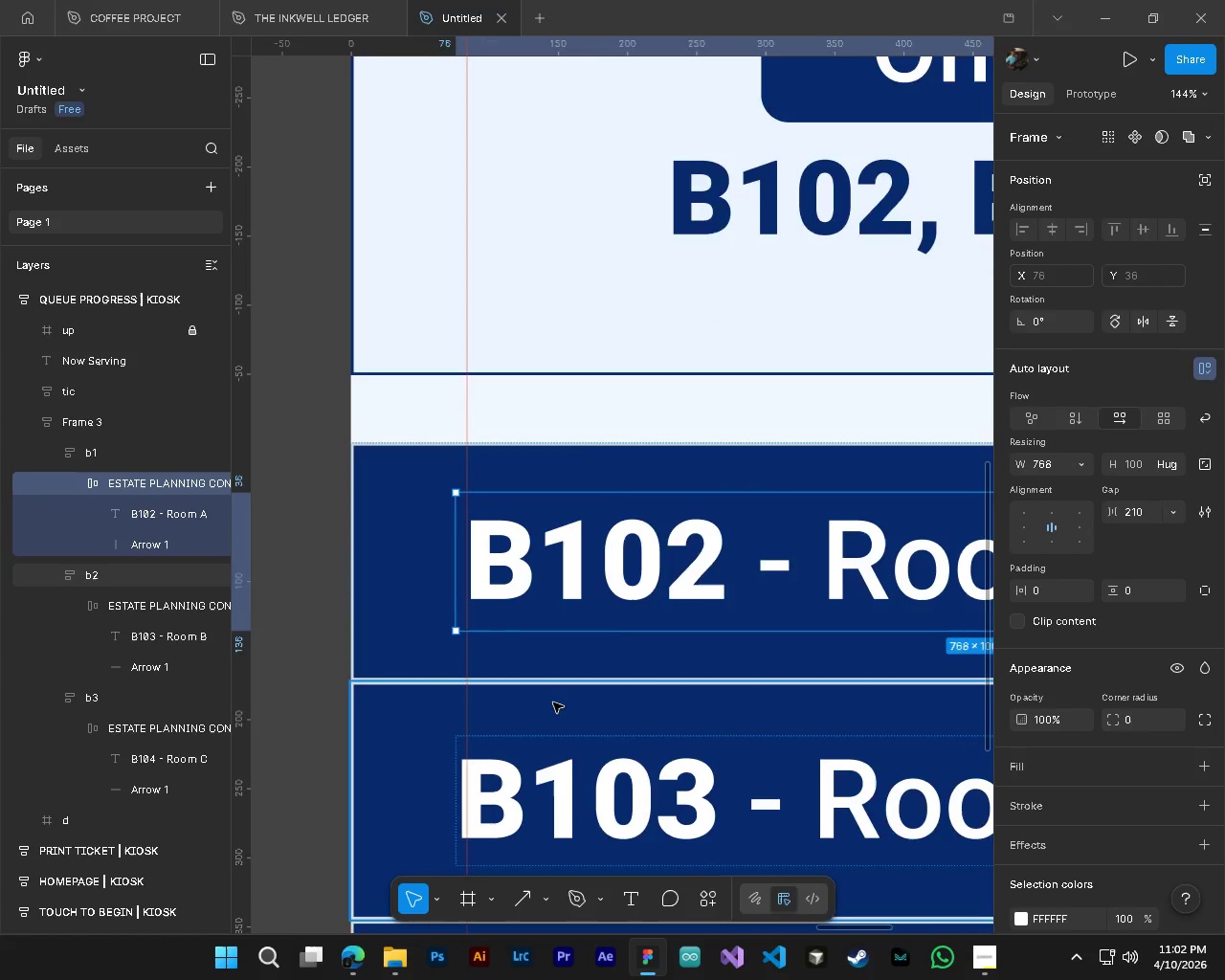 
key(Control+ControlLeft)
 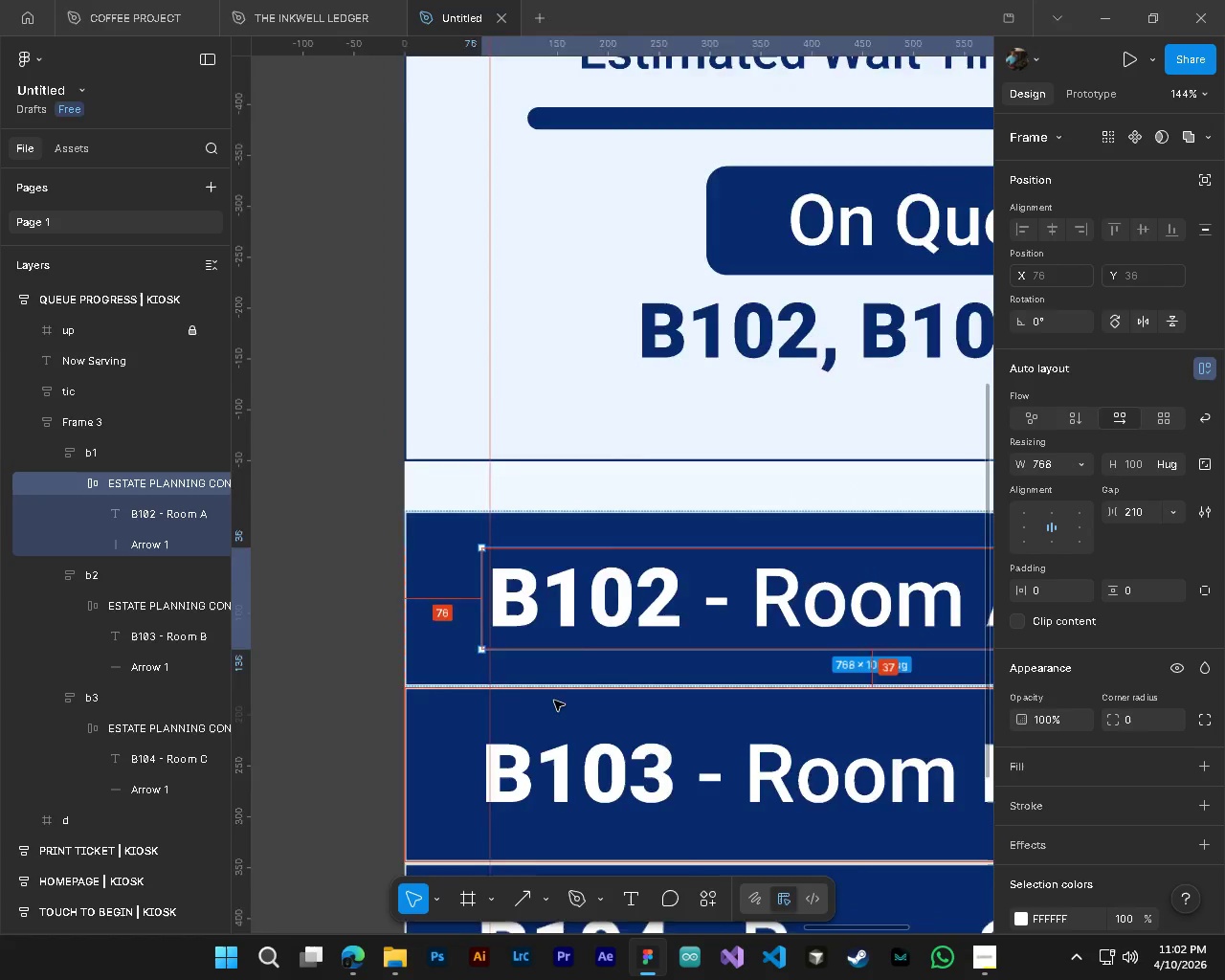 
key(Alt+Control+AltLeft)
 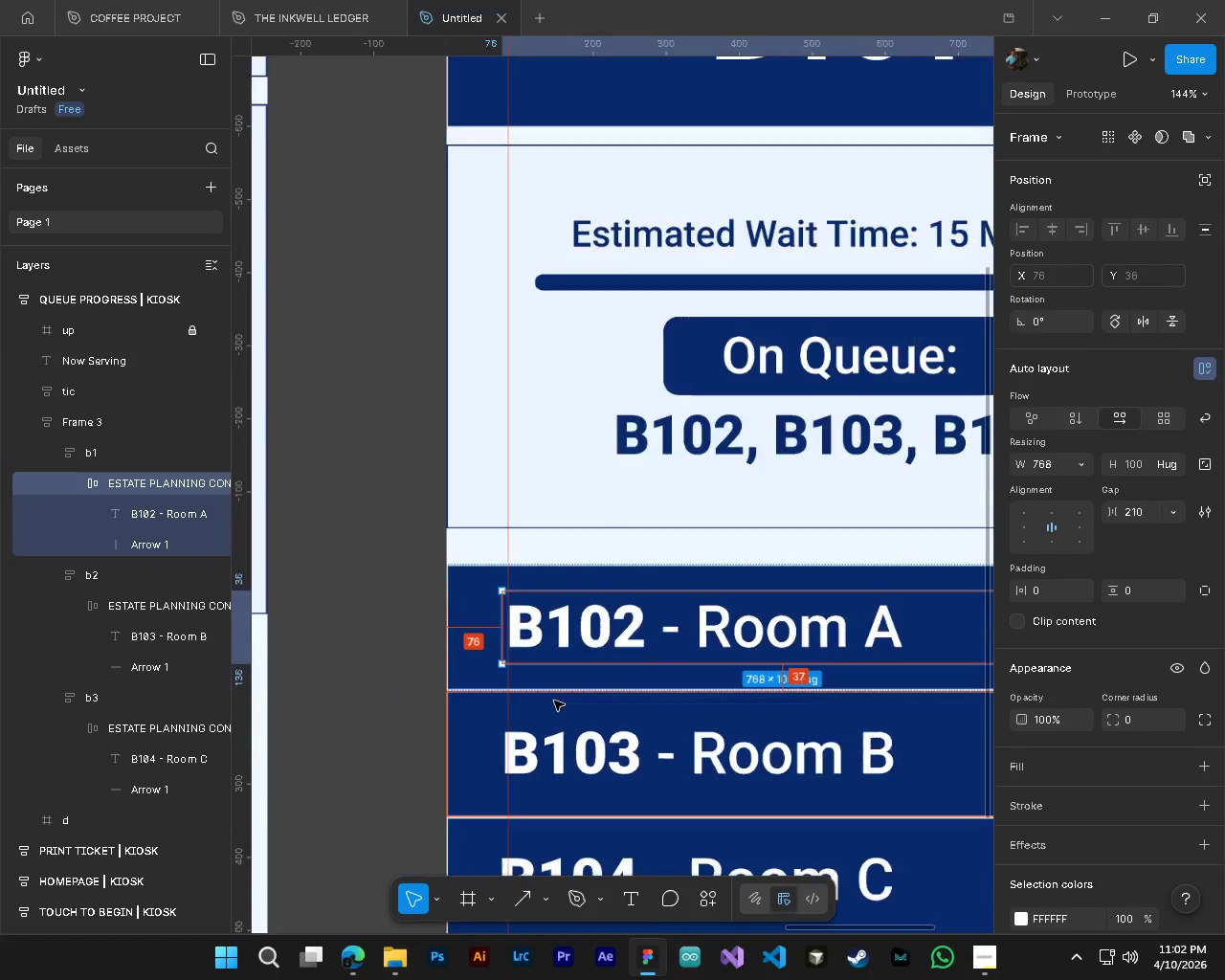 
hold_key(key=ShiftLeft, duration=0.62)
scroll: coordinate [723, 675], scroll_direction: down, amount: 12.0
 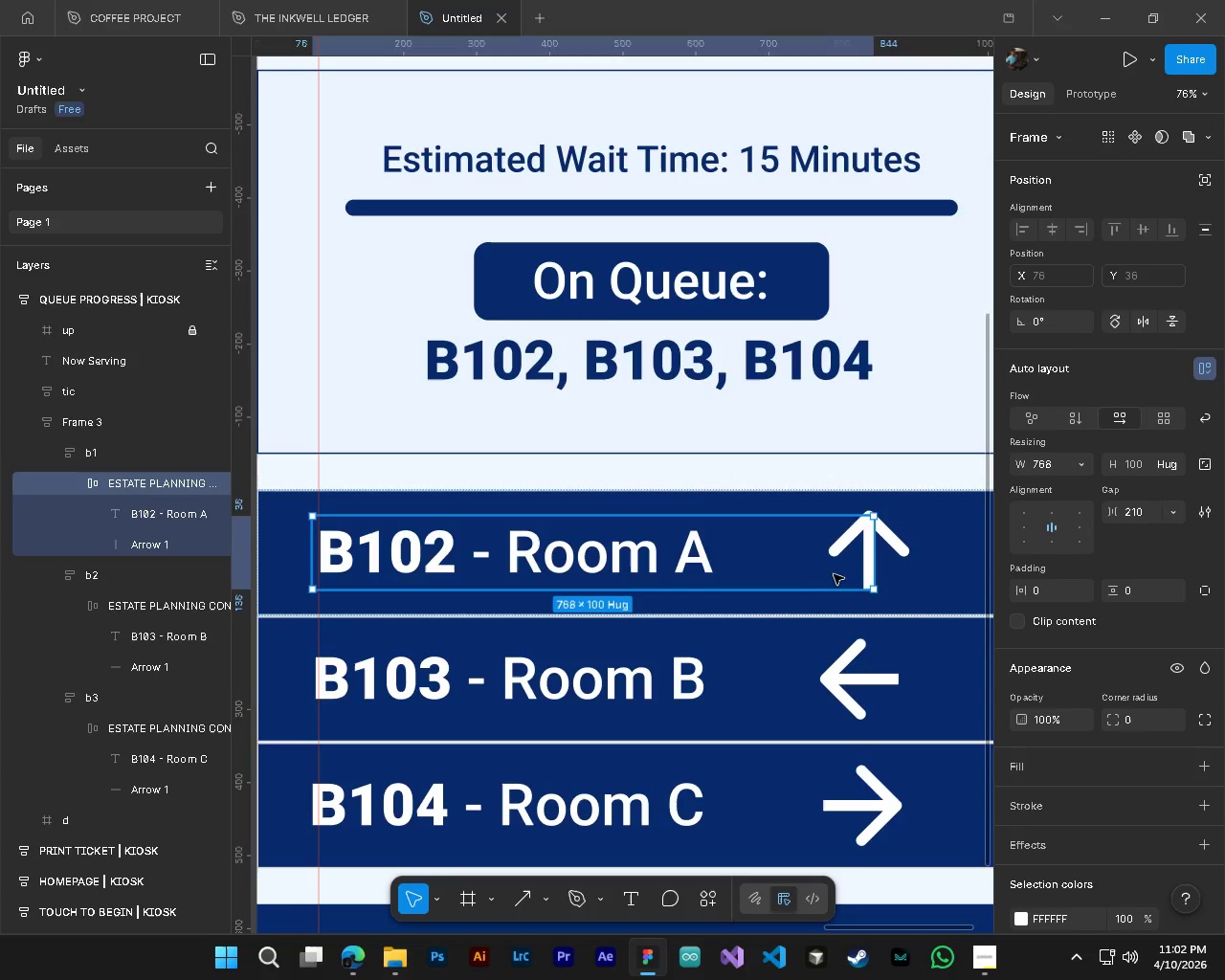 
left_click_drag(start_coordinate=[875, 557], to_coordinate=[870, 558])
 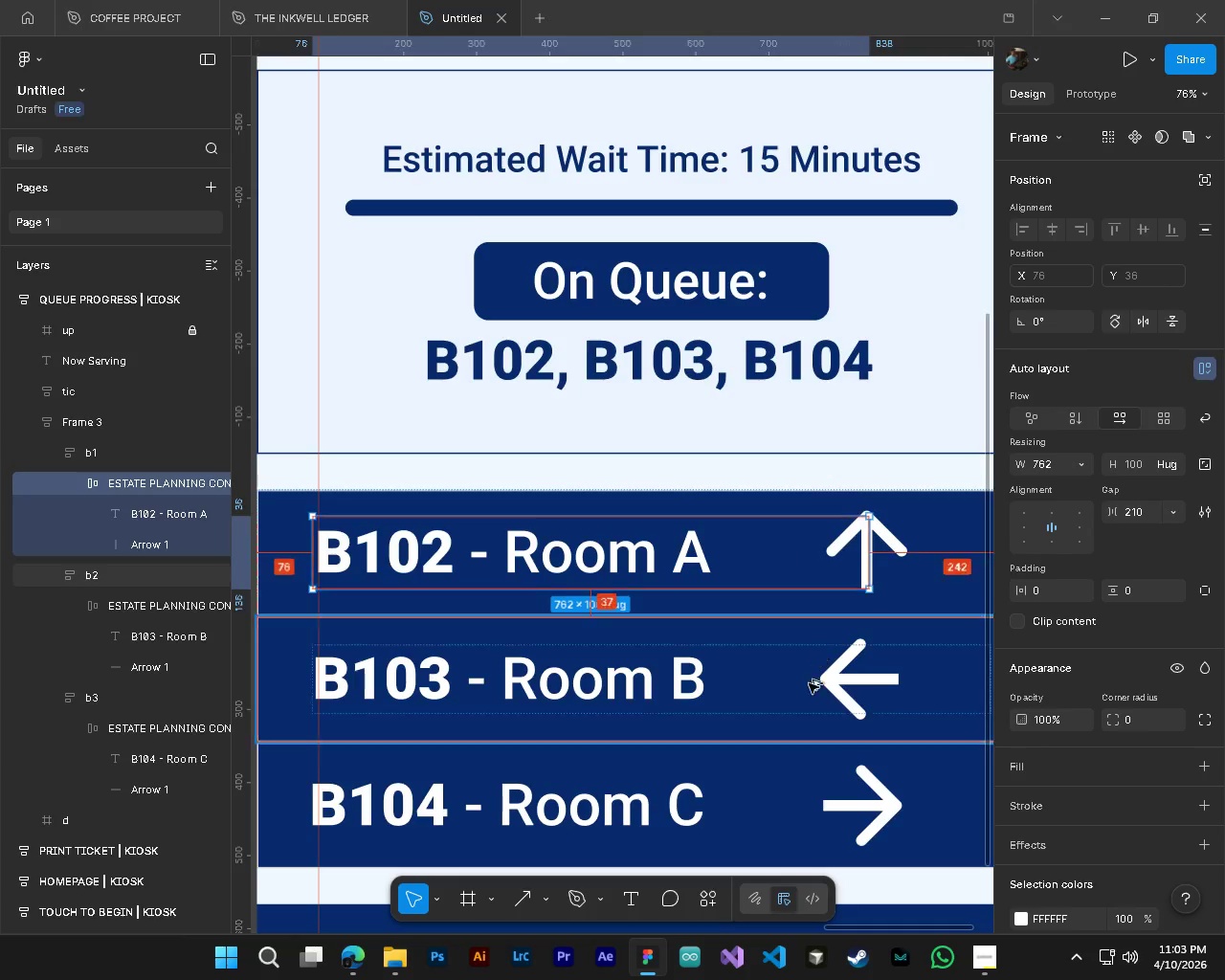 
hold_key(key=AltLeft, duration=0.31)
hold_key(key=ControlLeft, duration=0.31)
scroll: coordinate [809, 687], scroll_direction: down, amount: 6.0
 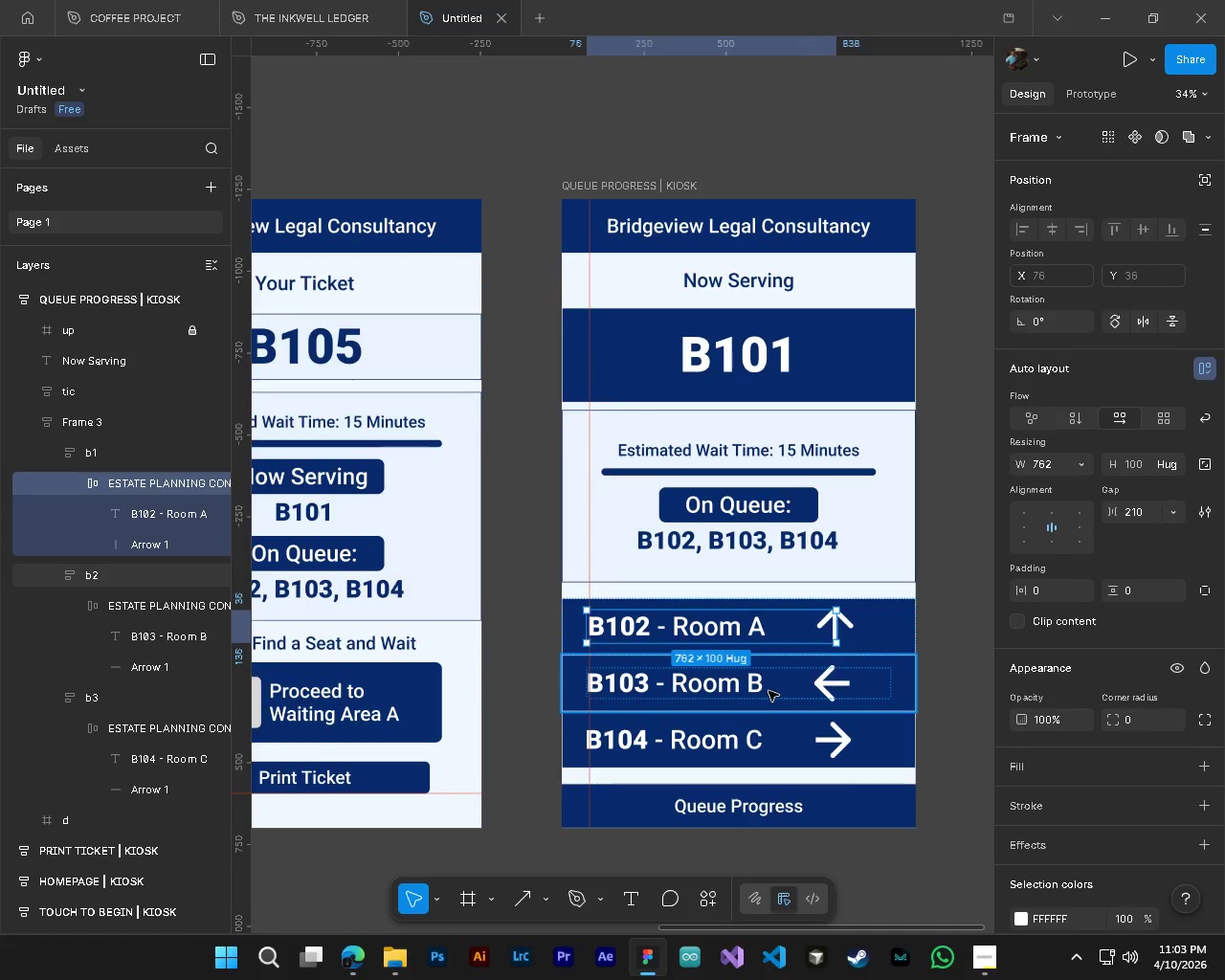 
left_click([768, 691])
 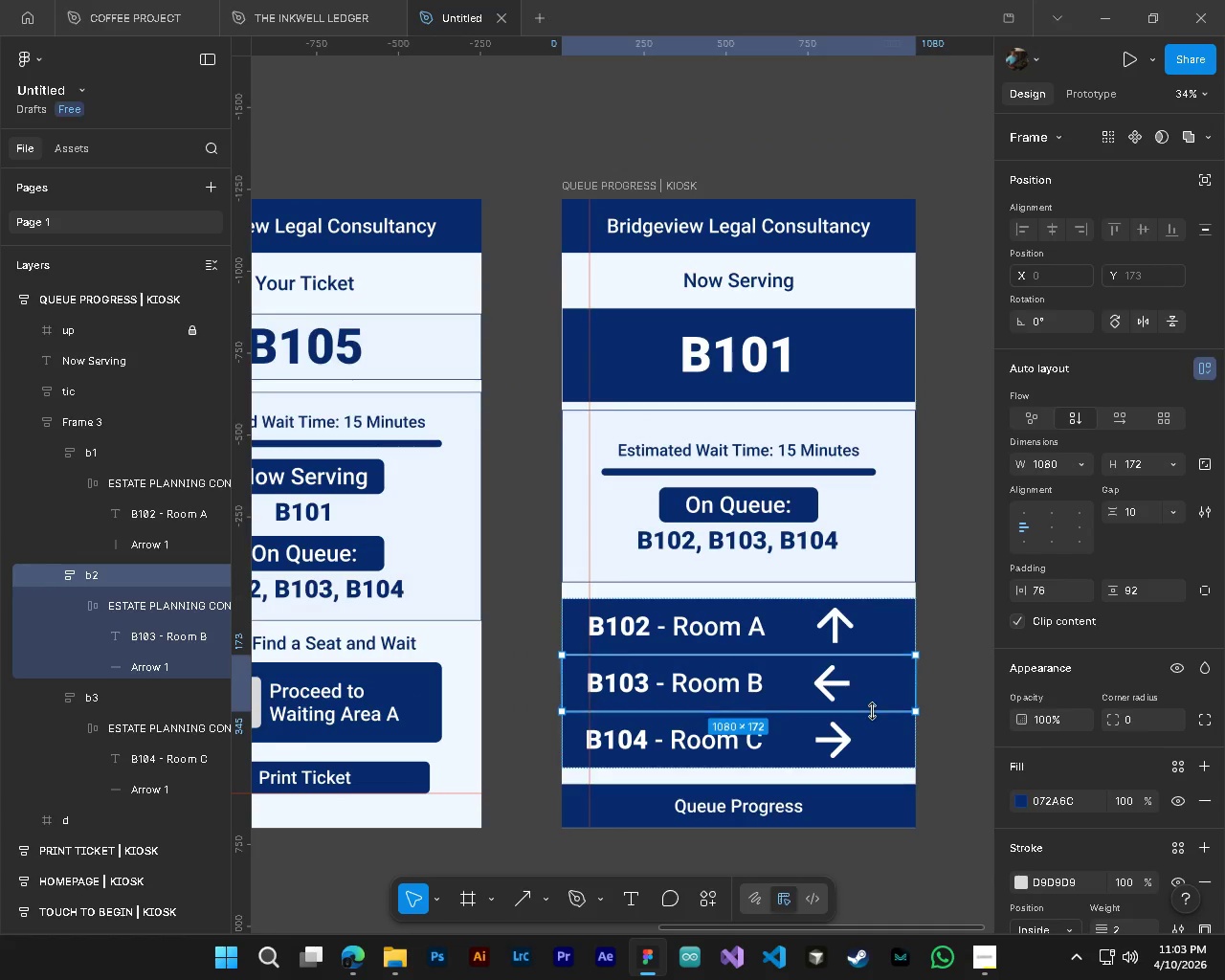 
hold_key(key=AltLeft, duration=0.5)
 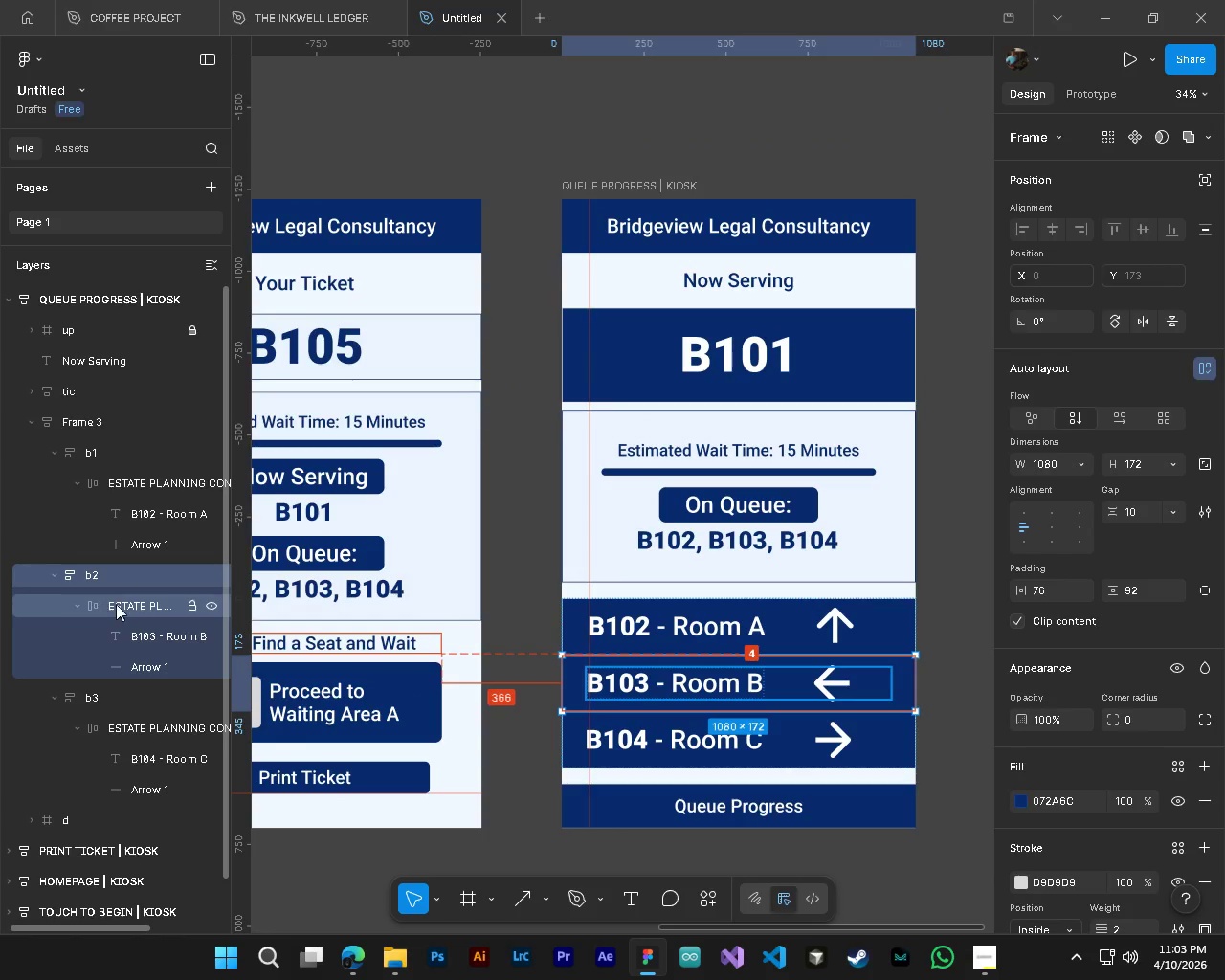 
hold_key(key=ControlLeft, duration=0.52)
 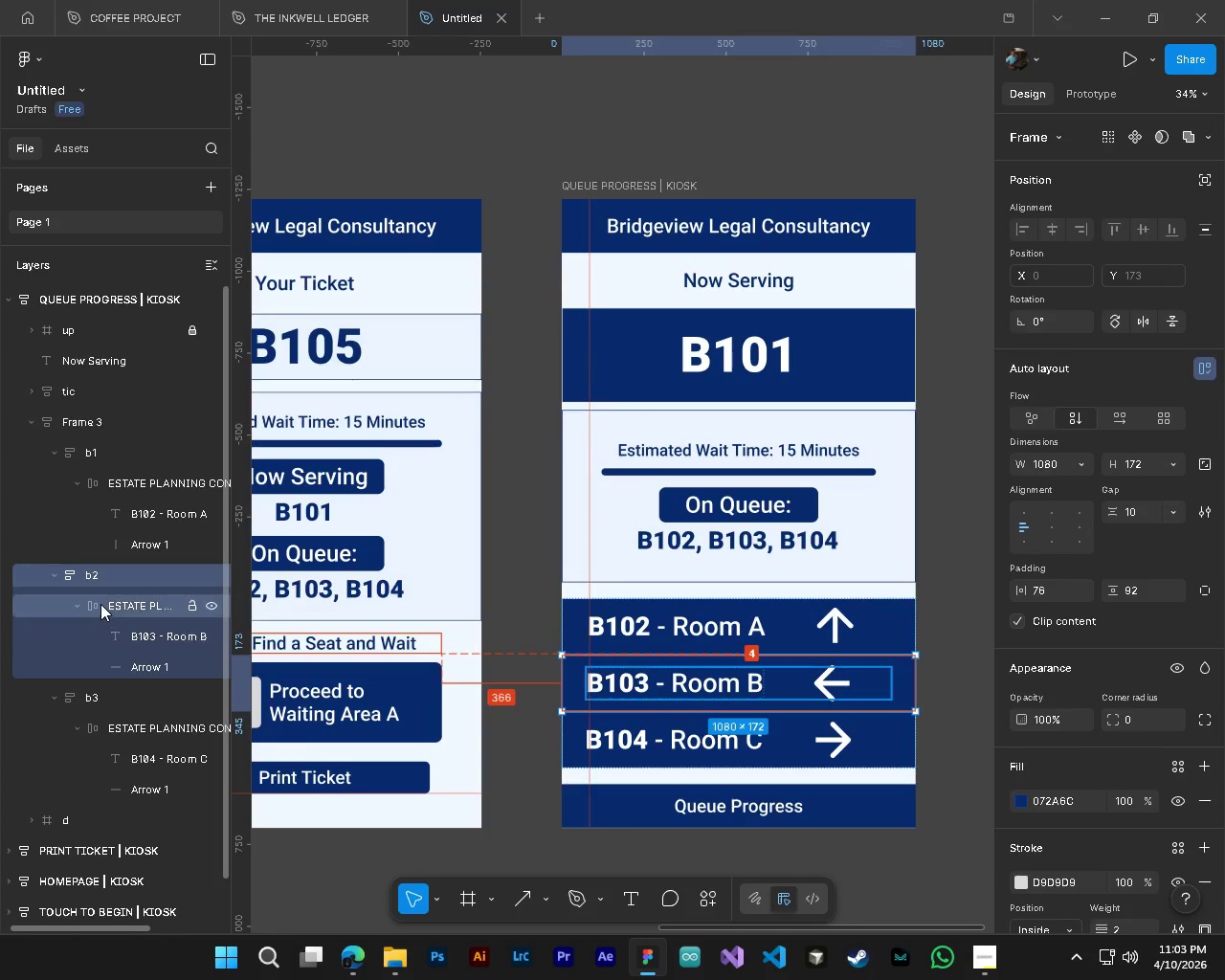 
left_click([100, 604])
 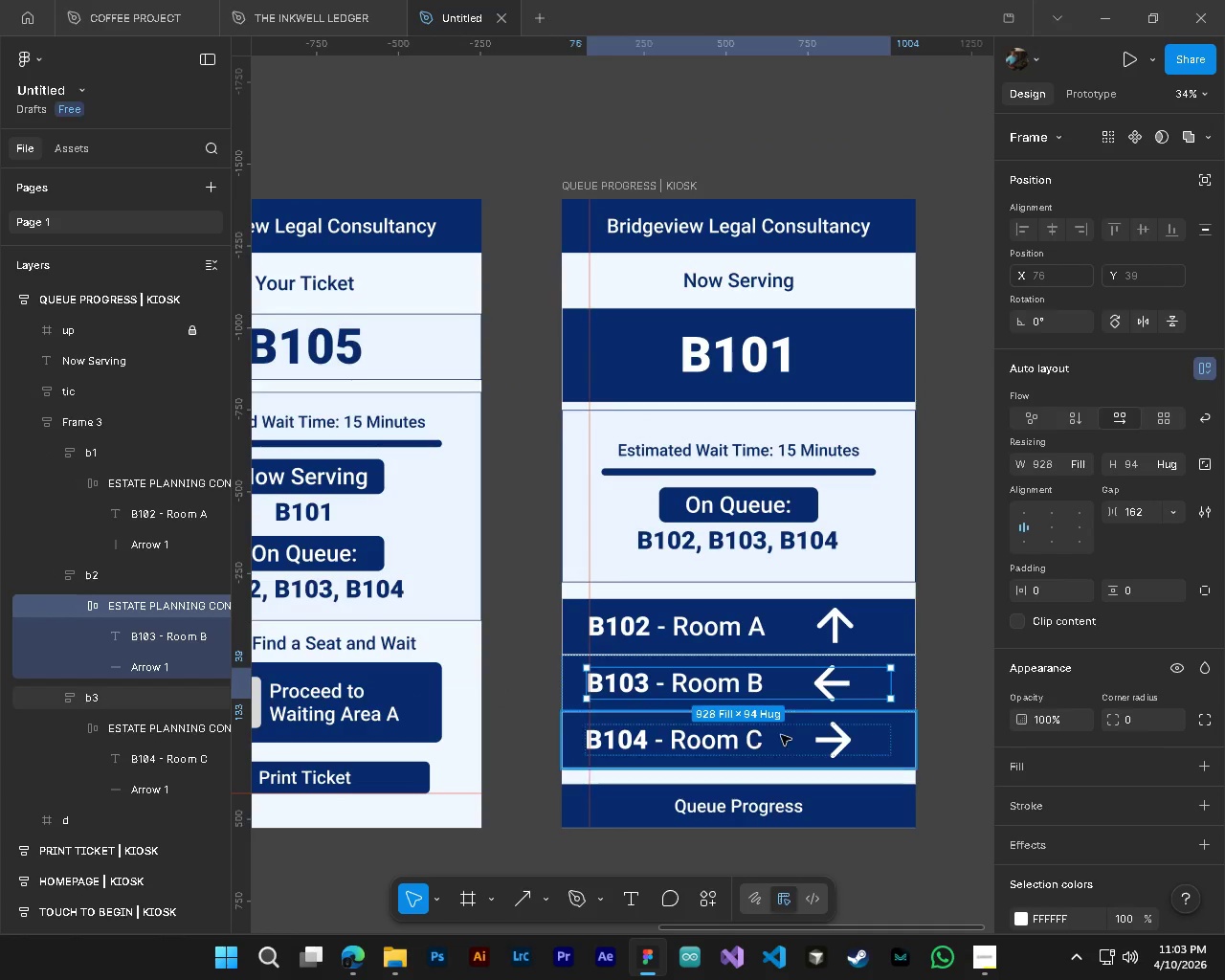 
hold_key(key=AltLeft, duration=1.0)
hold_key(key=ControlLeft, duration=1.48)
scroll: coordinate [776, 724], scroll_direction: up, amount: 5.0
 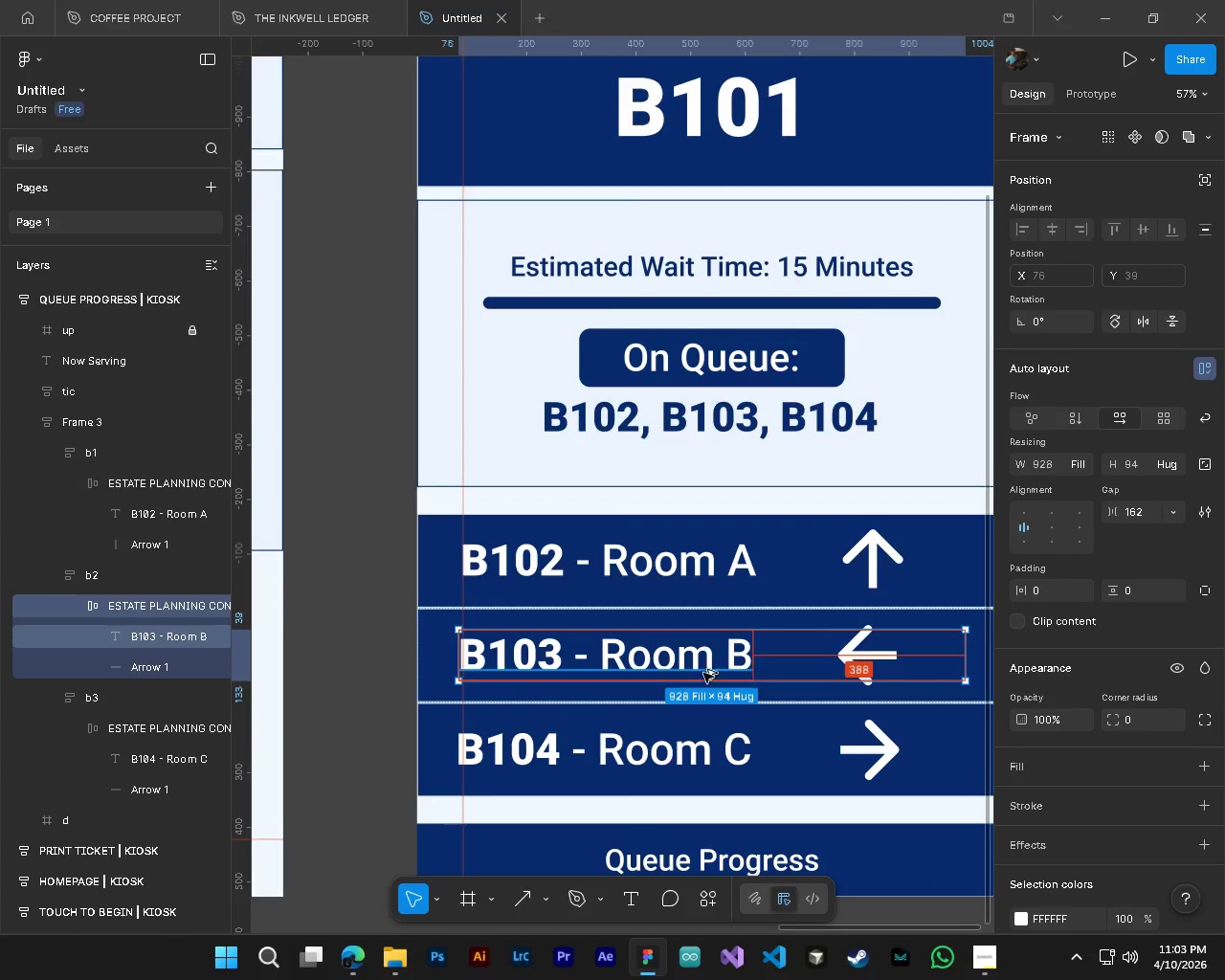 
hold_key(key=AltLeft, duration=0.36)
 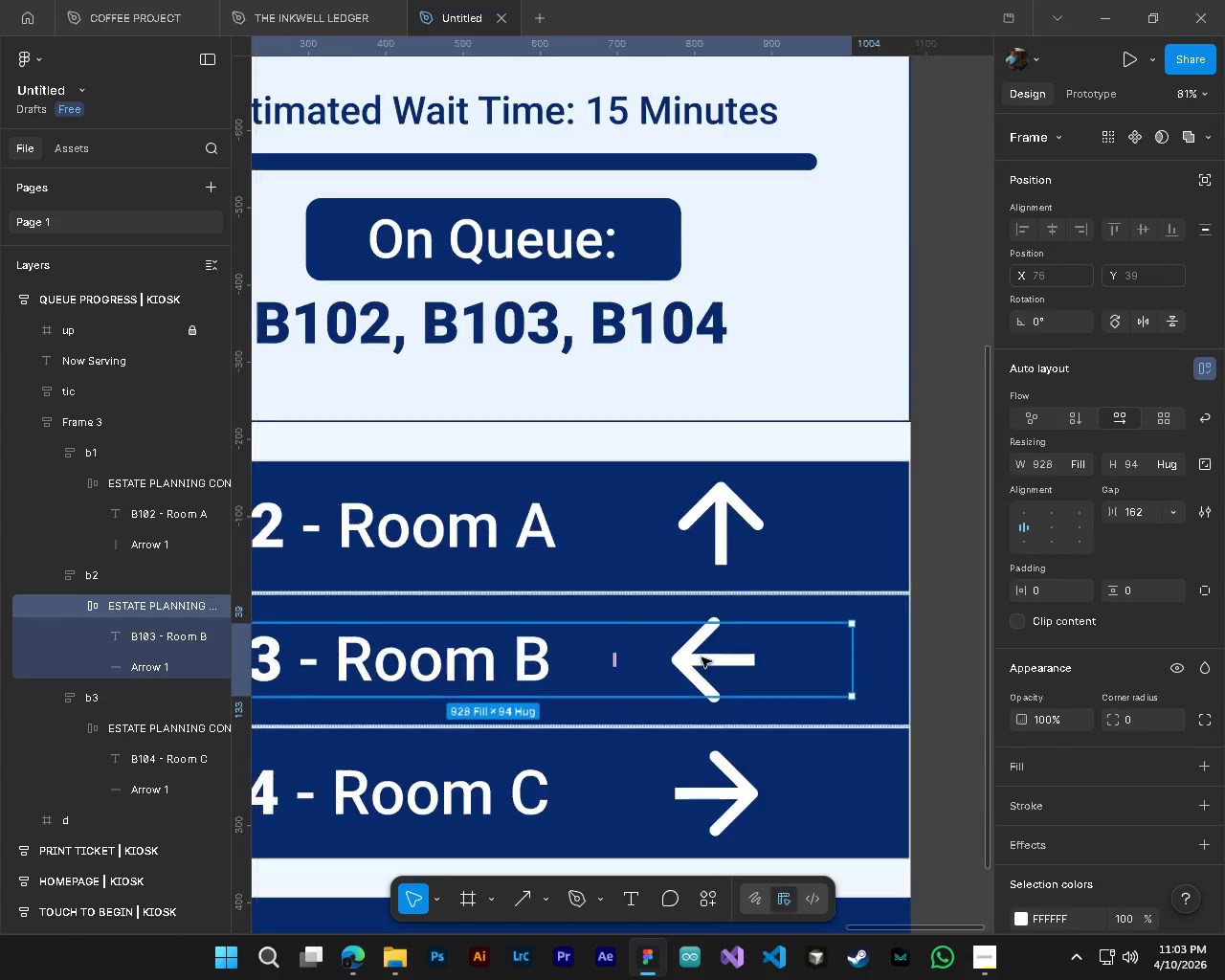 
key(Shift+ShiftLeft)
 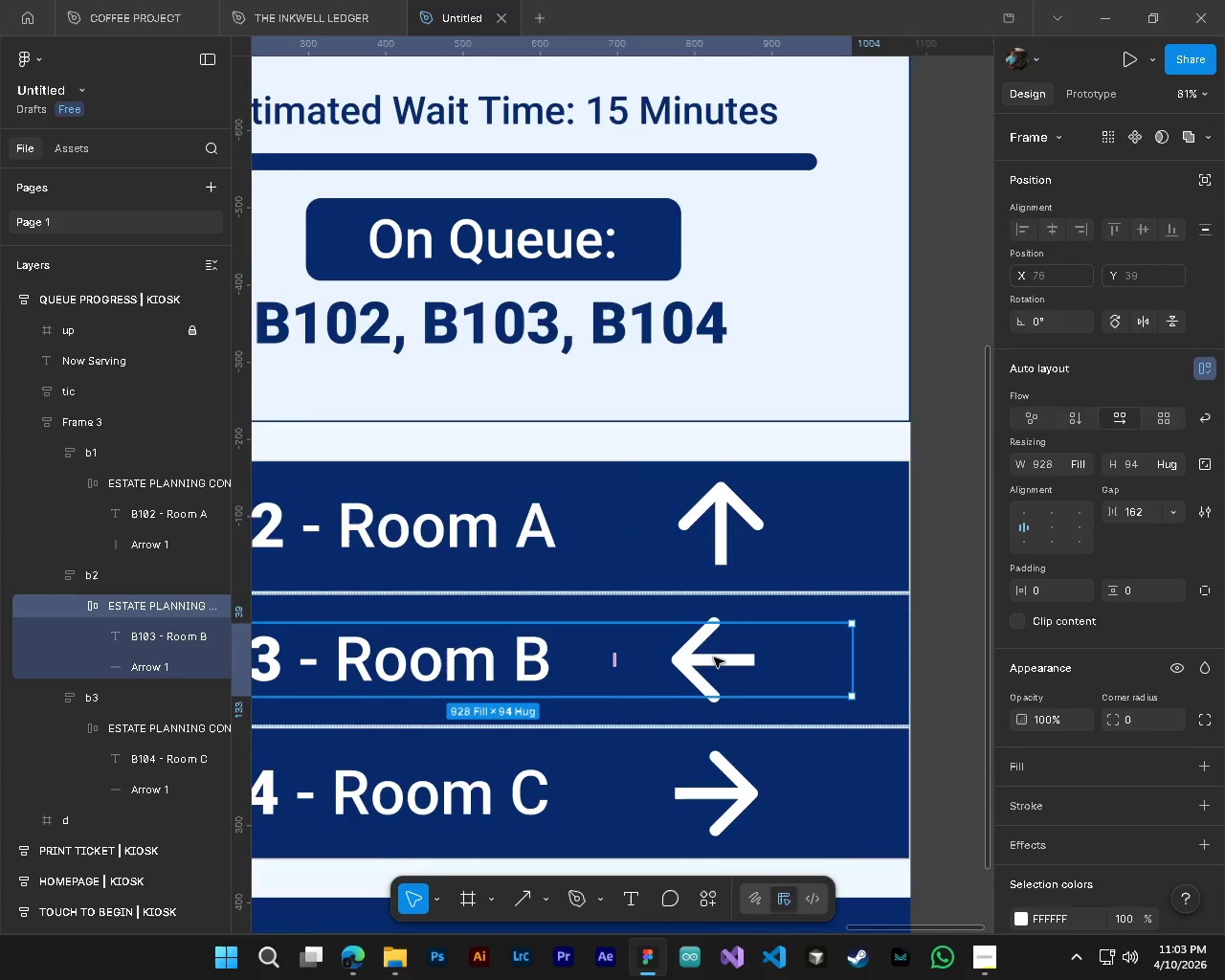 
key(Alt+AltLeft)
 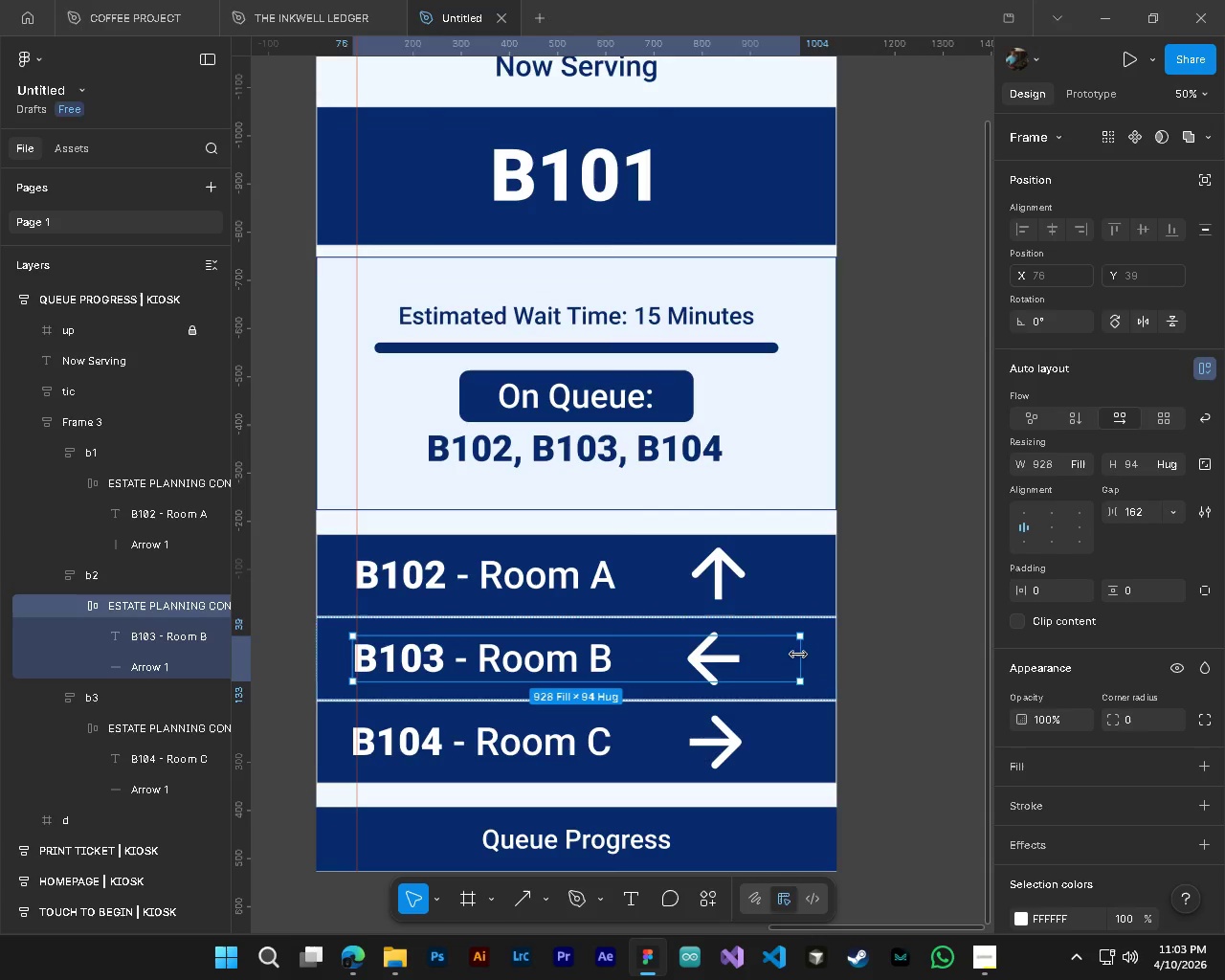 
key(Alt+Control+ControlLeft)
 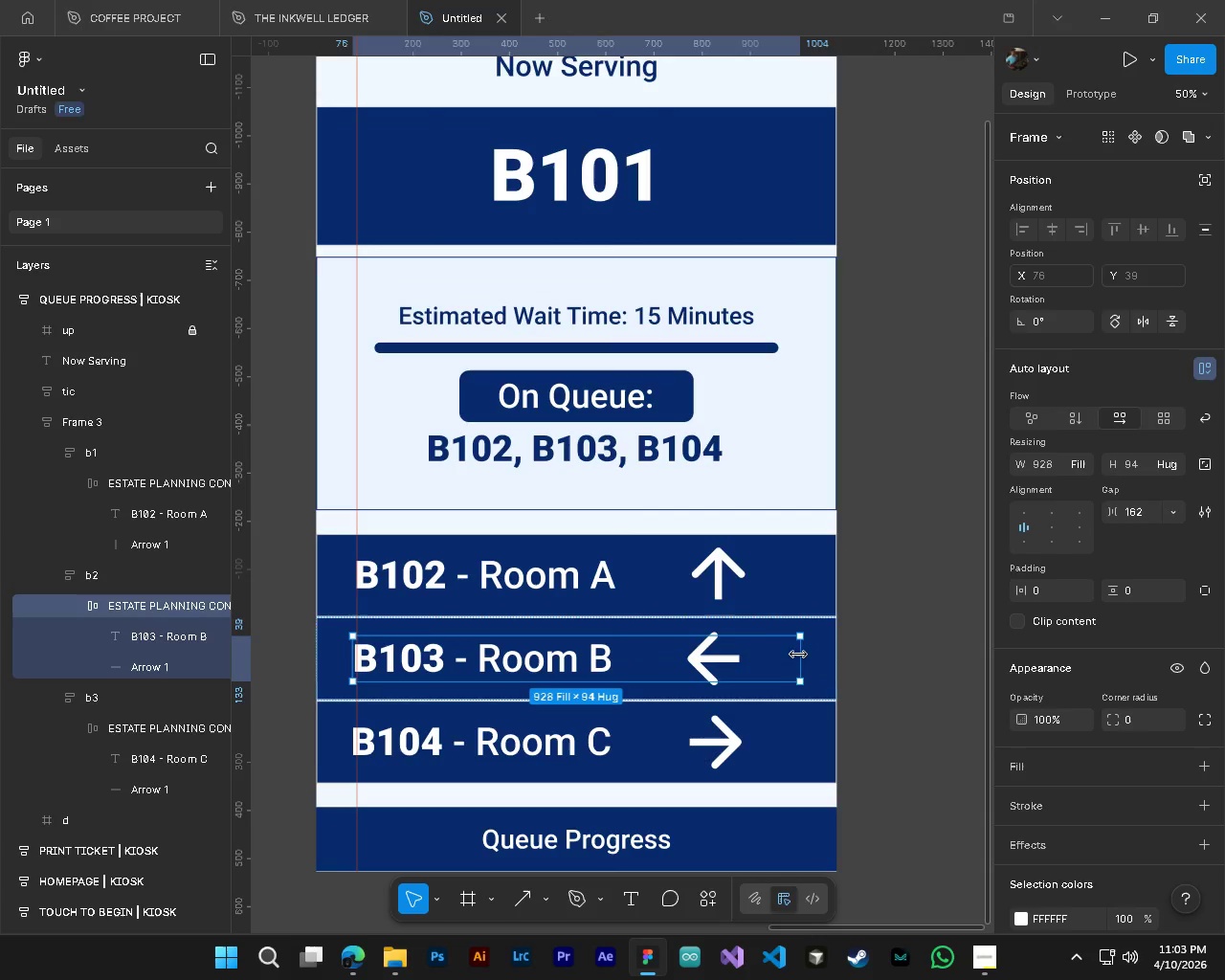 
hold_key(key=ShiftLeft, duration=0.39)
 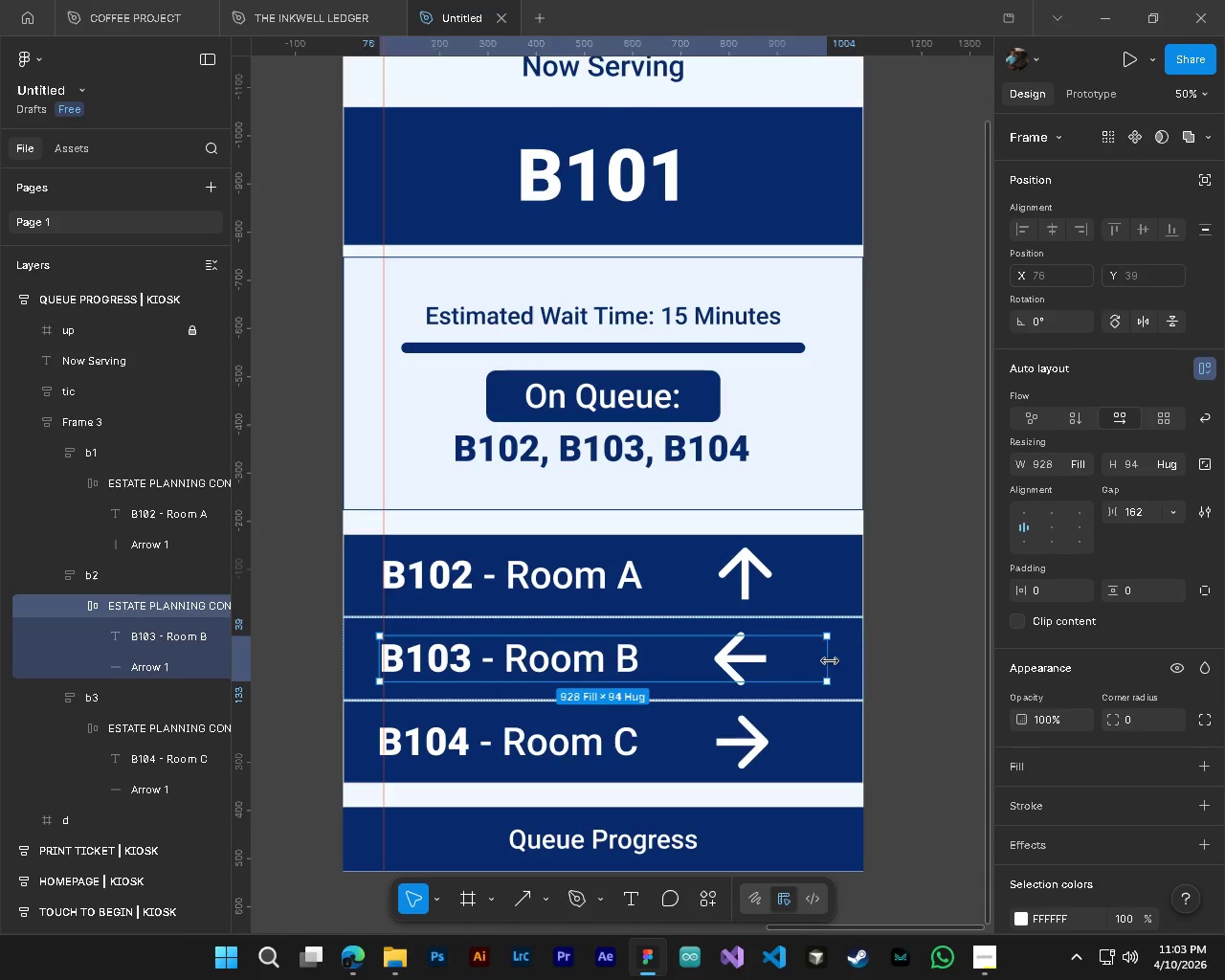 
scroll: coordinate [714, 657], scroll_direction: down, amount: 5.0
 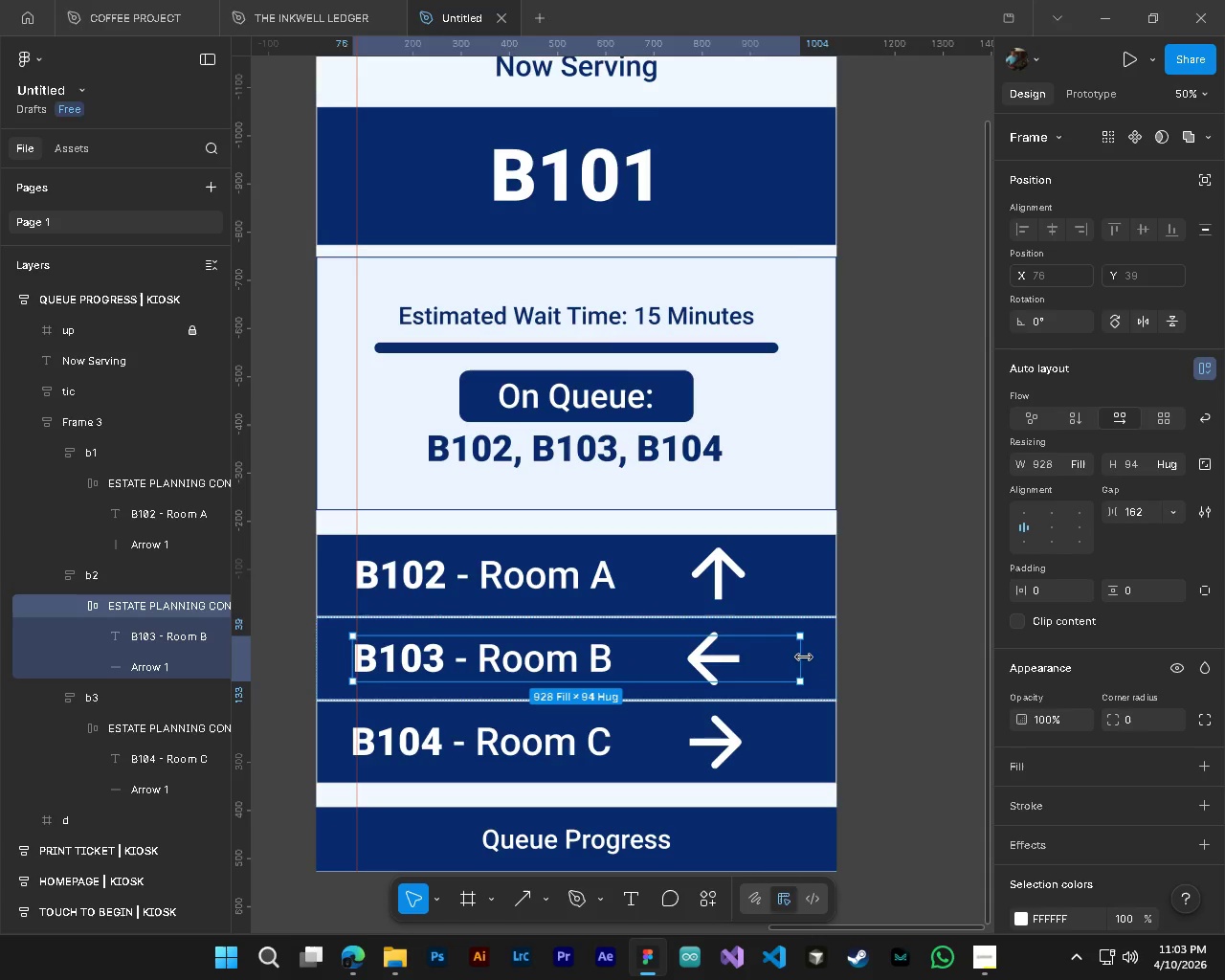 
scroll: coordinate [805, 661], scroll_direction: up, amount: 2.0
 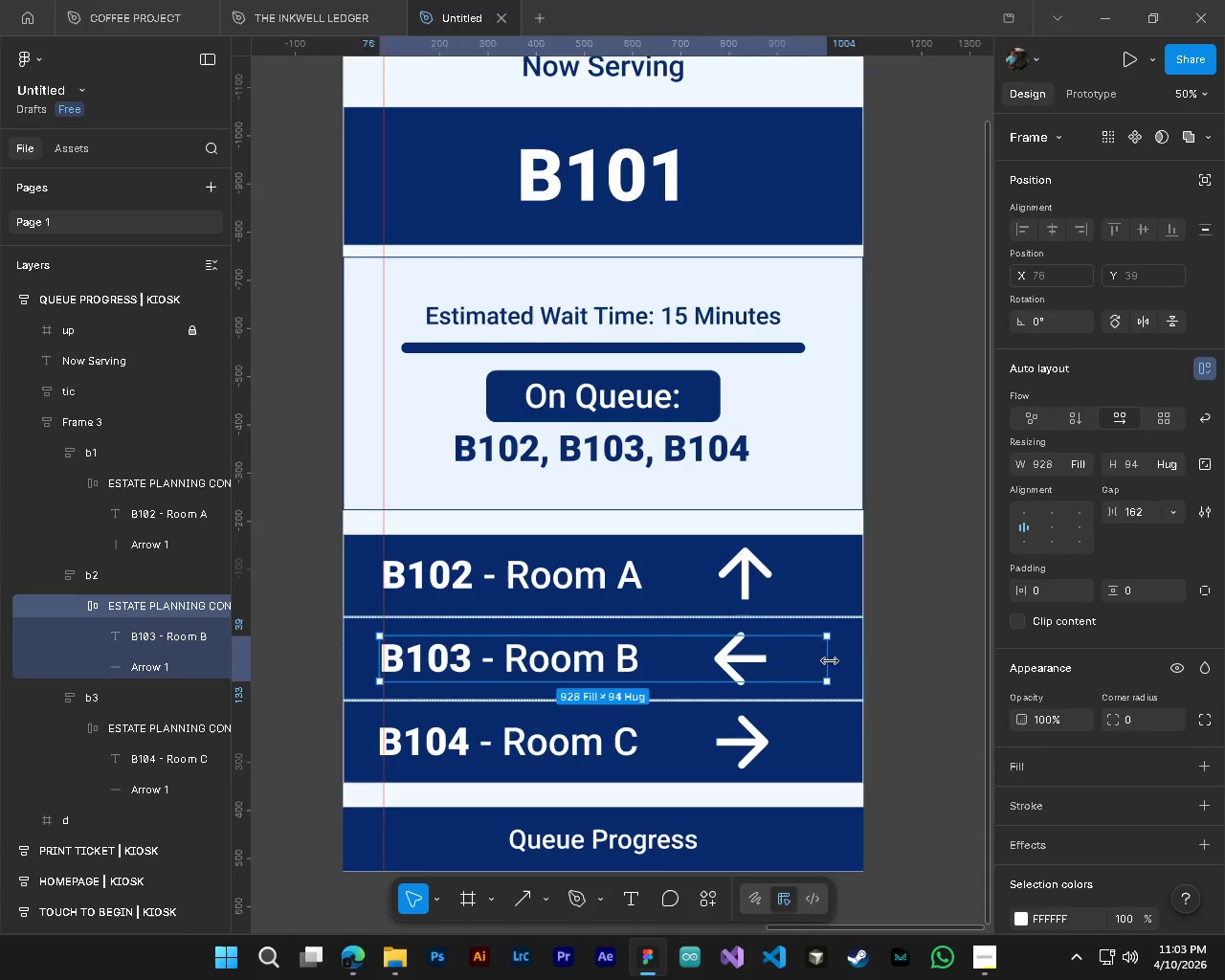 
left_click_drag(start_coordinate=[830, 661], to_coordinate=[773, 661])
 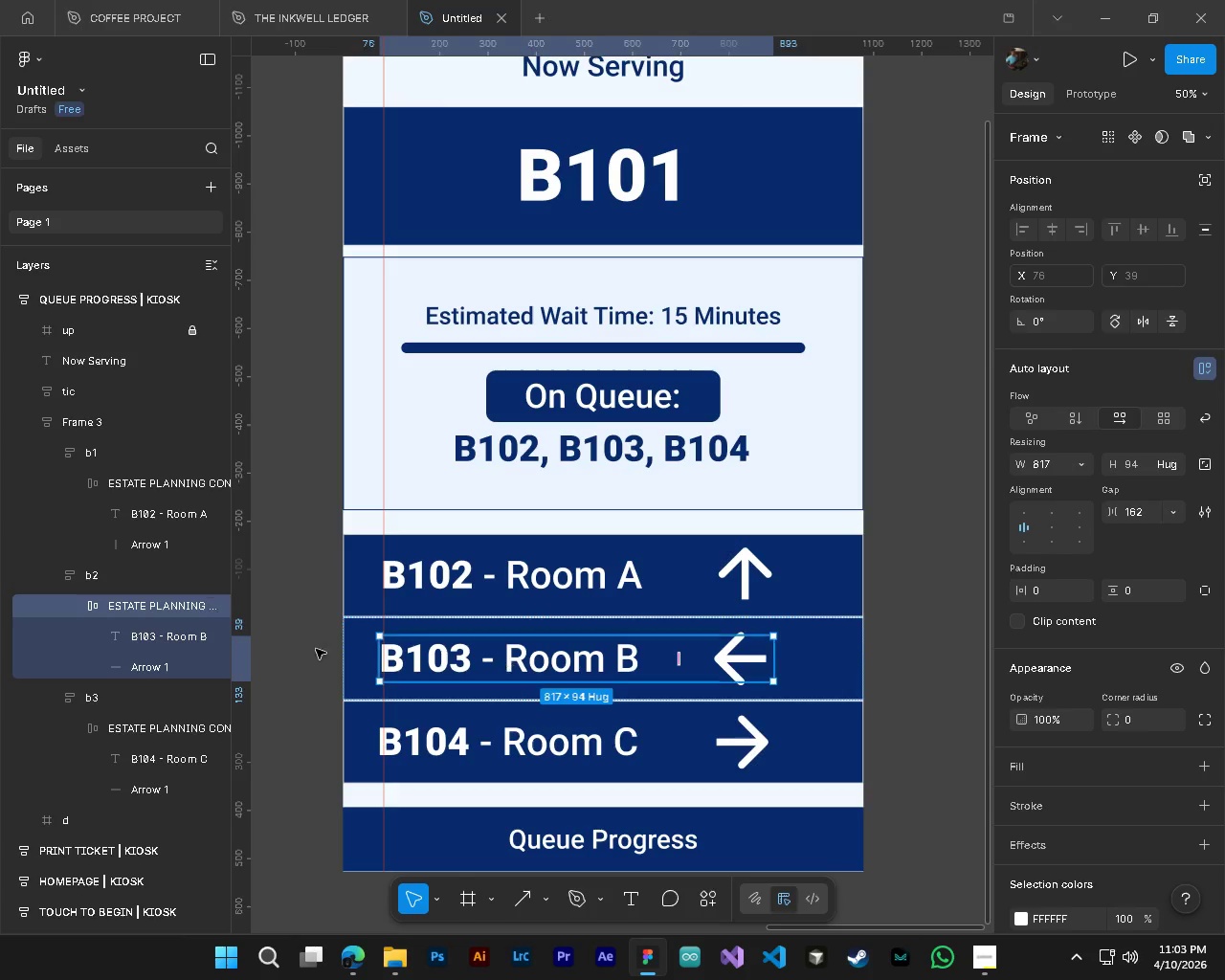 
key(Control+ControlLeft)
 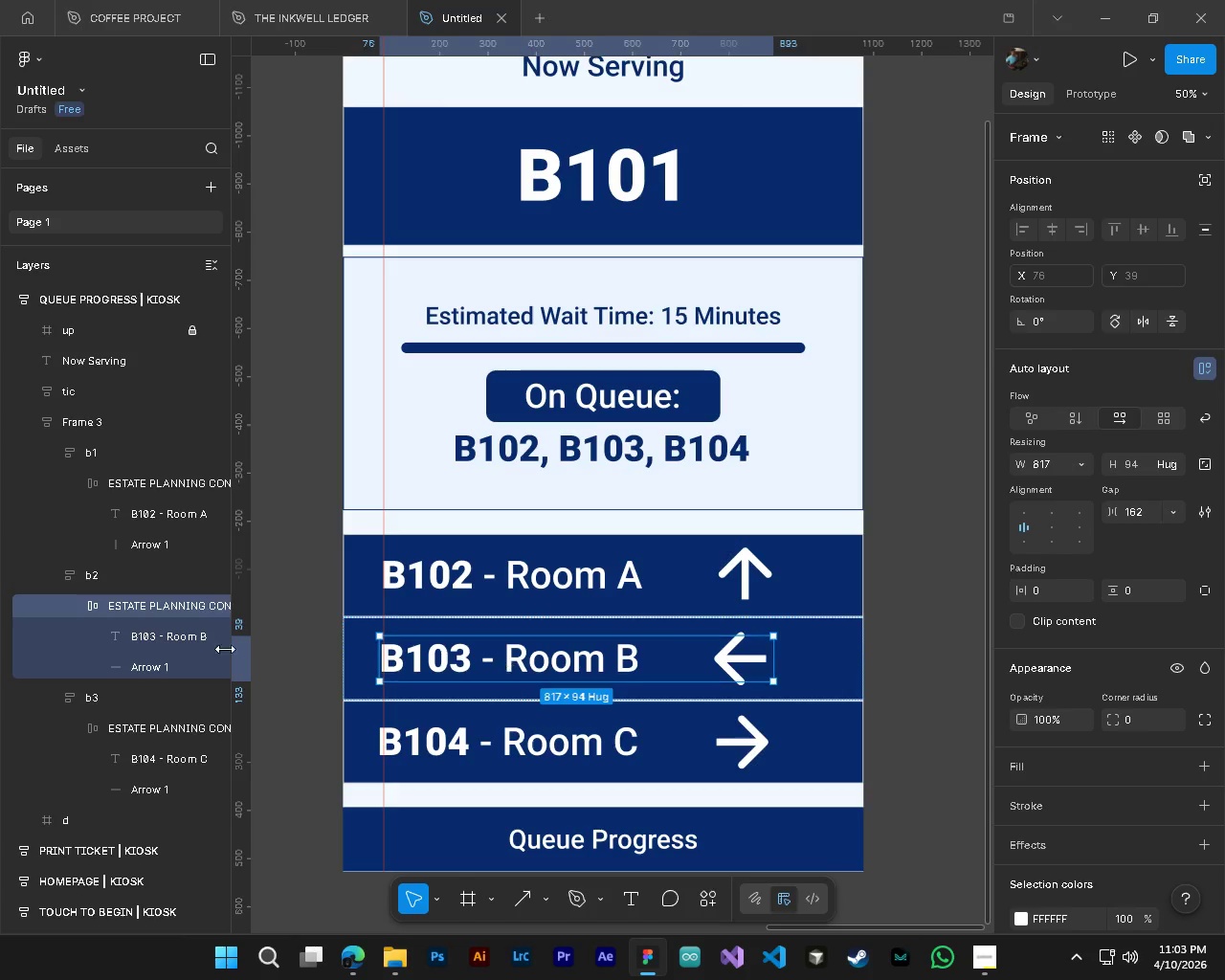 
key(Alt+Control+AltLeft)
 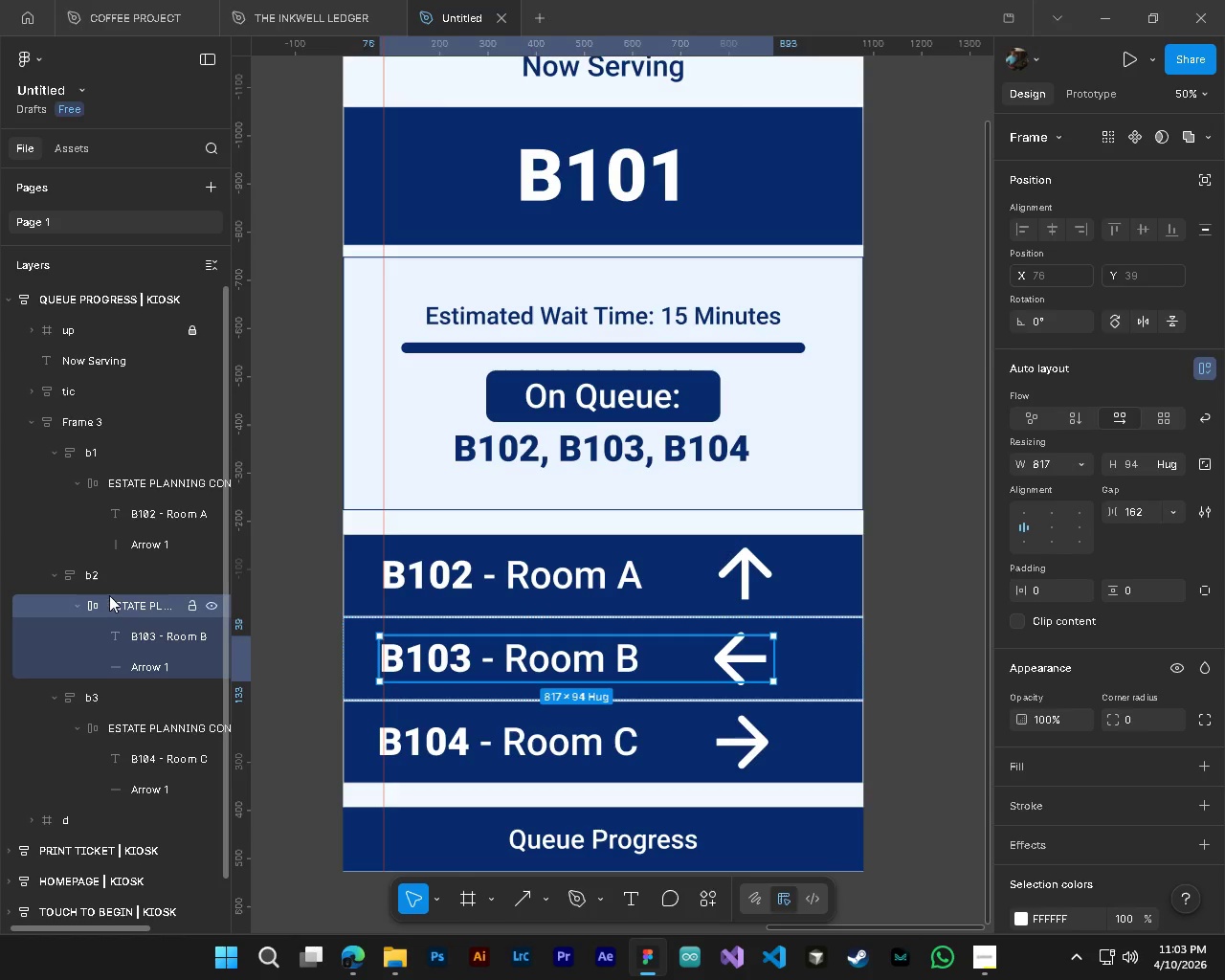 
left_click([109, 595])
 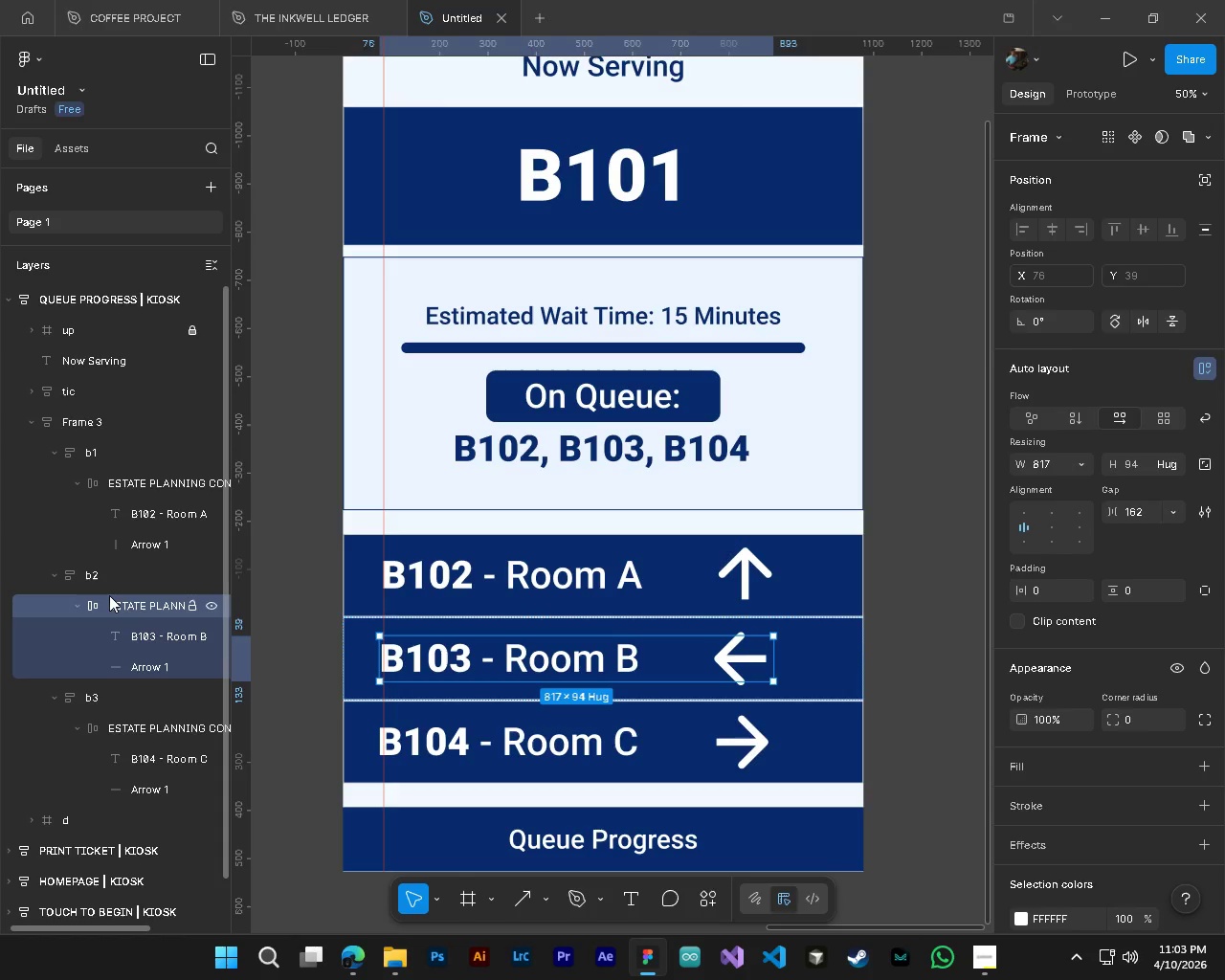 
hold_key(key=ControlLeft, duration=0.53)
hold_key(key=AltLeft, duration=0.52)
scroll: coordinate [363, 691], scroll_direction: up, amount: 4.0
 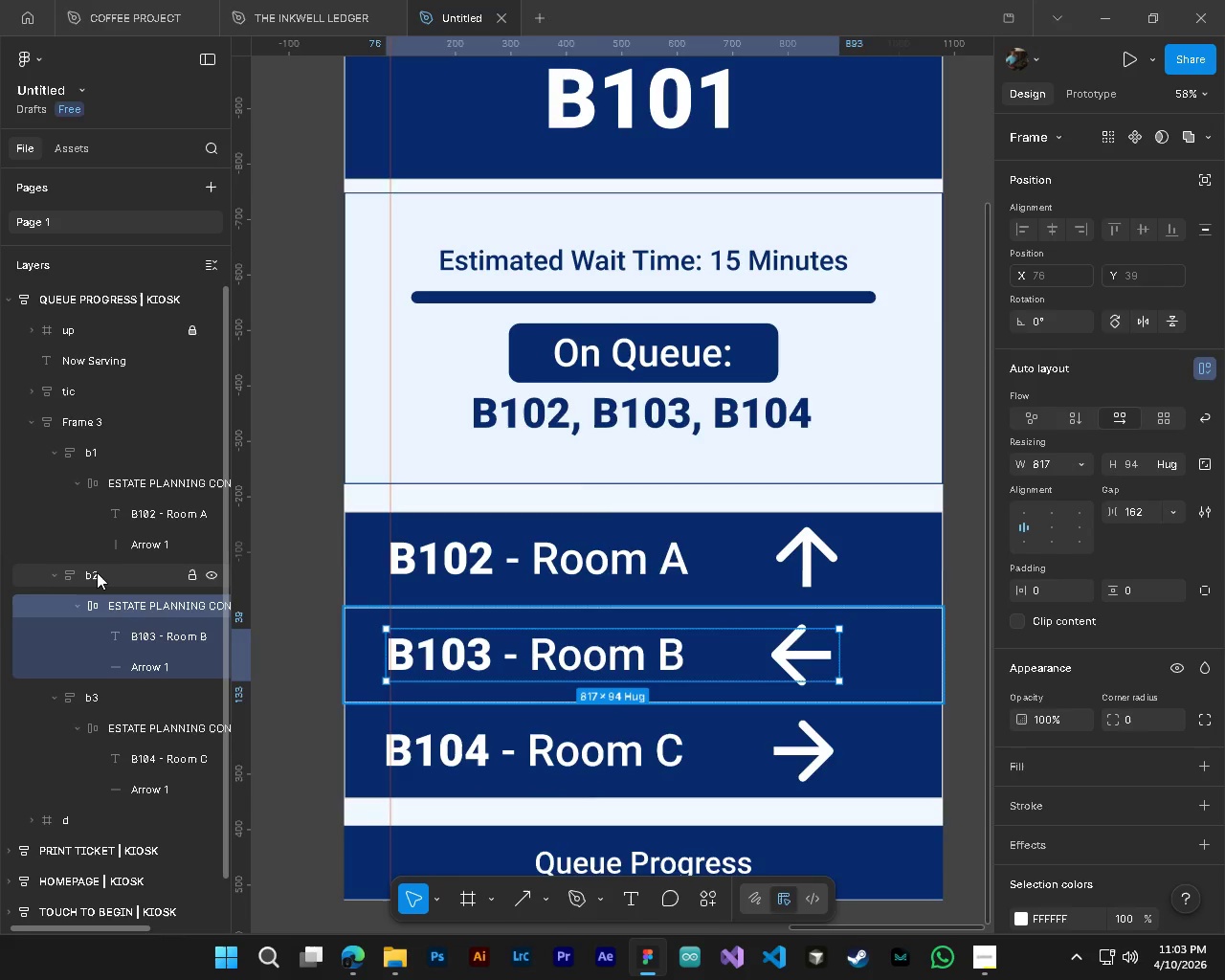 
left_click([97, 572])
 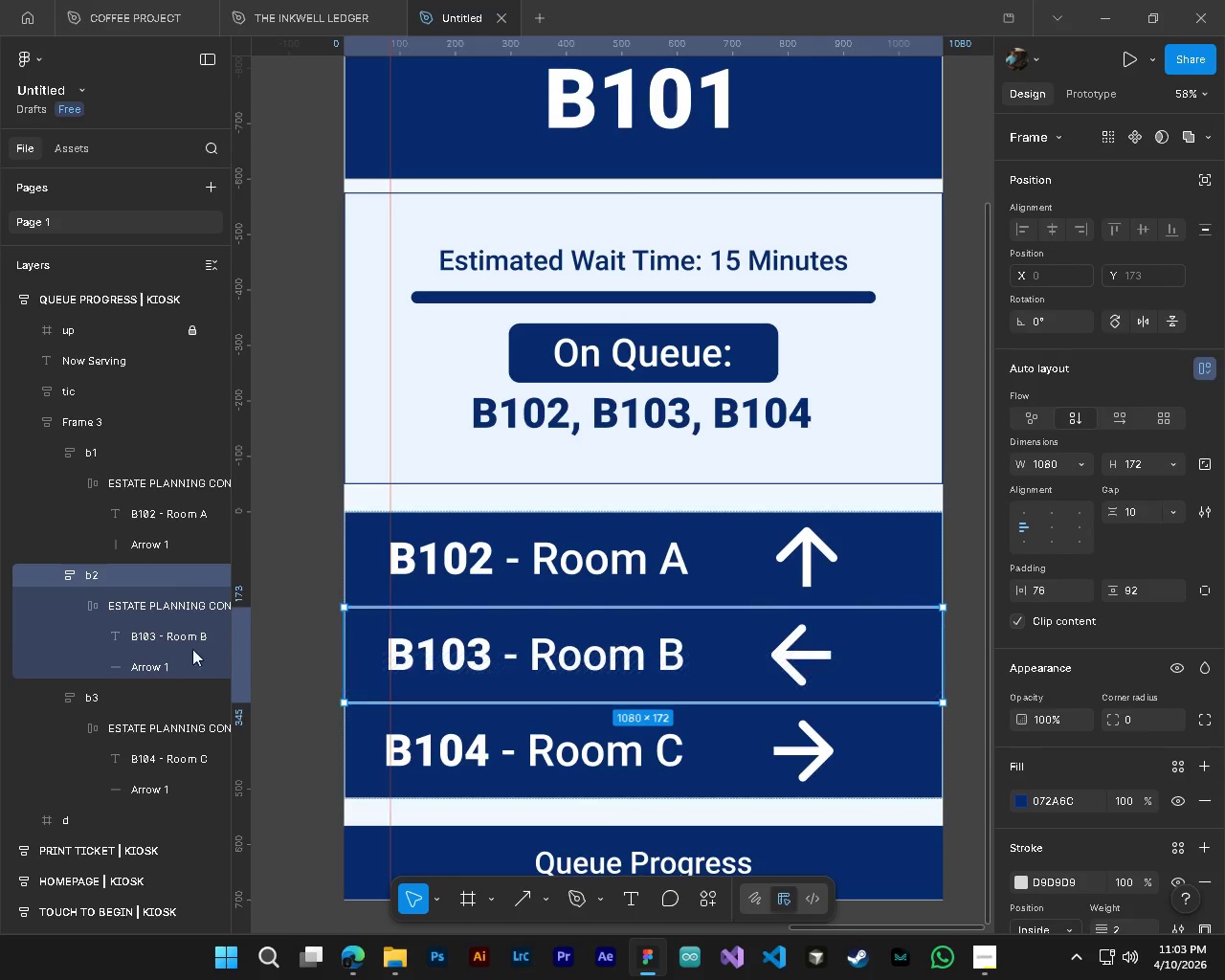 
left_click([124, 607])
 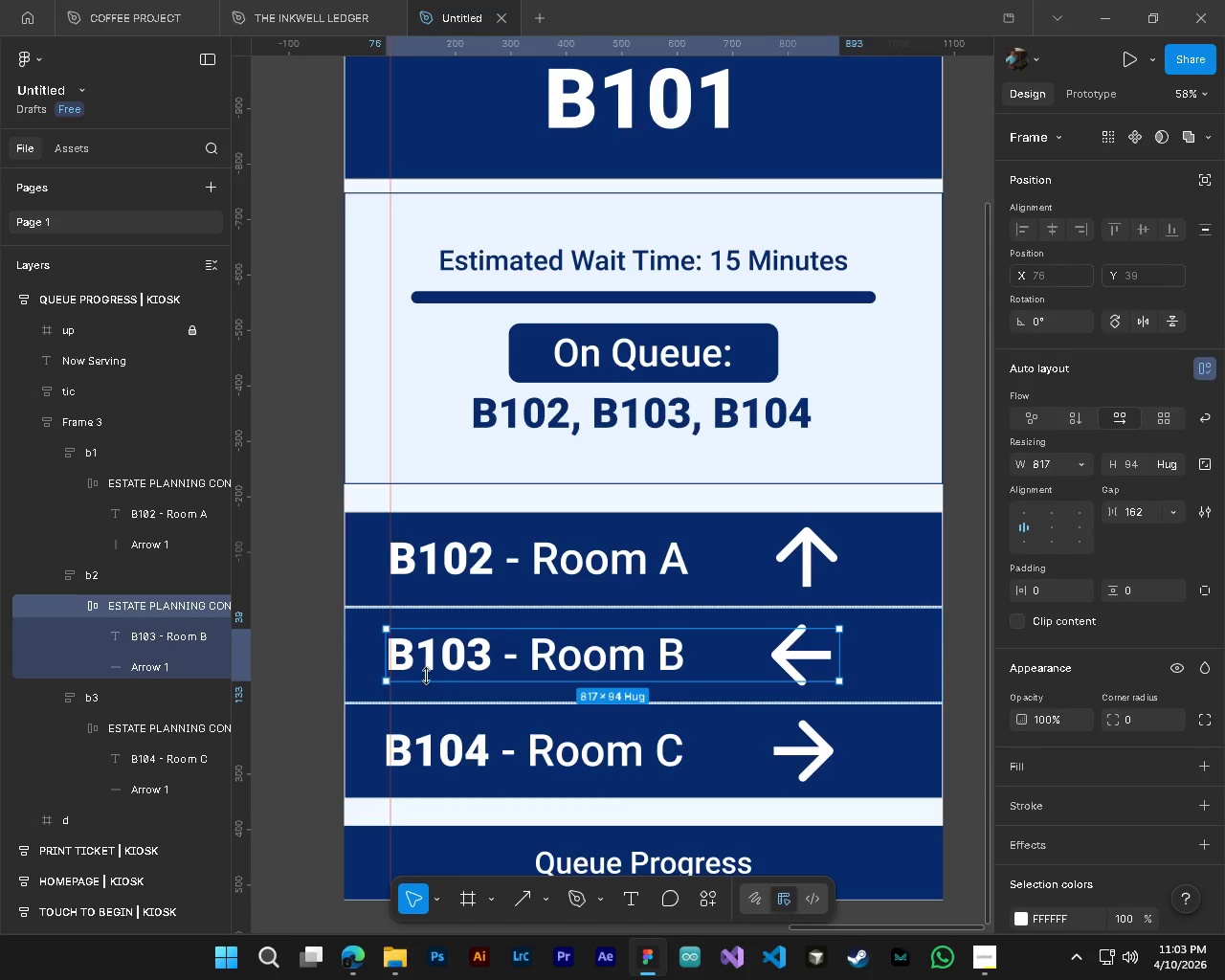 
key(Alt+AltLeft)
 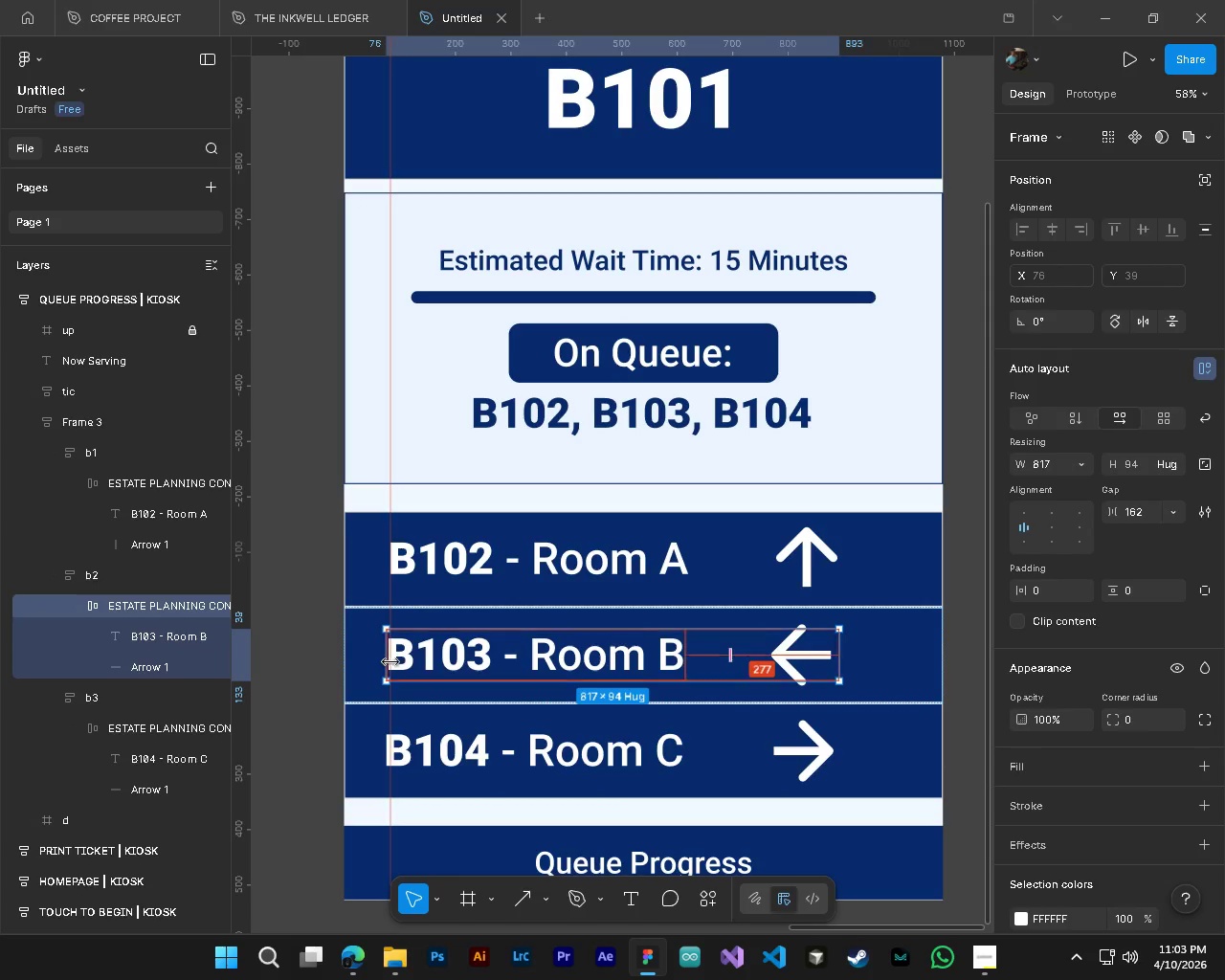 
hold_key(key=ControlLeft, duration=0.31)
 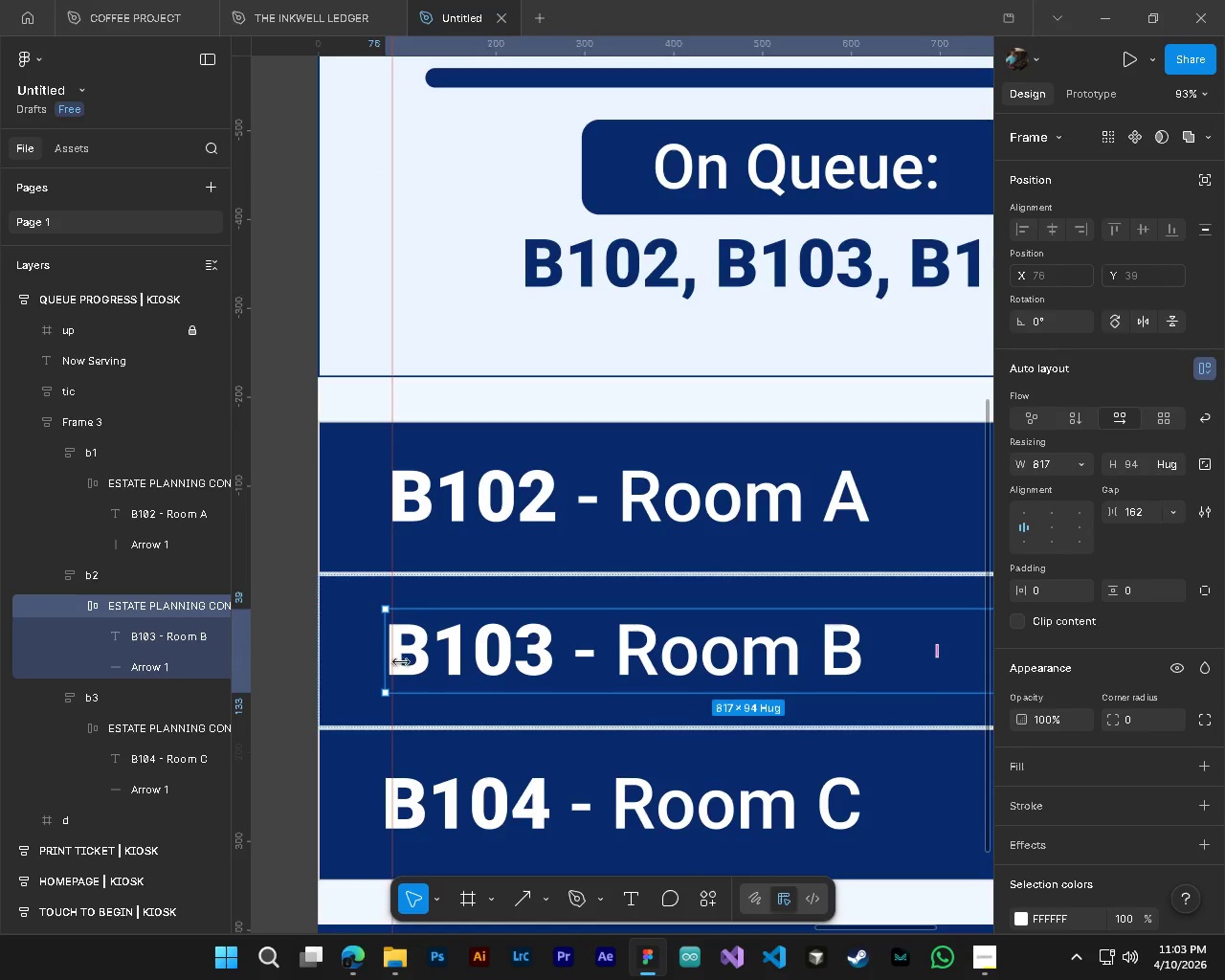 
key(Alt+Control+AltLeft)
 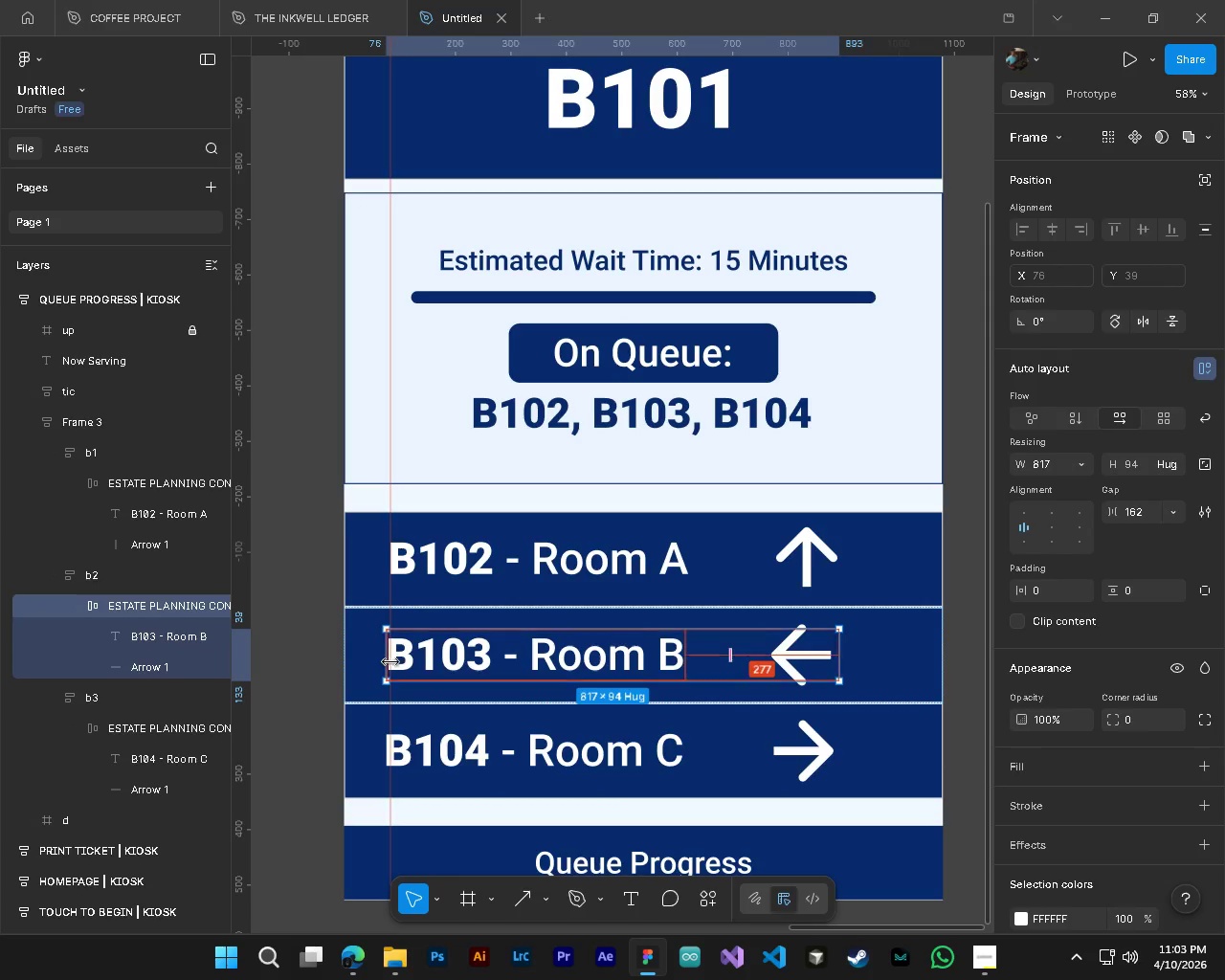 
left_click_drag(start_coordinate=[386, 660], to_coordinate=[377, 663])
 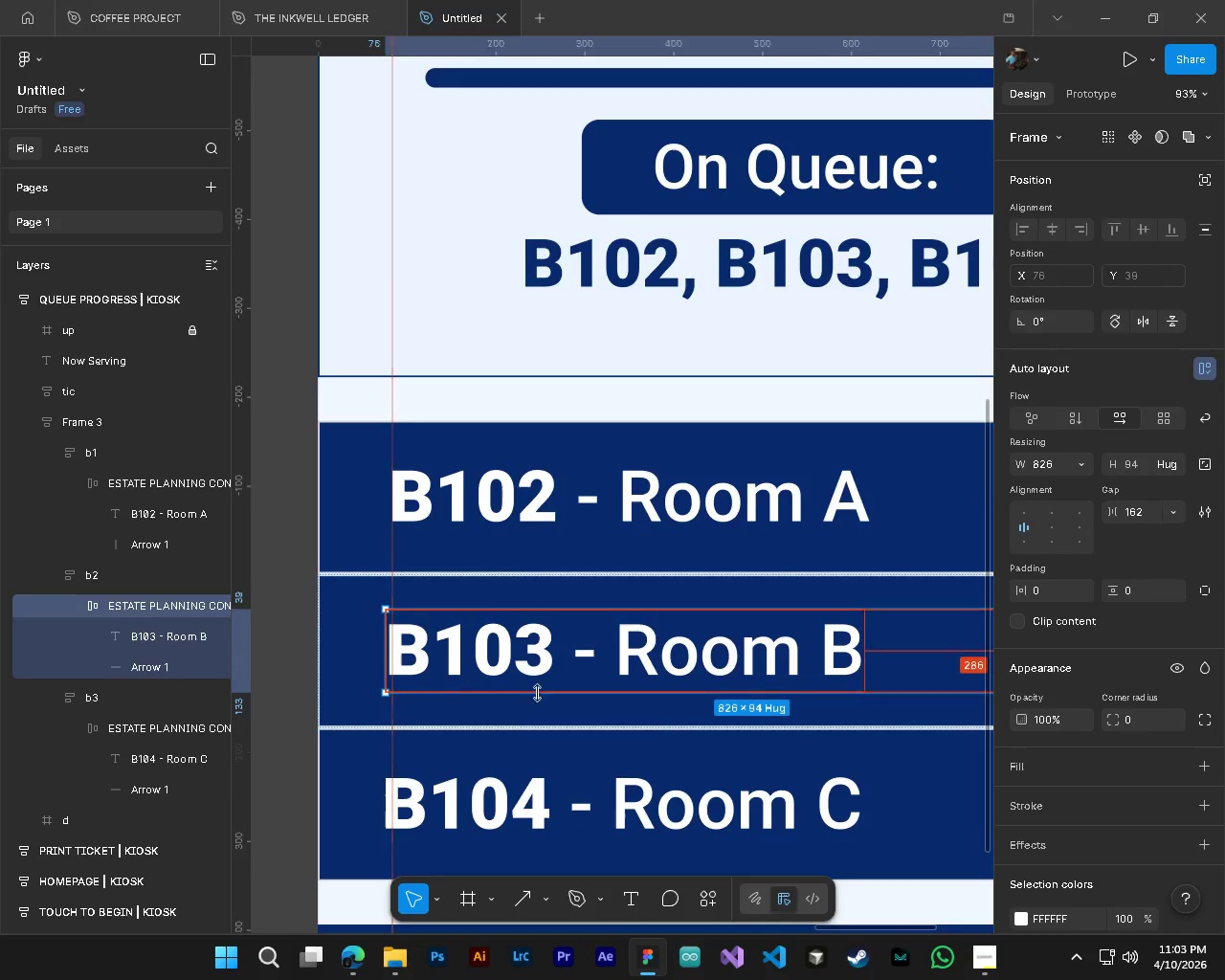 
scroll: coordinate [386, 661], scroll_direction: up, amount: 4.0
 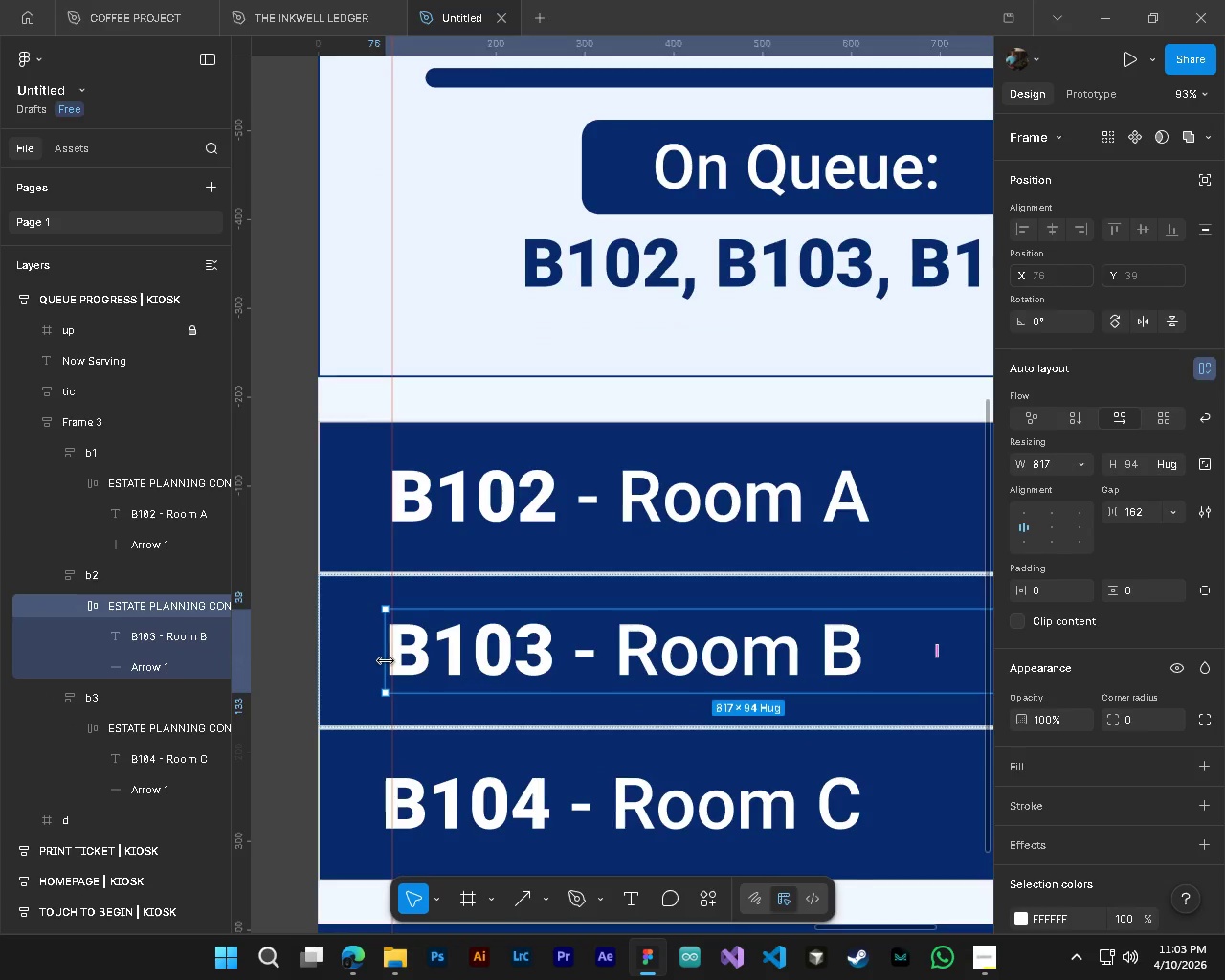 
hold_key(key=ControlLeft, duration=0.38)
hold_key(key=AltLeft, duration=0.36)
scroll: coordinate [555, 696], scroll_direction: down, amount: 4.0
 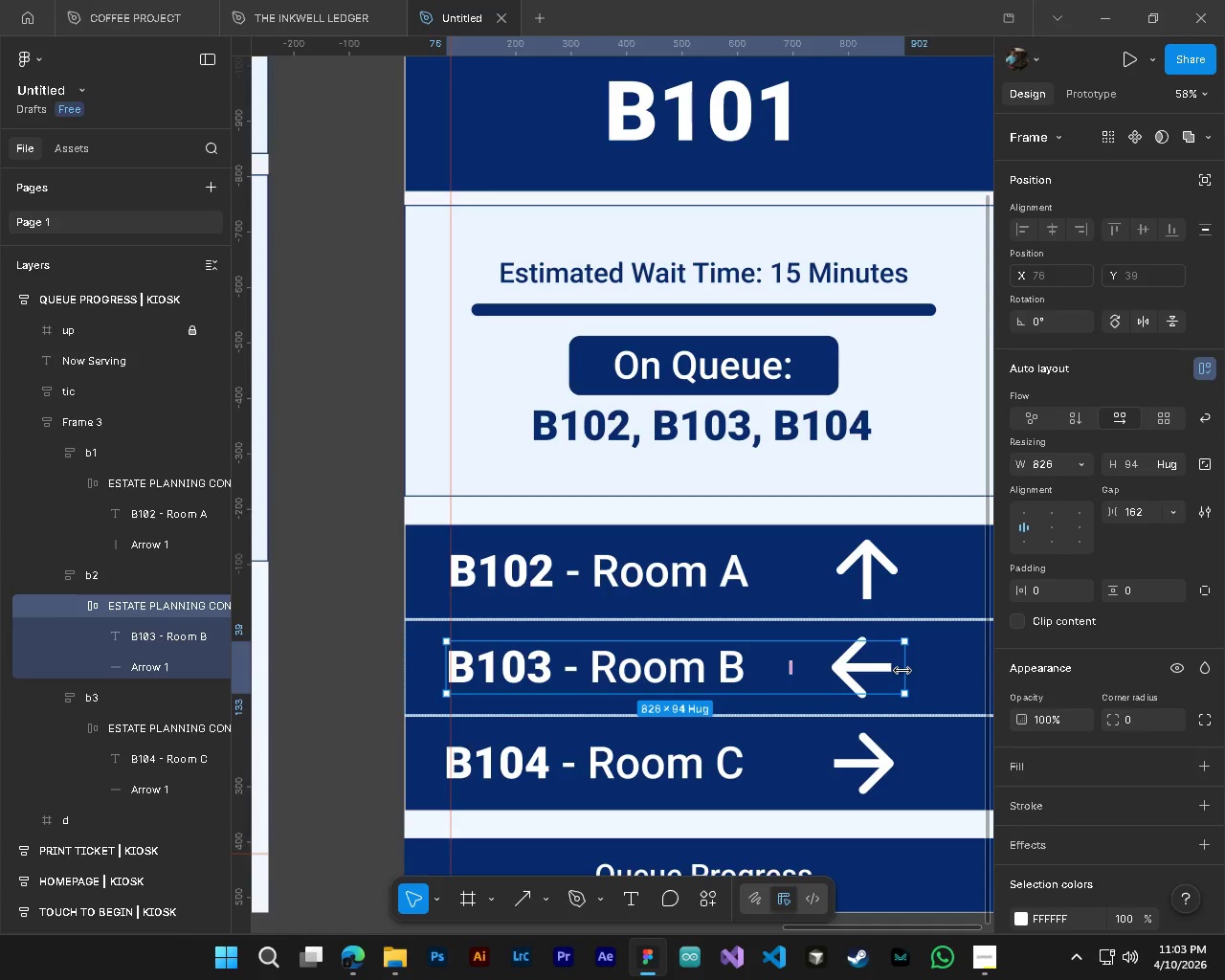 
left_click_drag(start_coordinate=[904, 671], to_coordinate=[889, 669])
 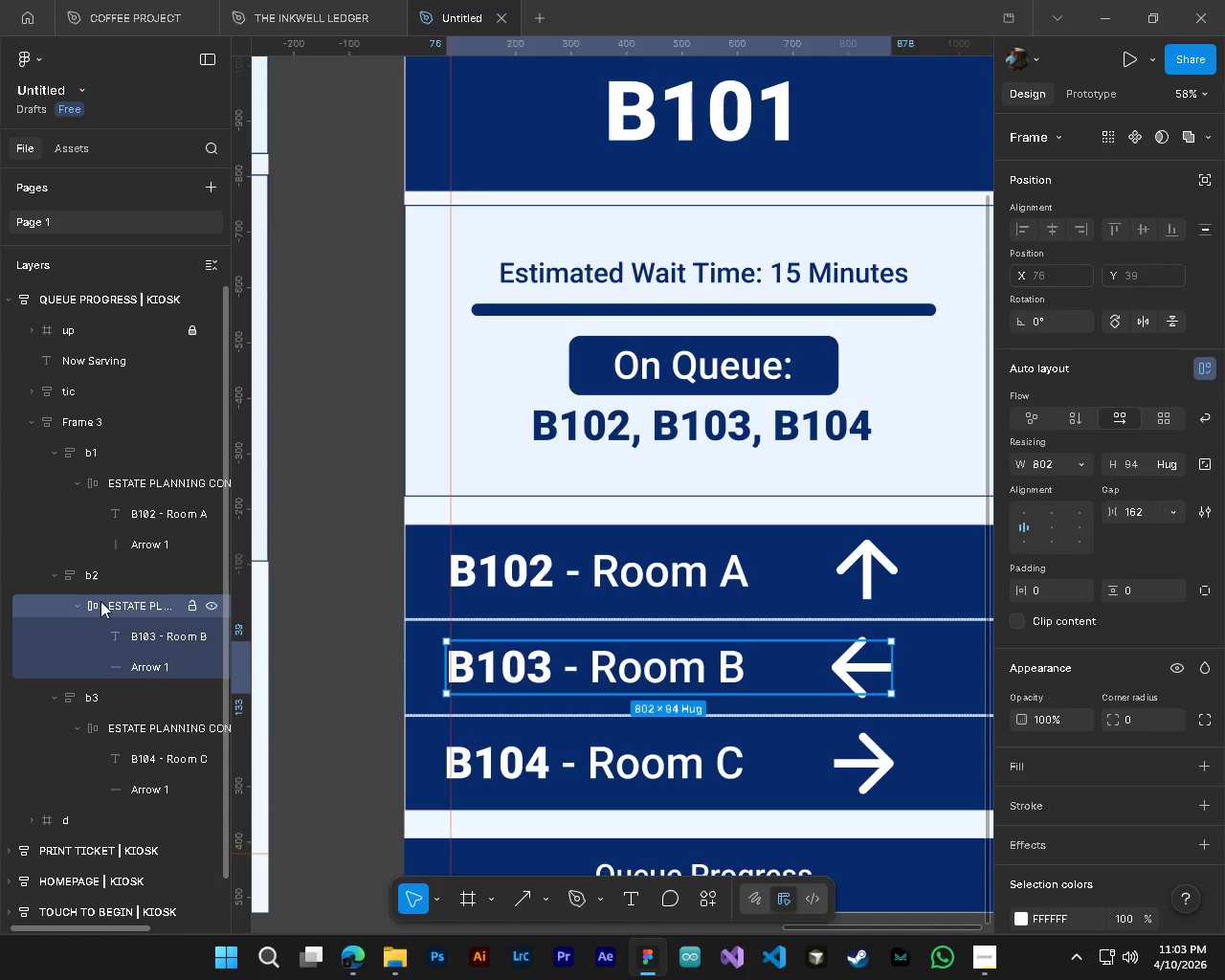 
left_click([79, 601])
 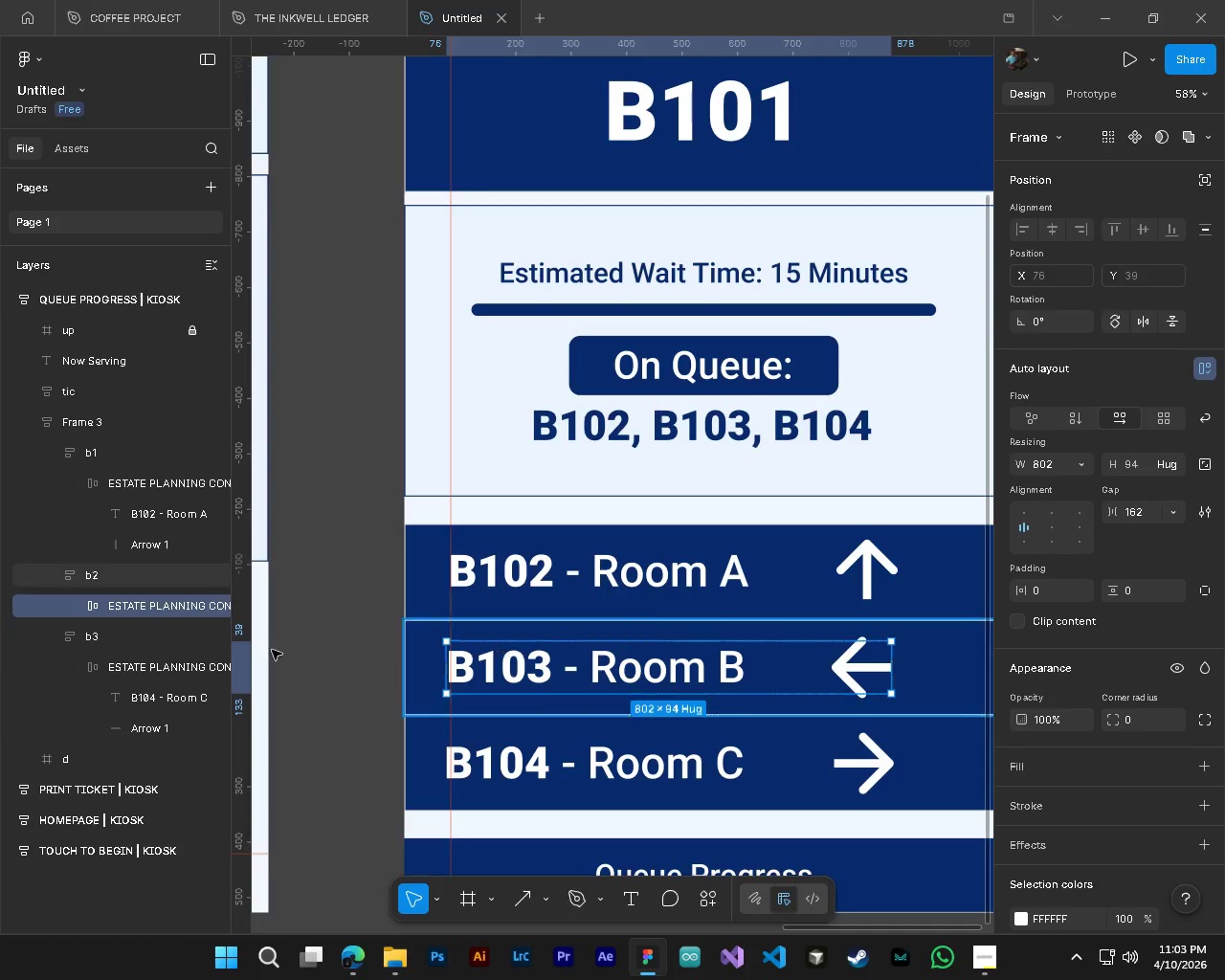 
left_click([100, 576])
 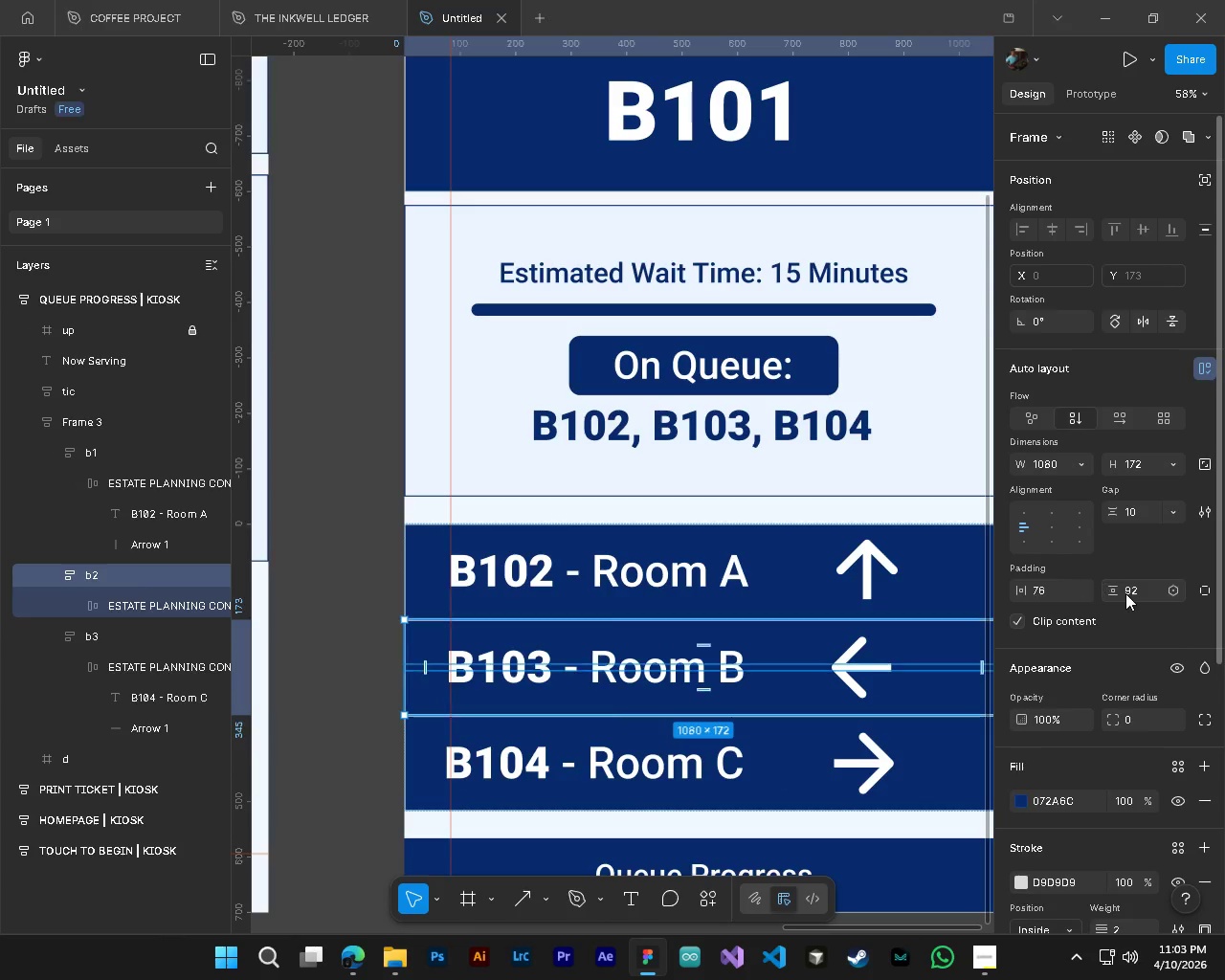 
left_click_drag(start_coordinate=[1114, 591], to_coordinate=[629, 486])
 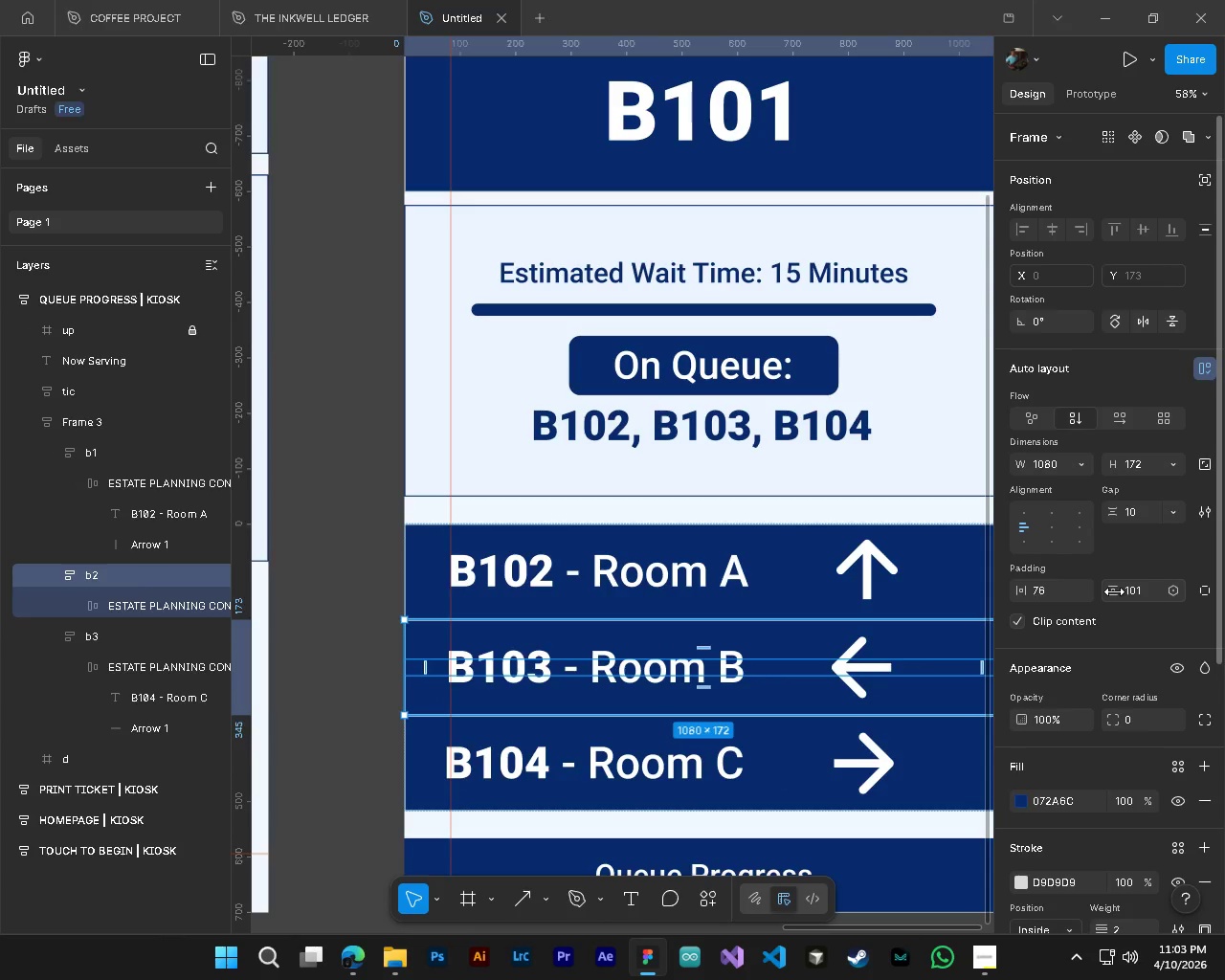 
key(Control+Z)
 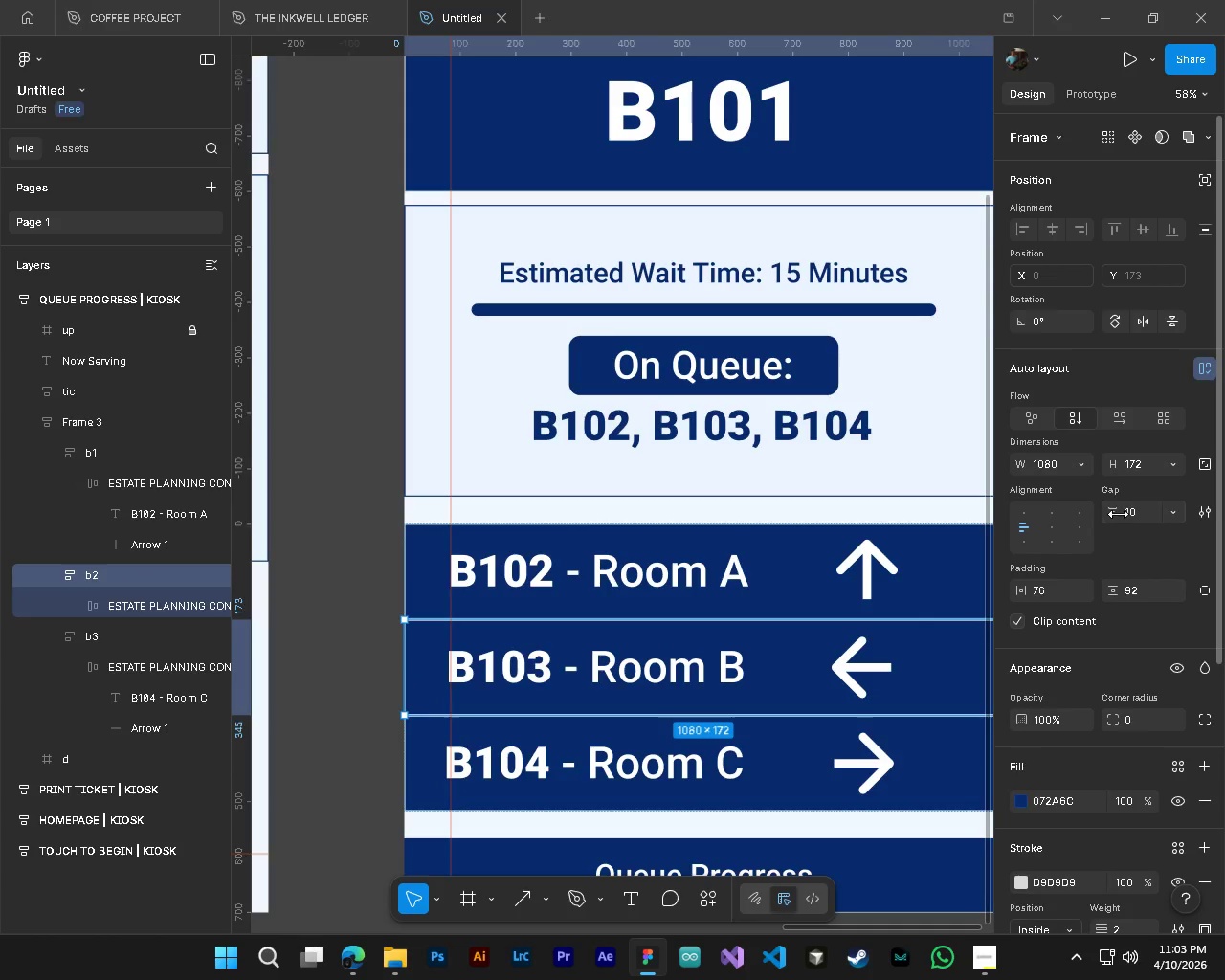 
left_click_drag(start_coordinate=[1118, 514], to_coordinate=[631, 489])
 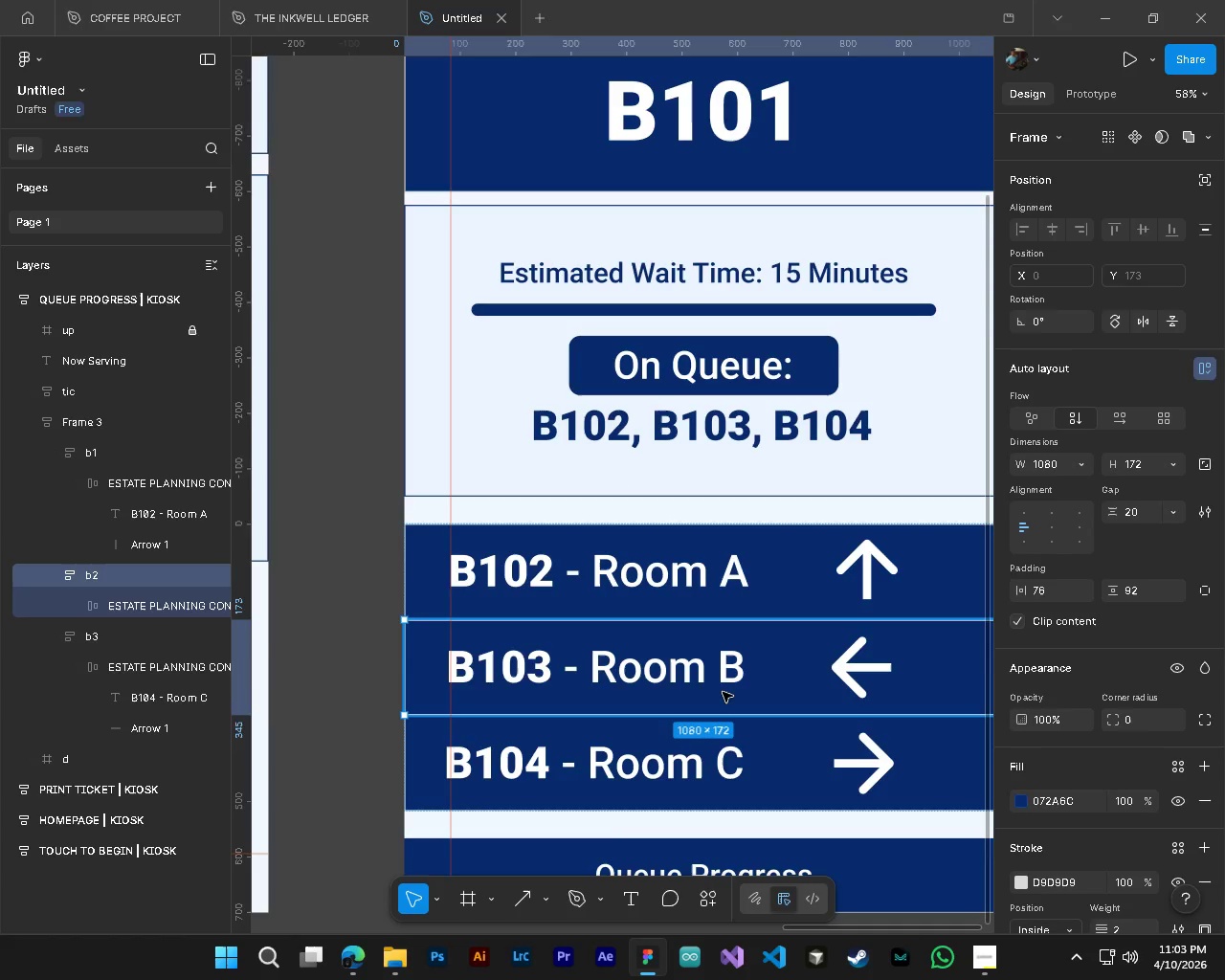 
key(Alt+AltLeft)
 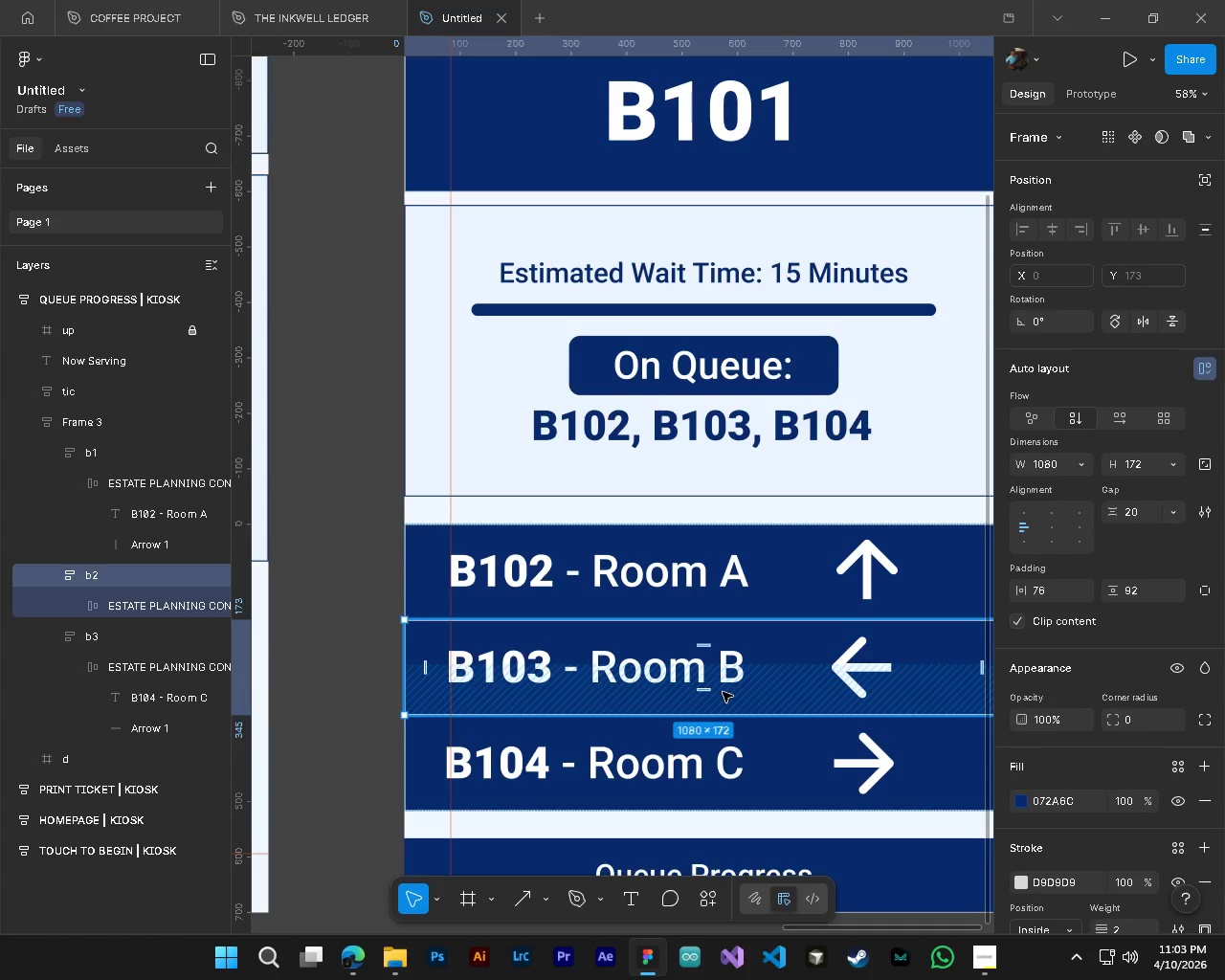 
key(Alt+Control+ControlLeft)
 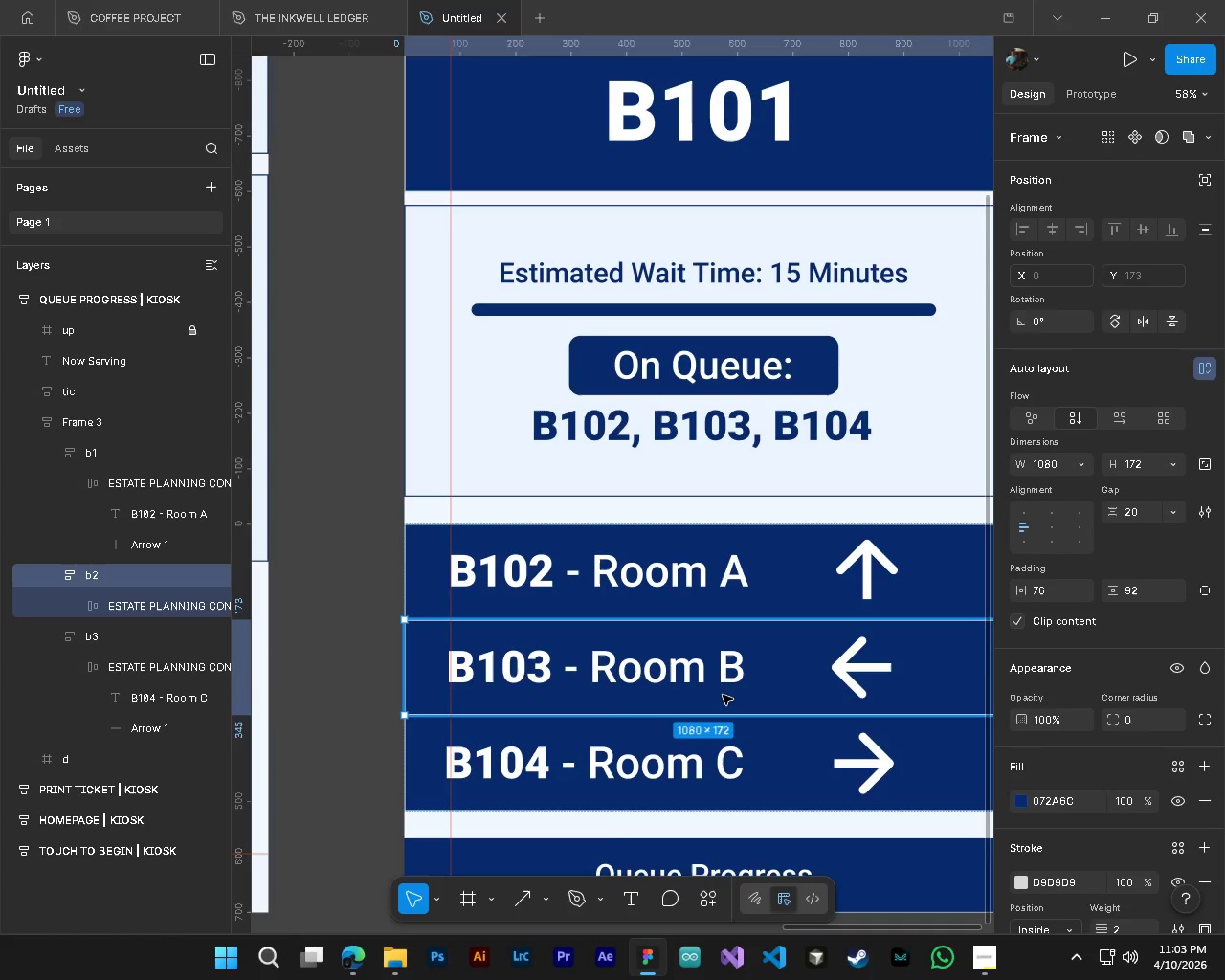 
key(Shift+ShiftLeft)
 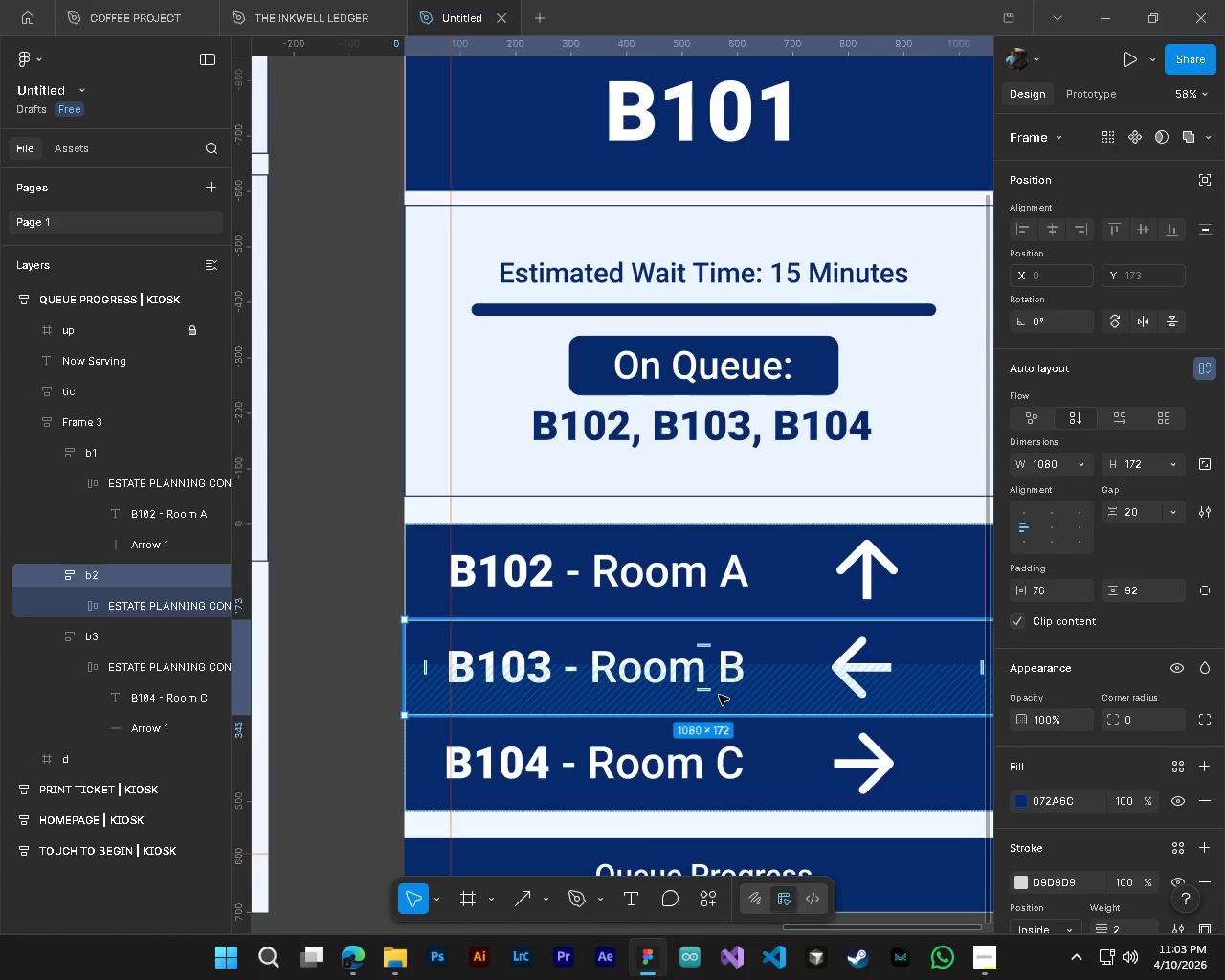 
scroll: coordinate [711, 695], scroll_direction: down, amount: 3.0
 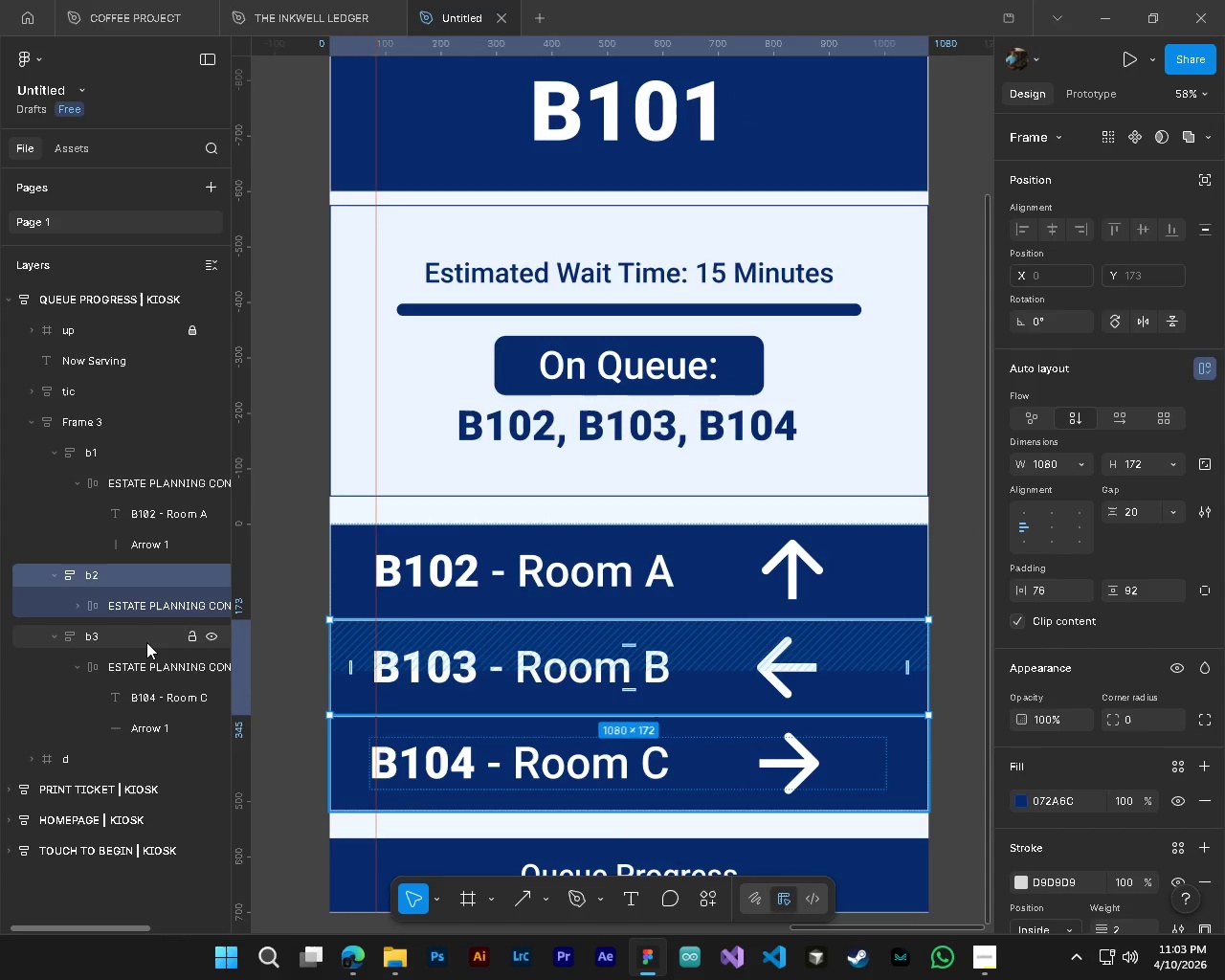 
left_click([79, 608])
 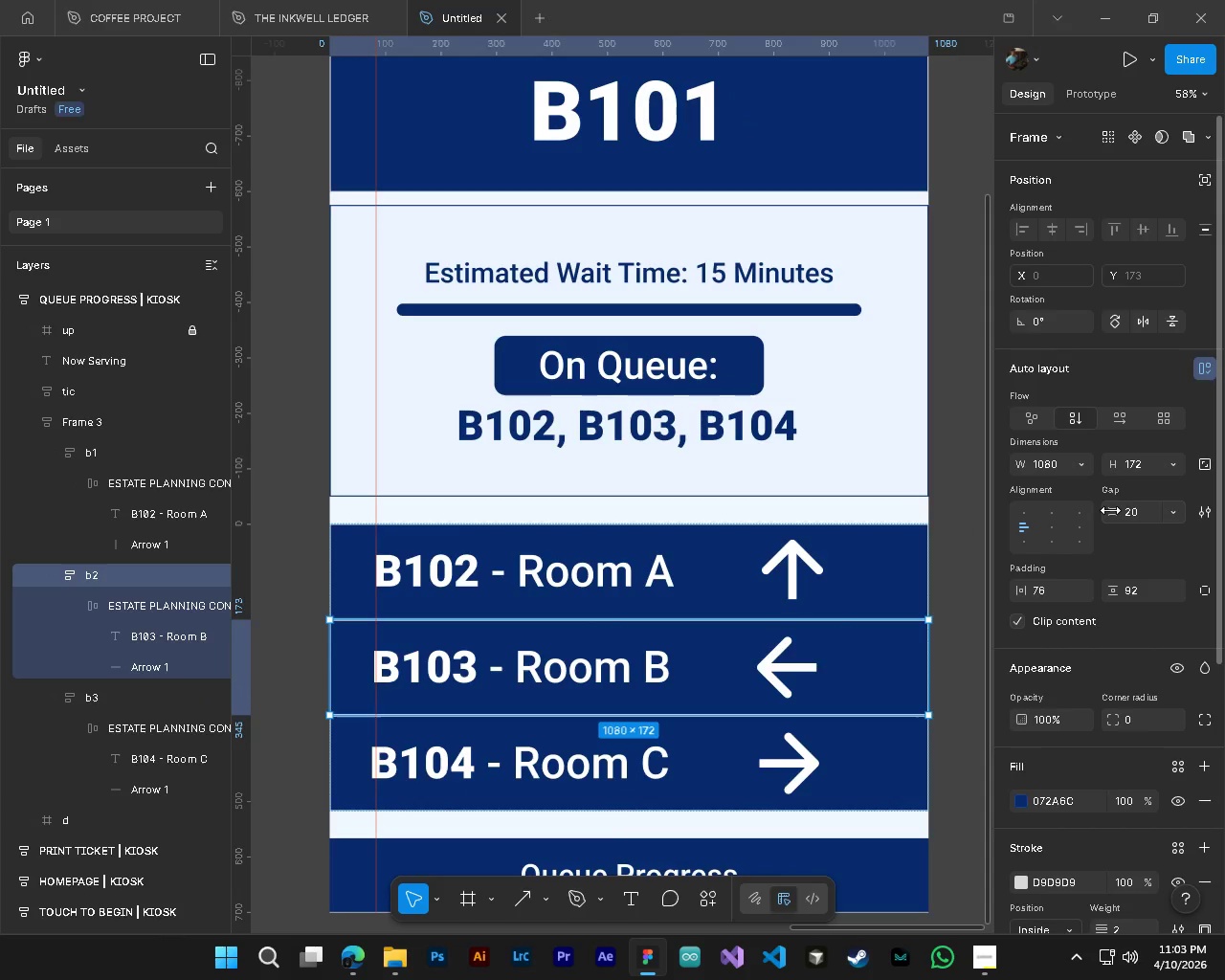 
left_click_drag(start_coordinate=[1110, 510], to_coordinate=[639, 487])
 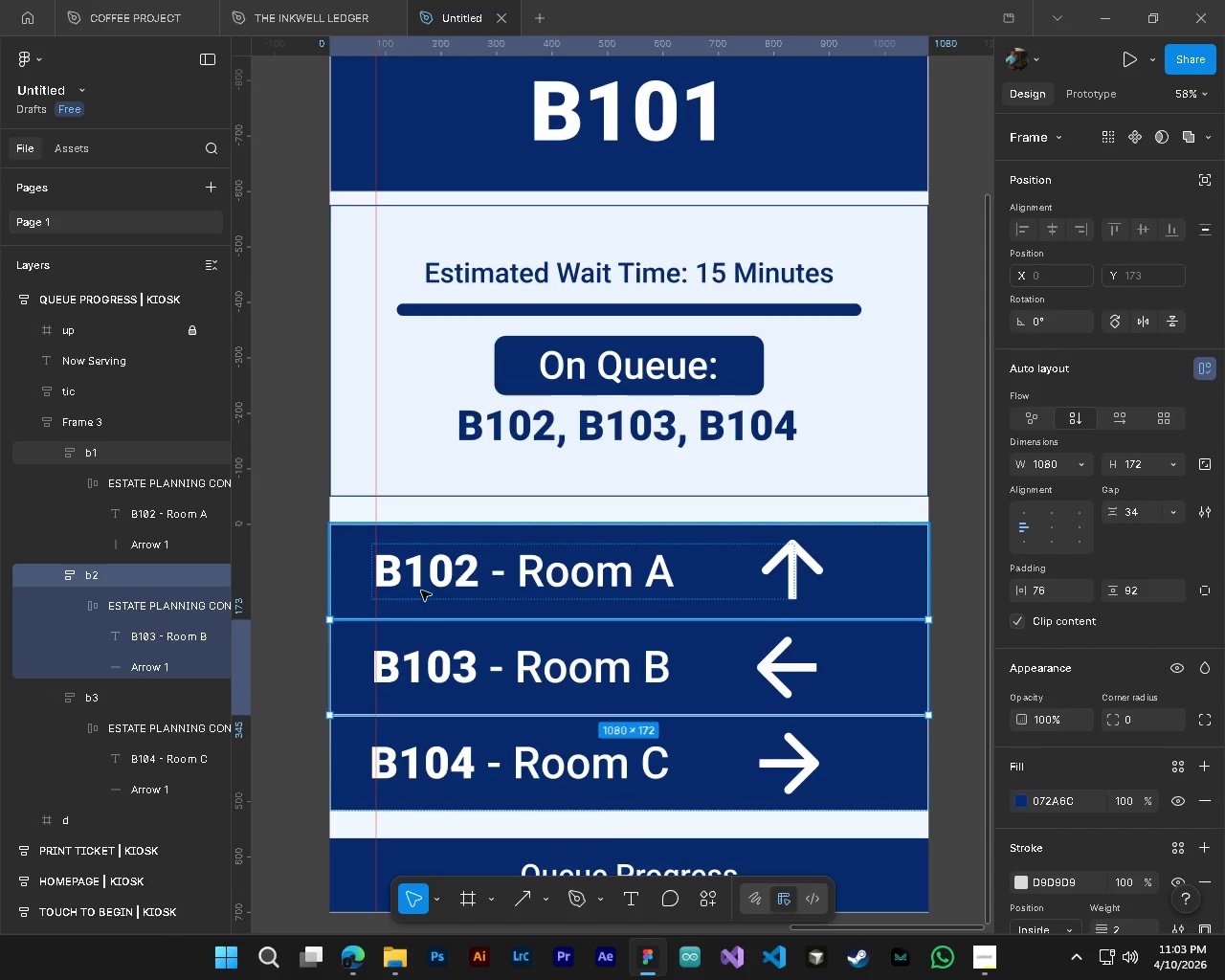 
left_click([421, 589])
 